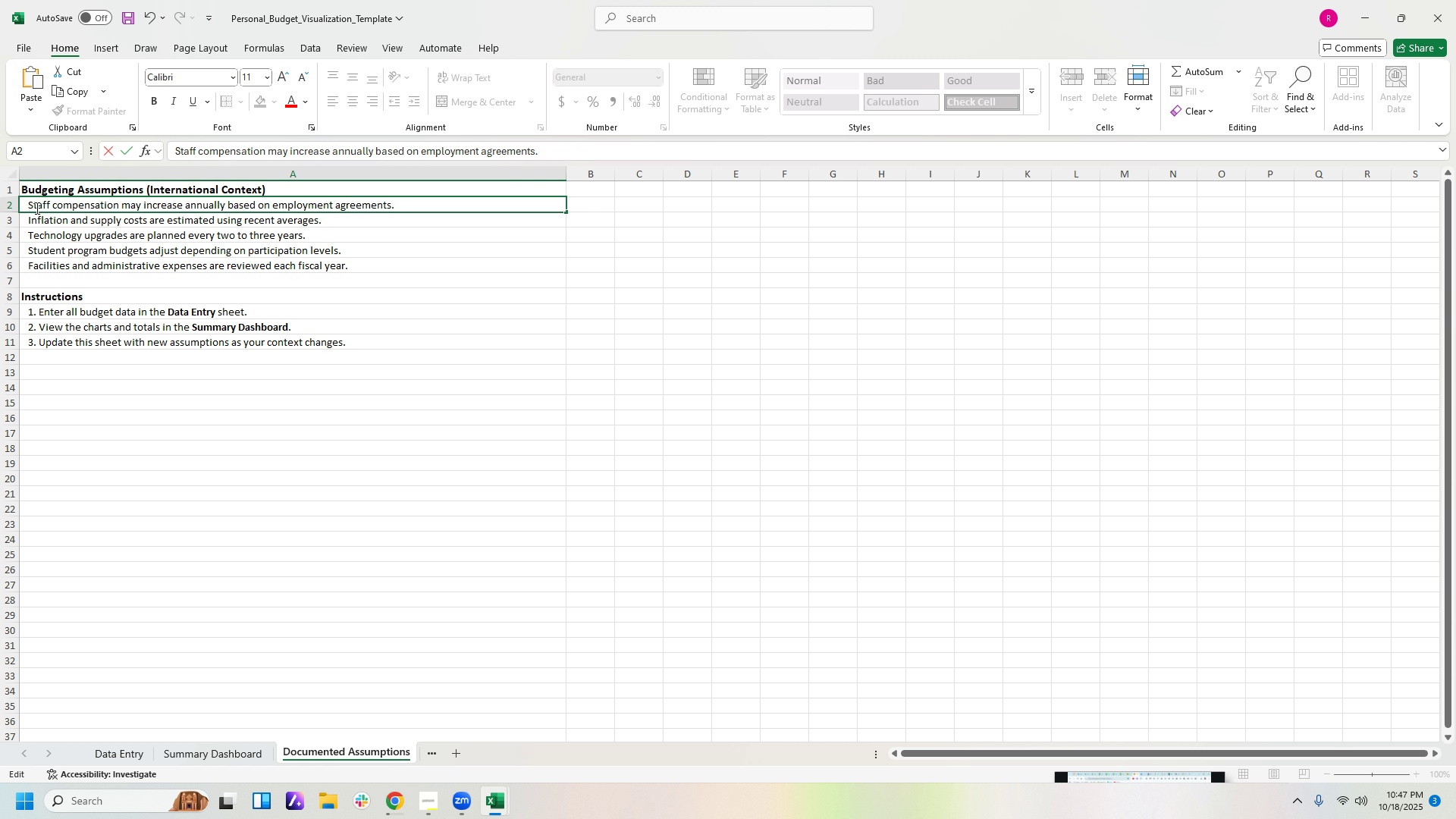 
key(Backspace)
 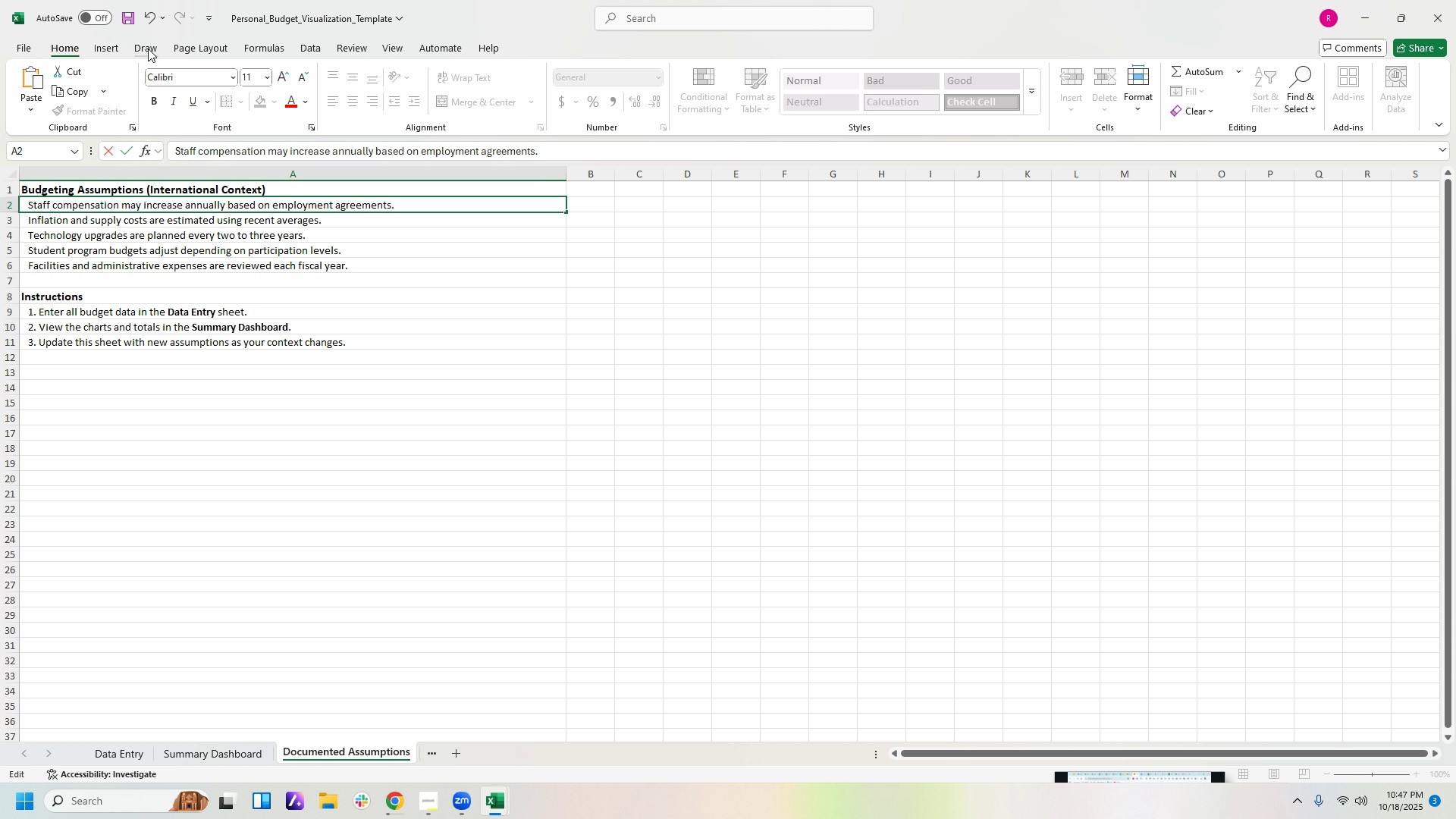 
left_click([106, 52])
 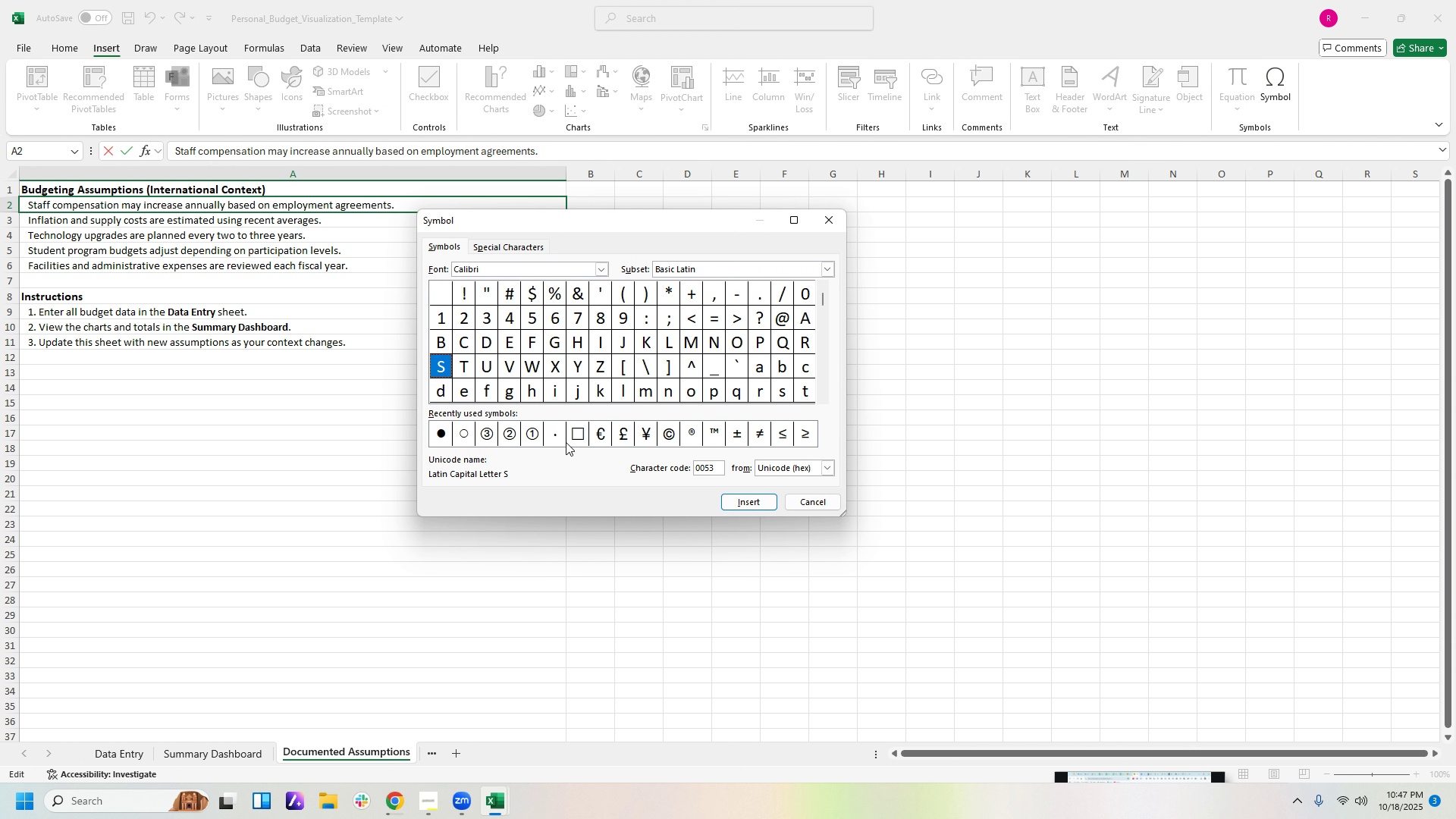 
wait(5.02)
 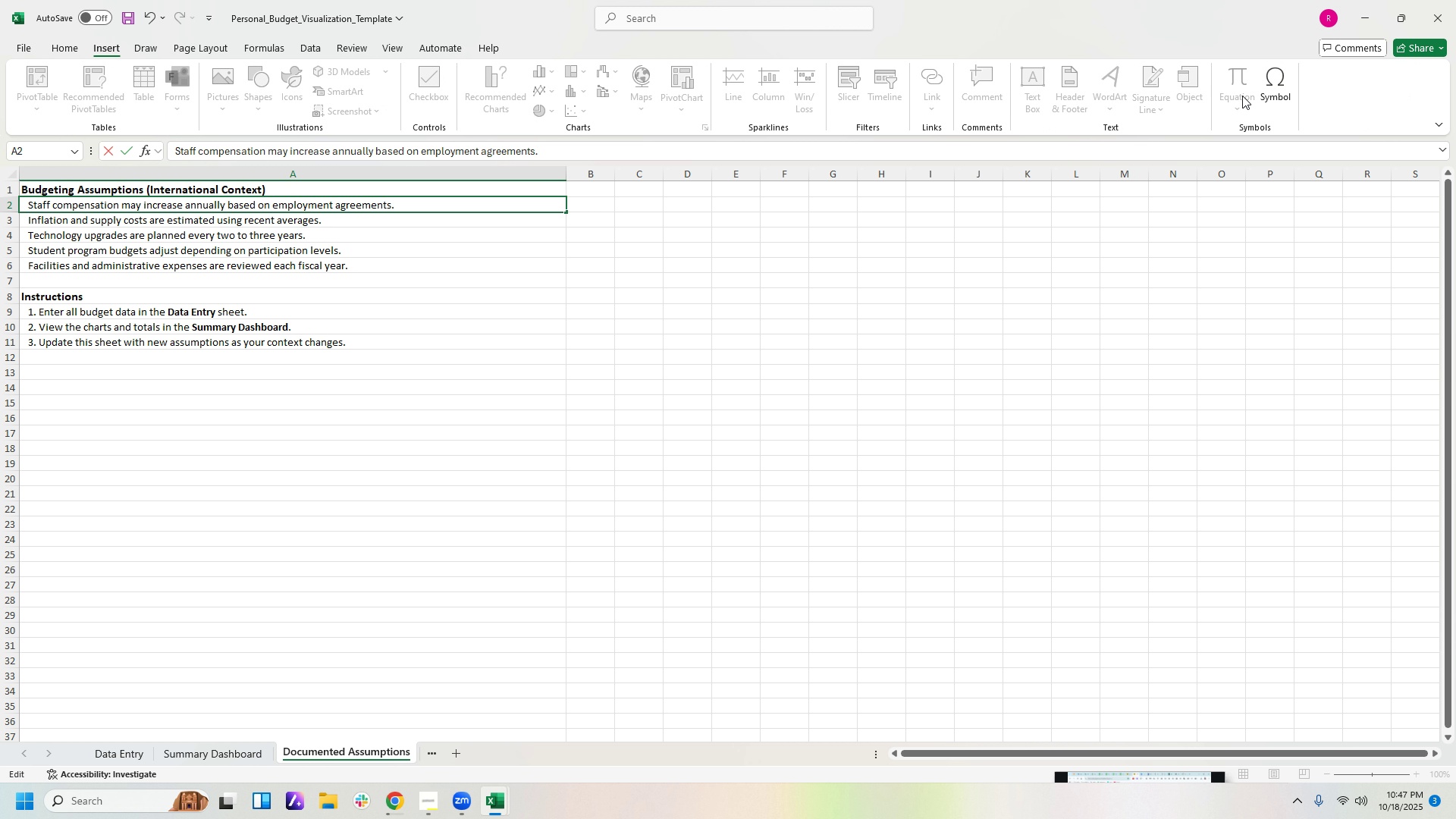 
left_click([439, 440])
 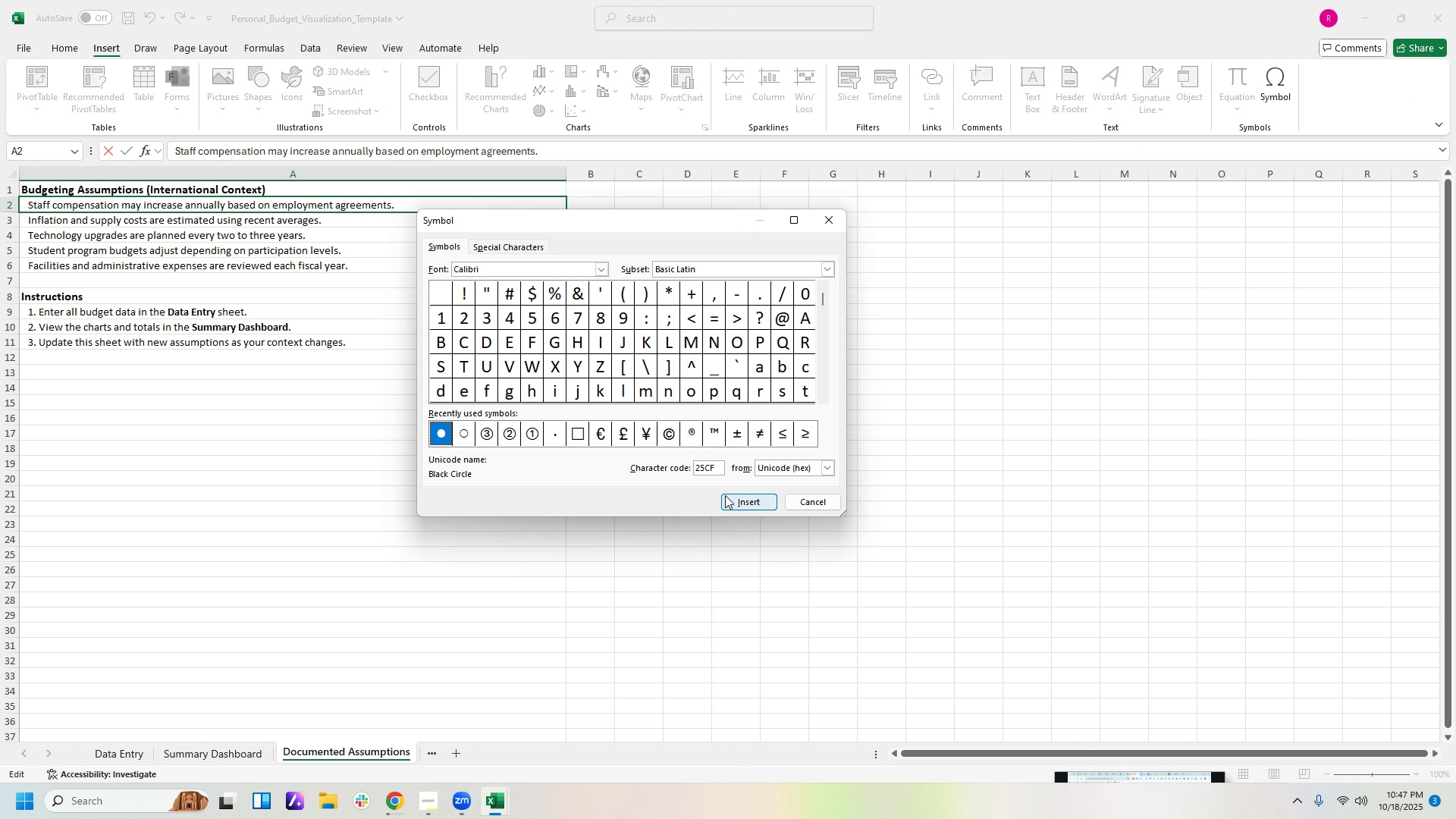 
left_click([726, 495])
 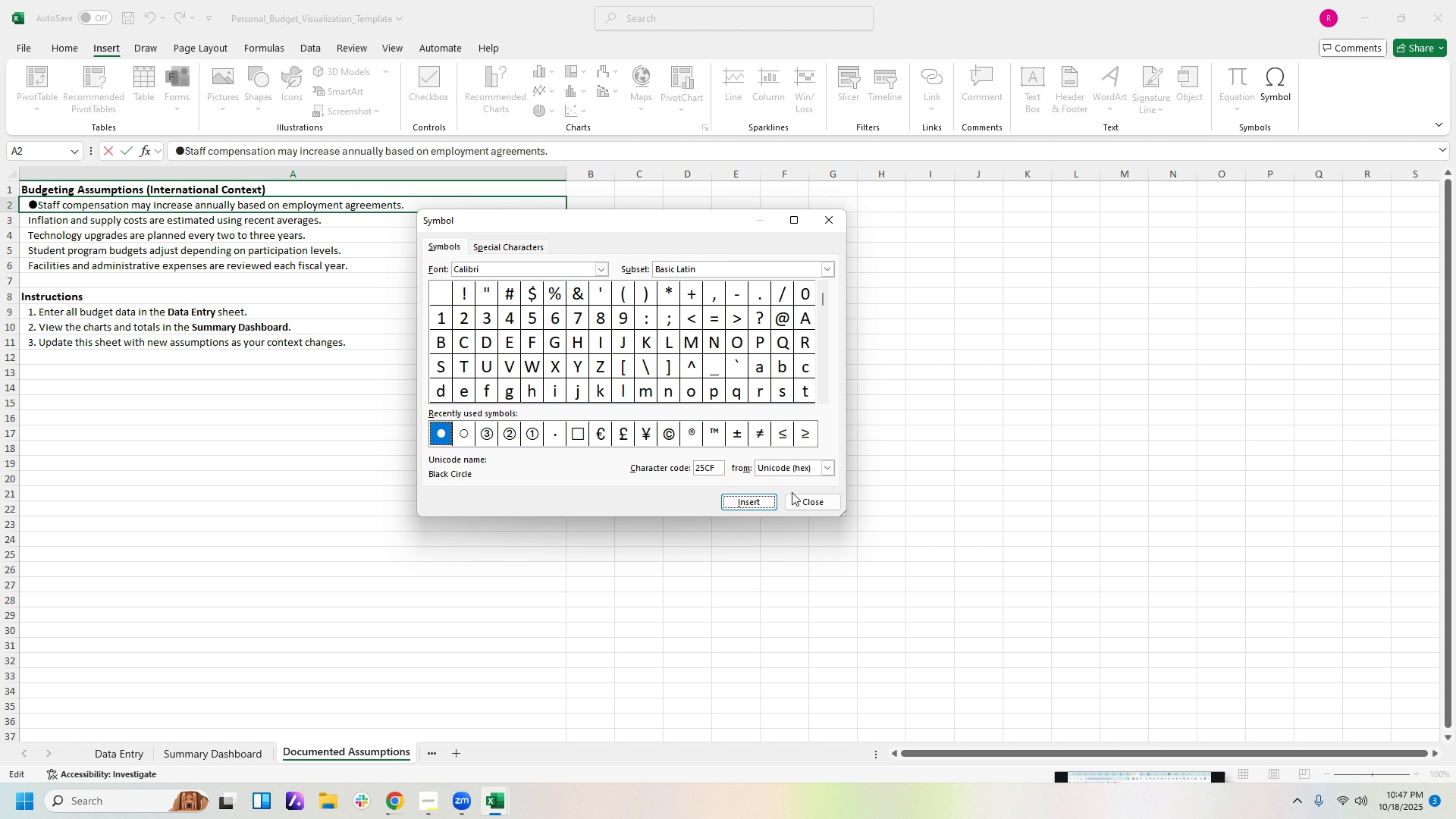 
wait(6.55)
 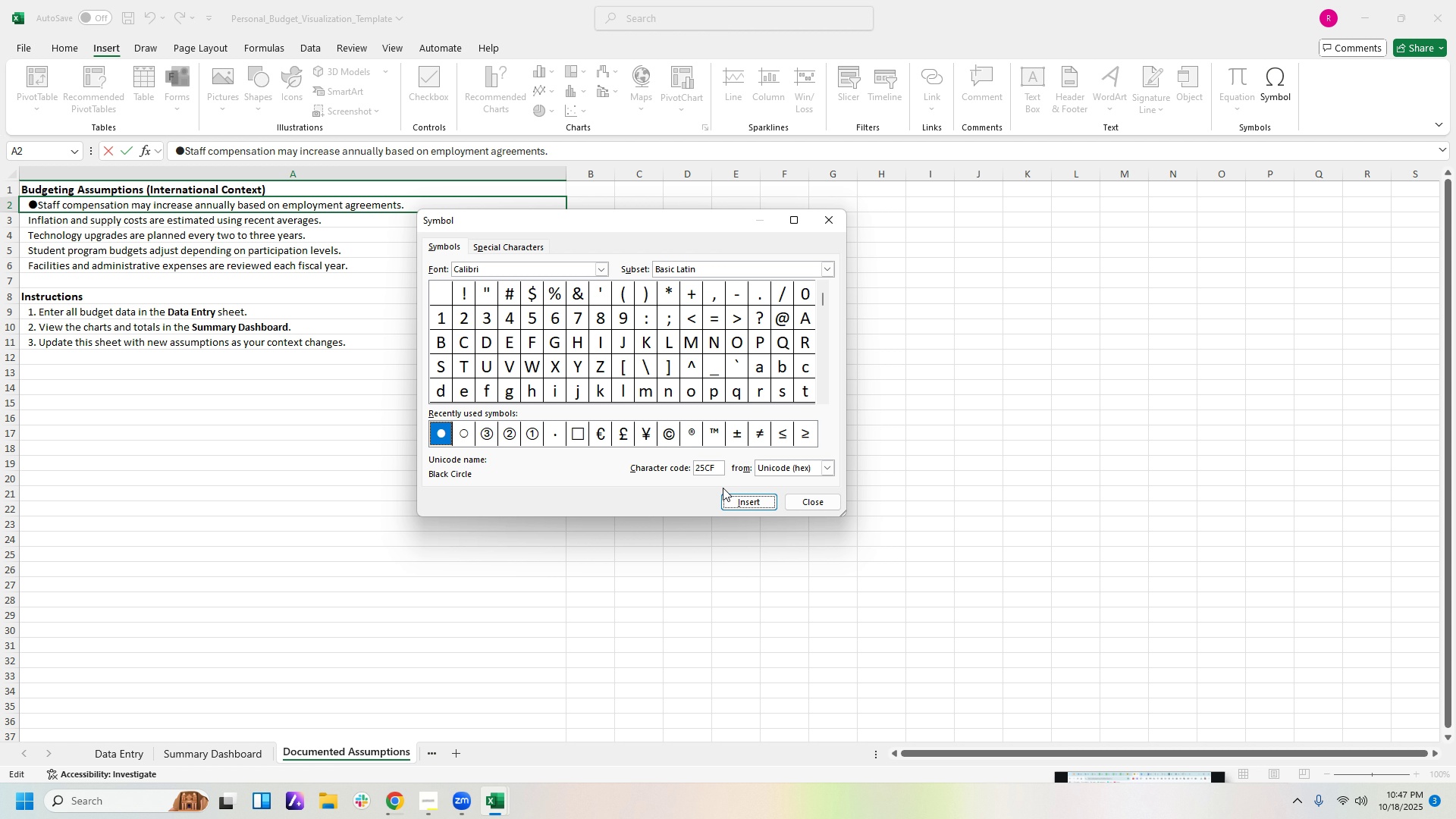 
left_click([558, 432])
 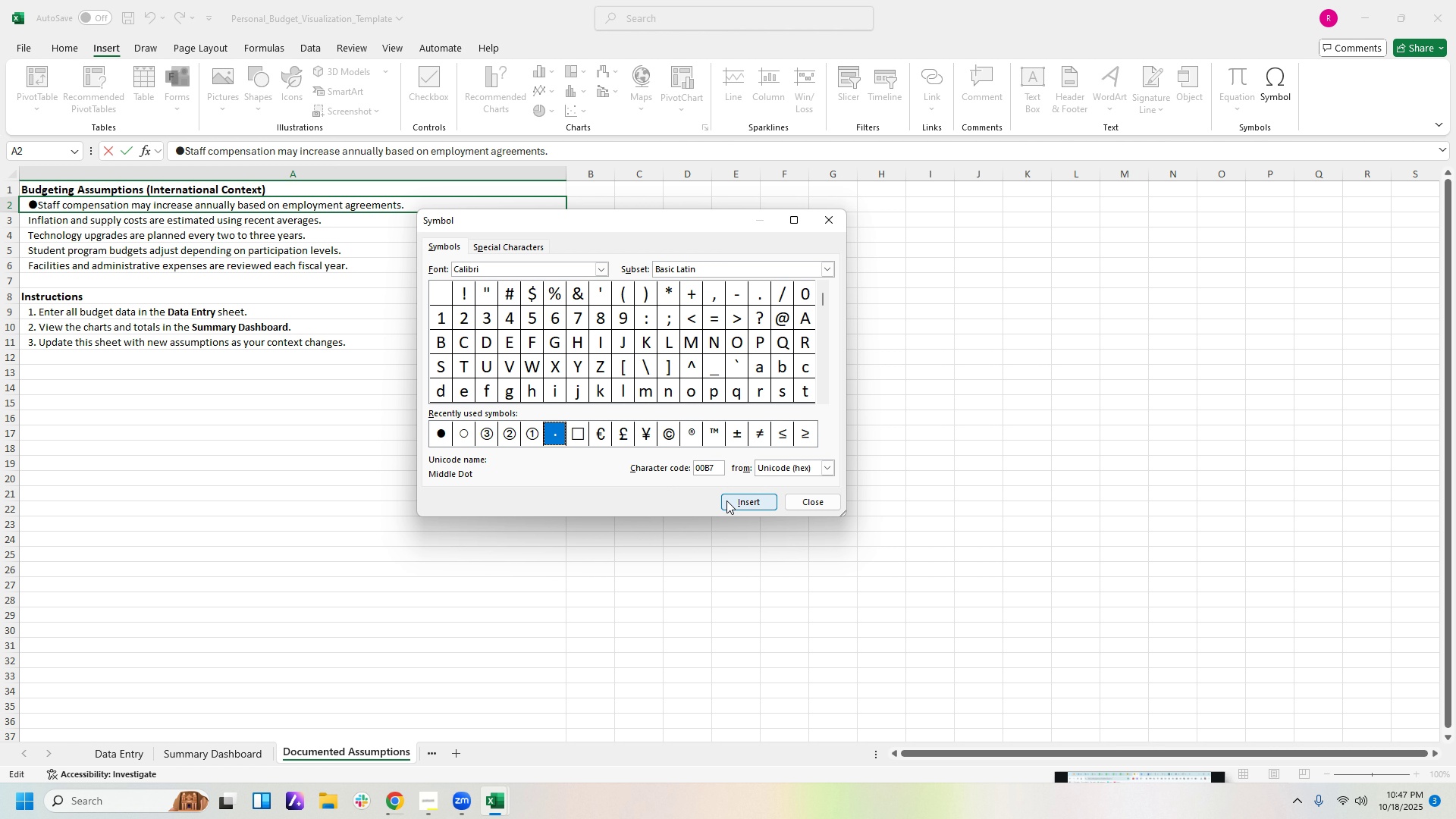 
left_click([735, 503])
 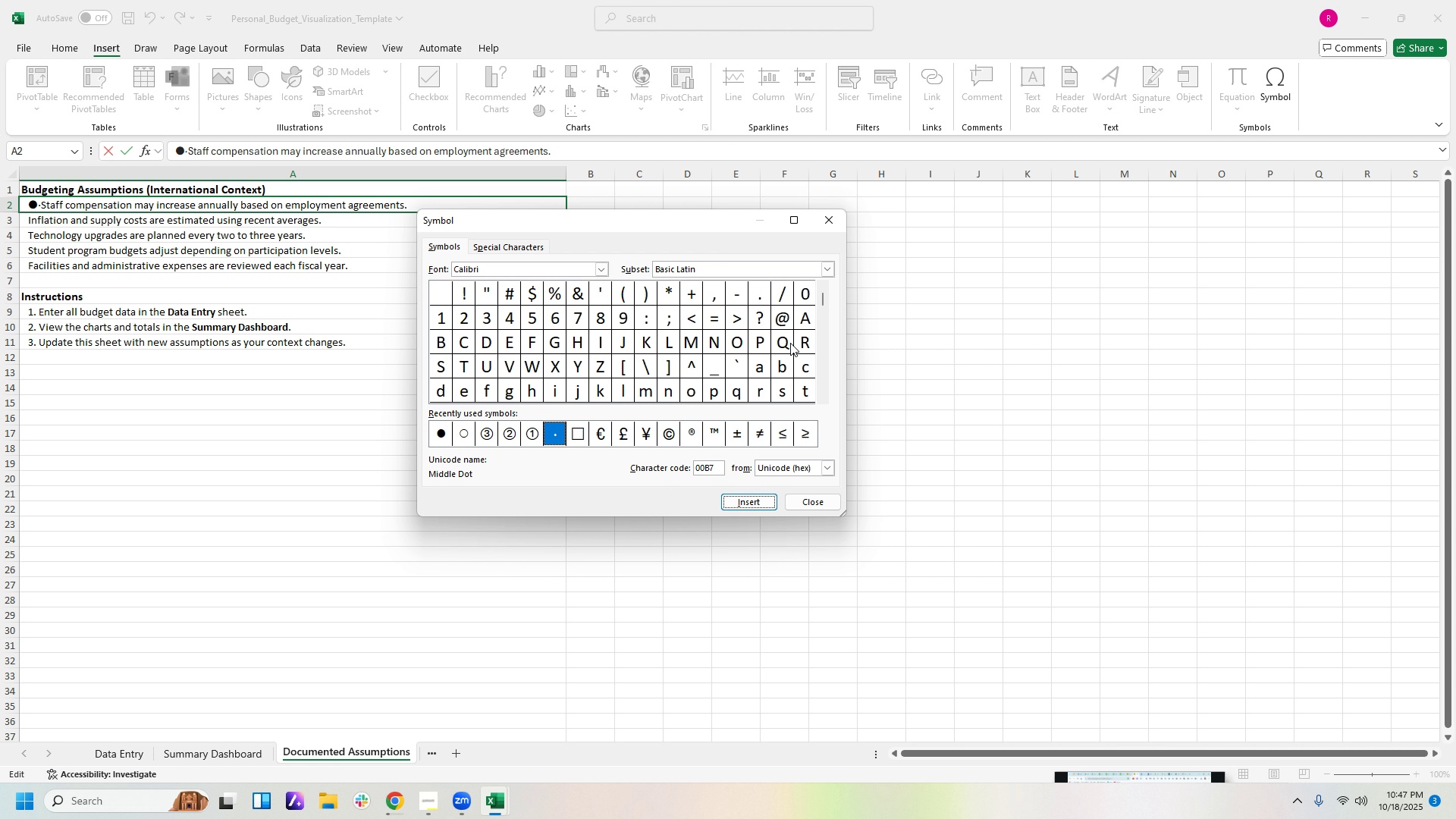 
scroll: coordinate [799, 353], scroll_direction: down, amount: 1.0
 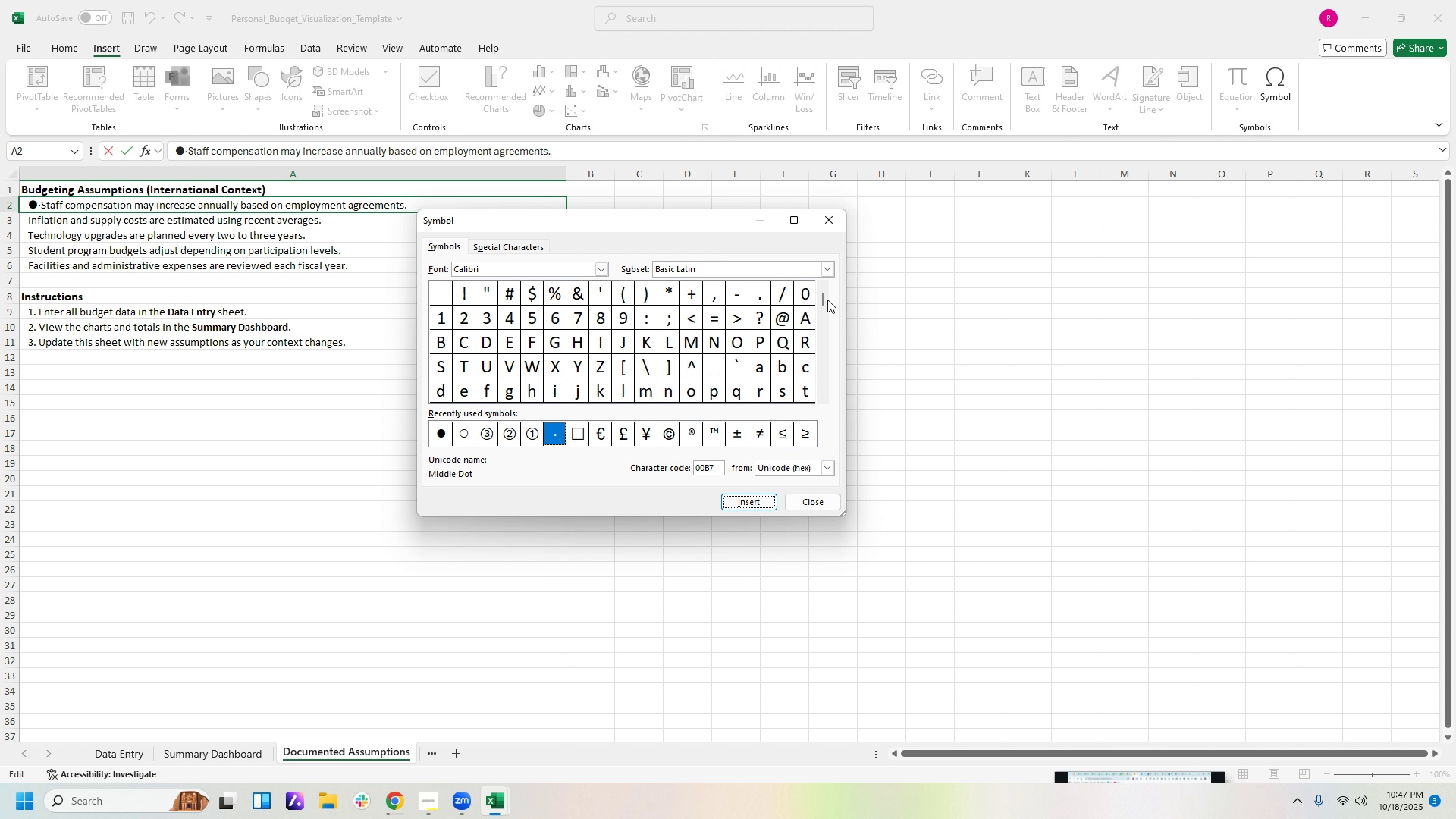 
left_click_drag(start_coordinate=[821, 298], to_coordinate=[817, 309])
 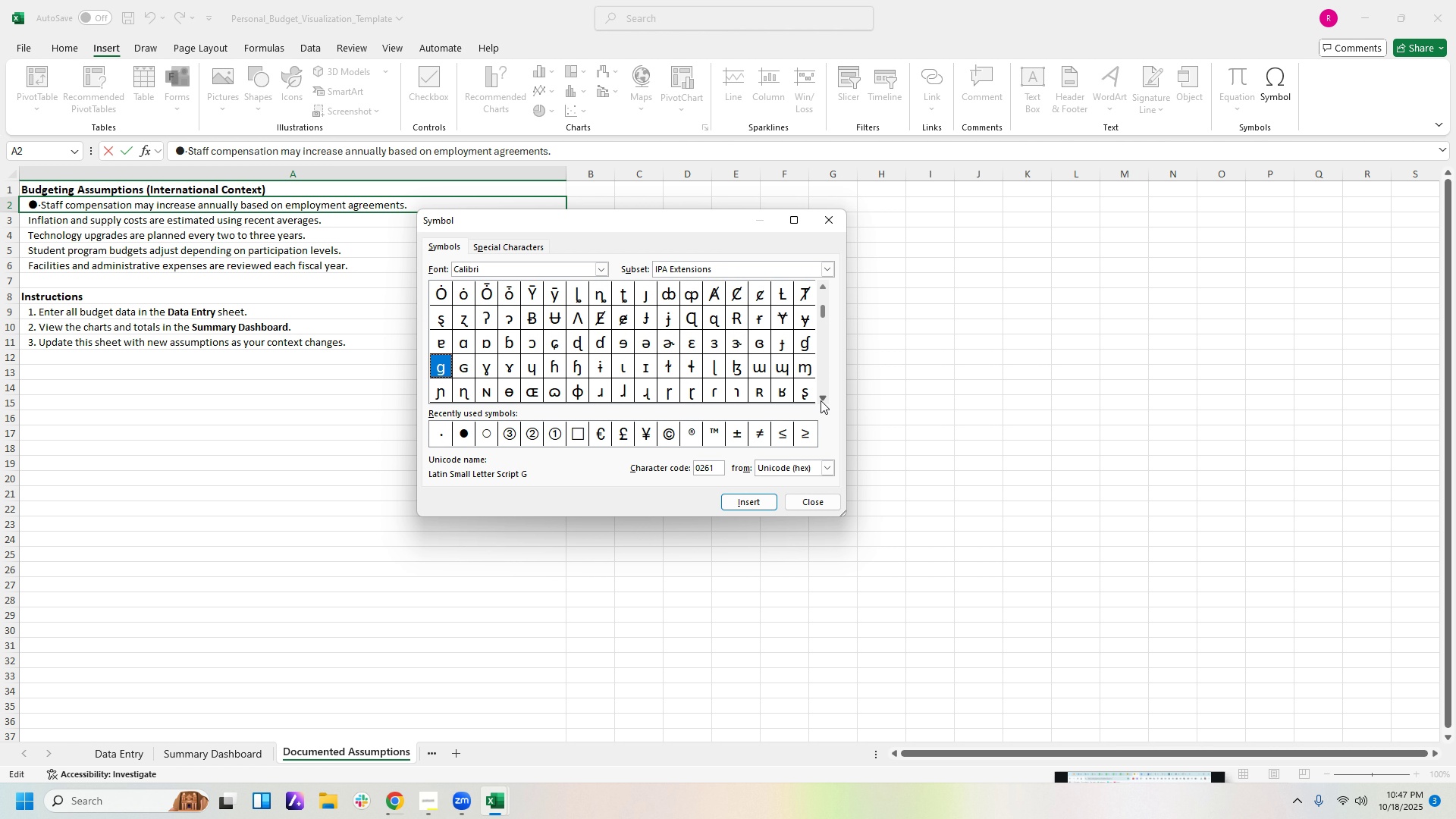 
double_click([821, 400])
 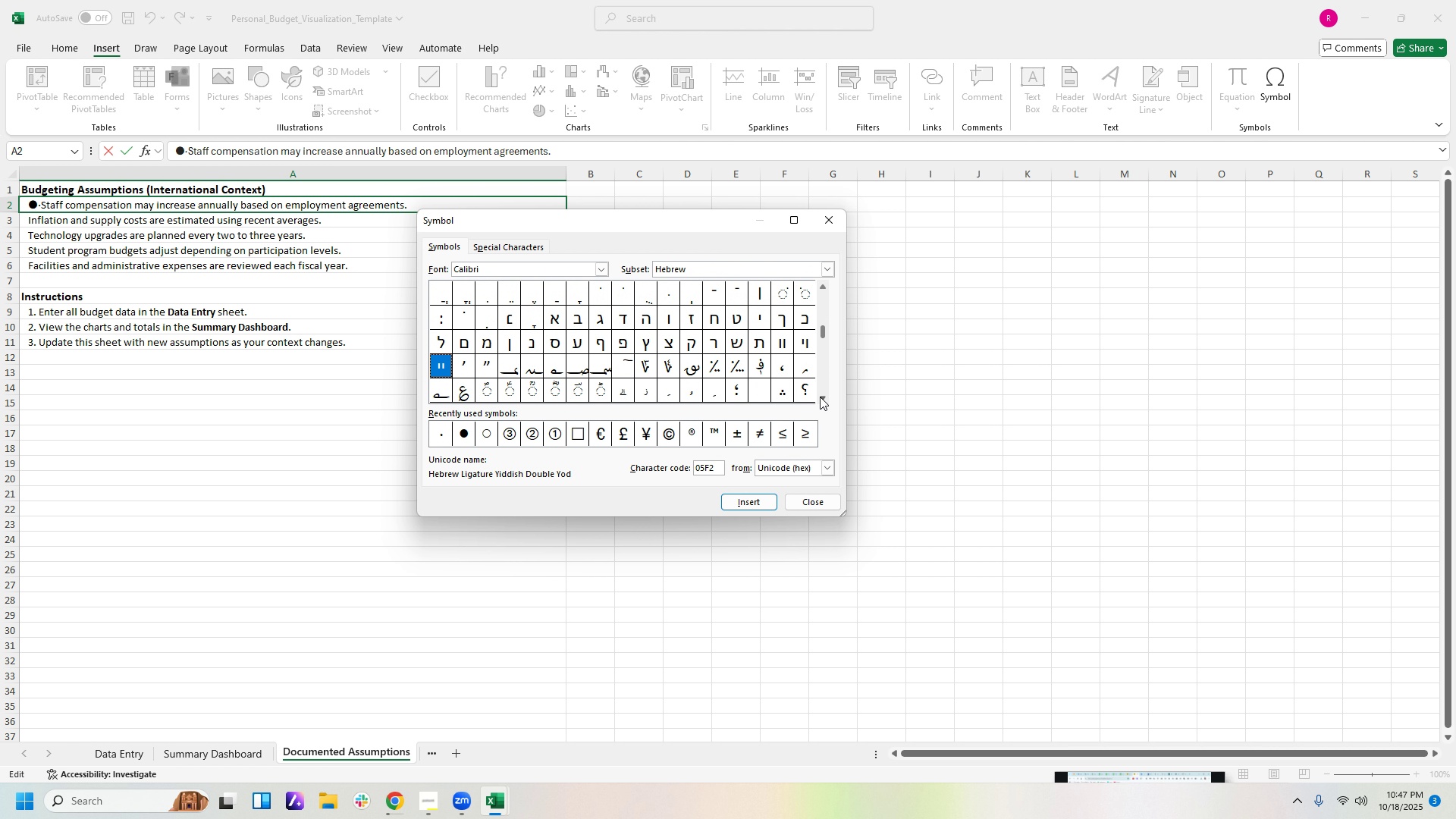 
wait(9.08)
 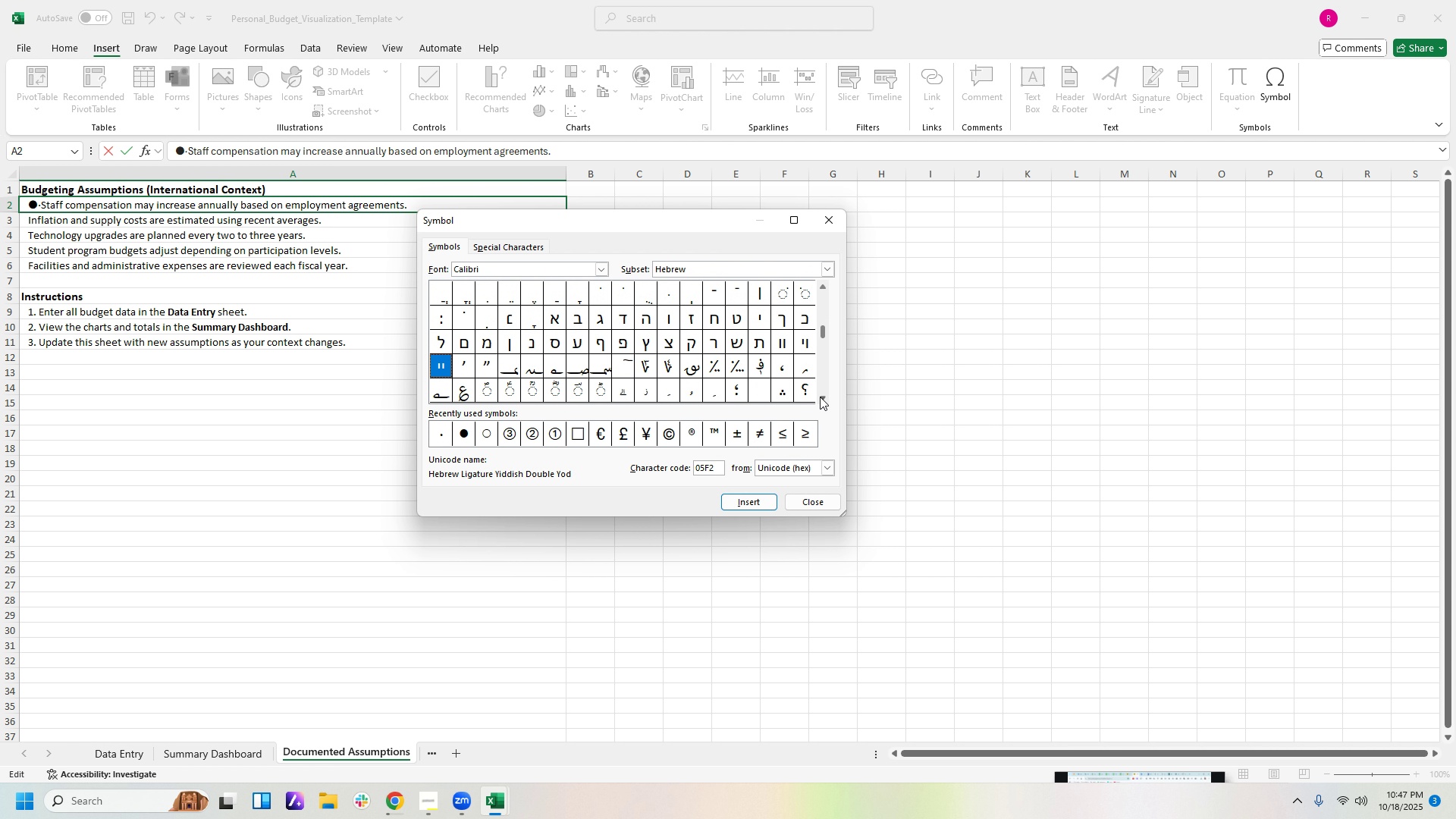 
left_click([820, 397])
 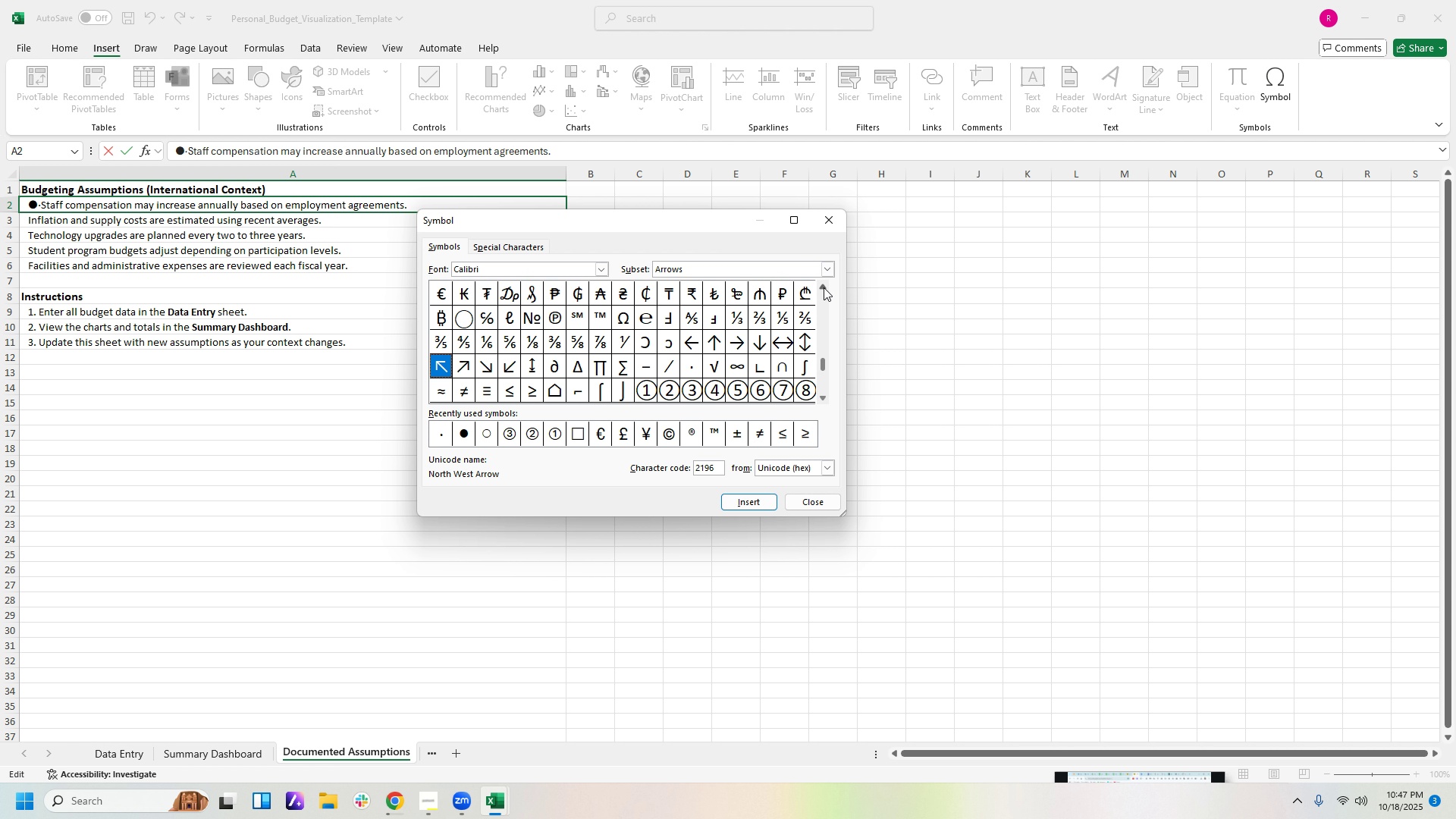 
double_click([824, 287])
 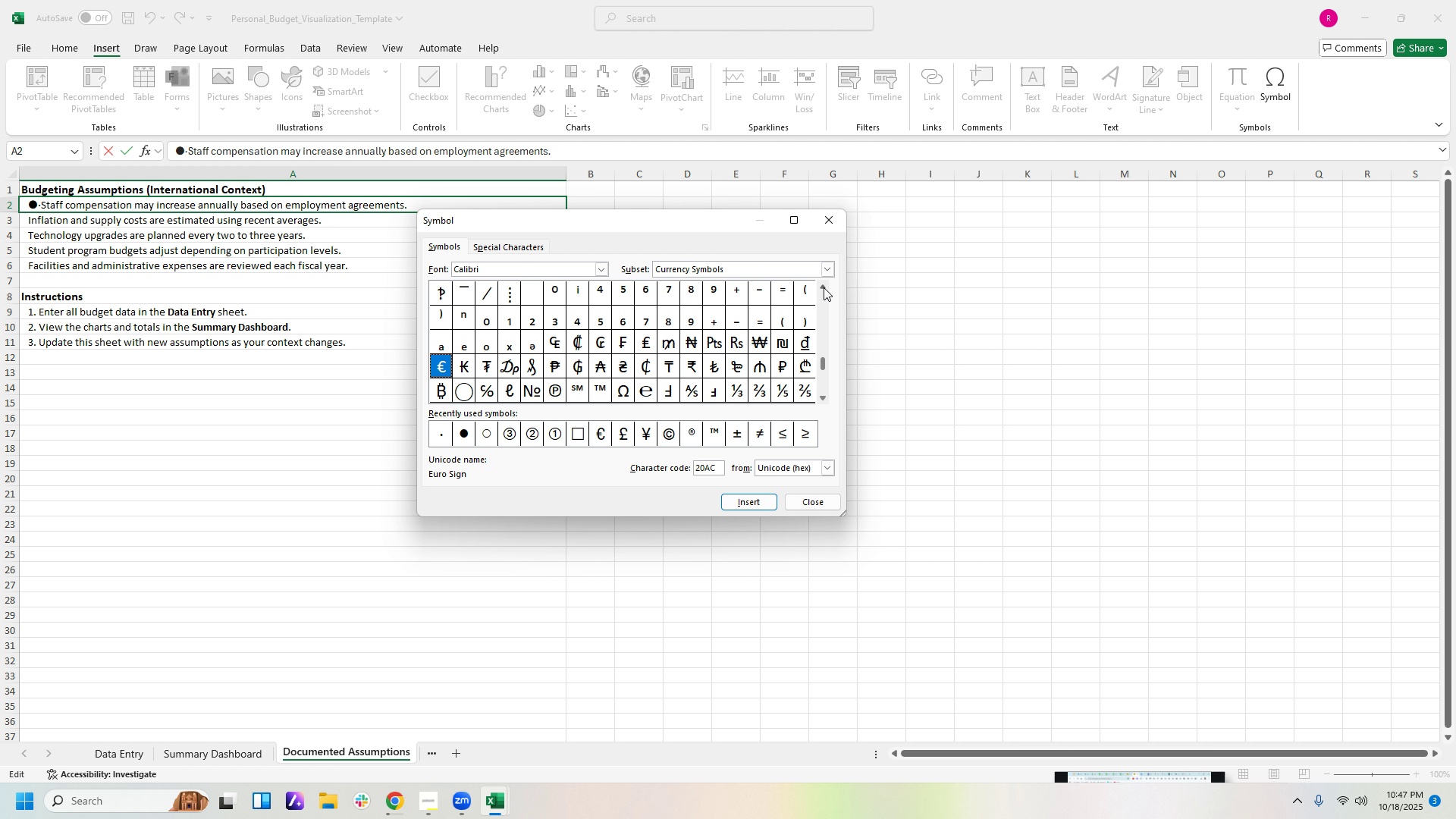 
triple_click([824, 287])
 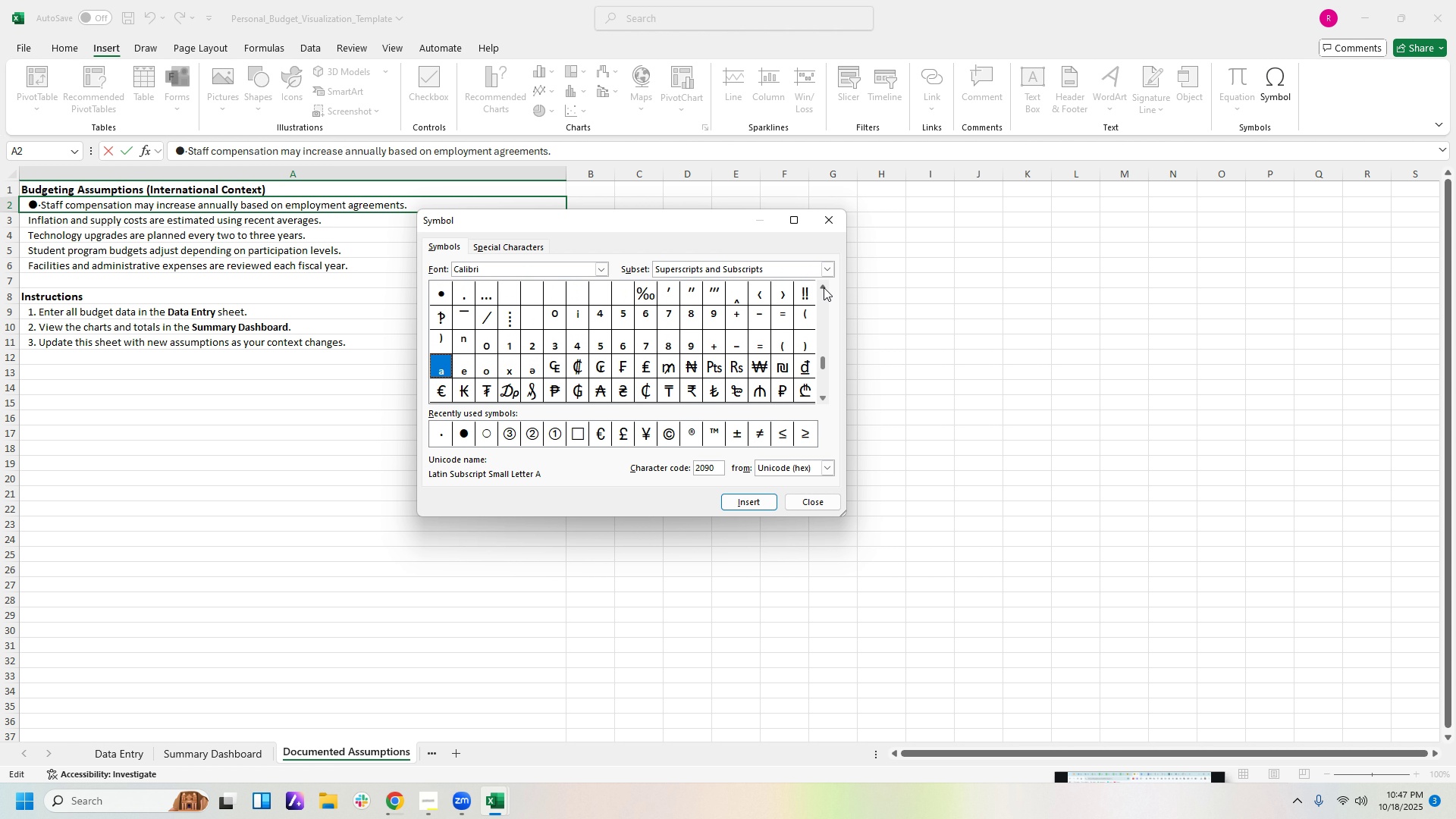 
double_click([824, 287])
 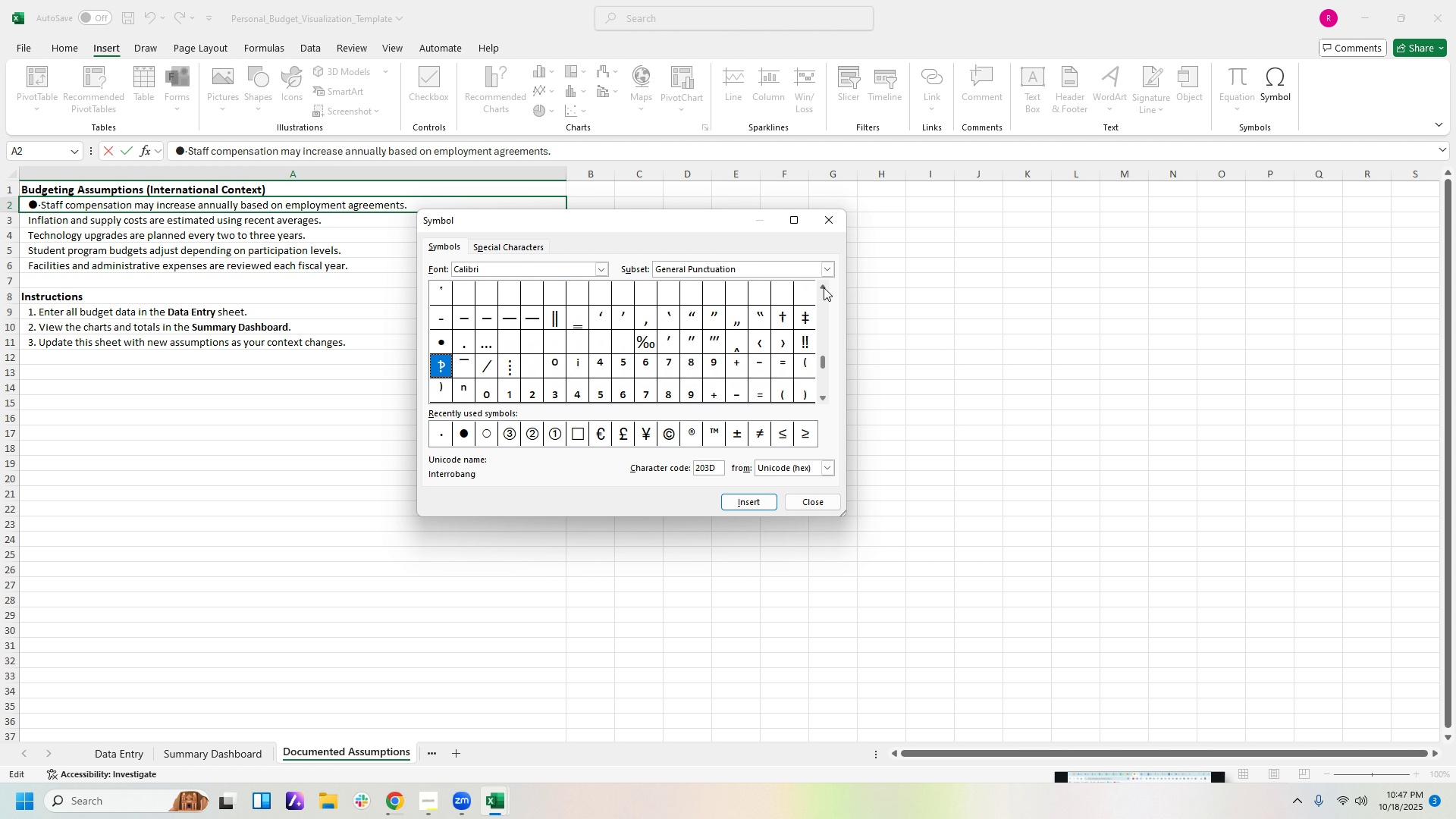 
left_click([824, 287])
 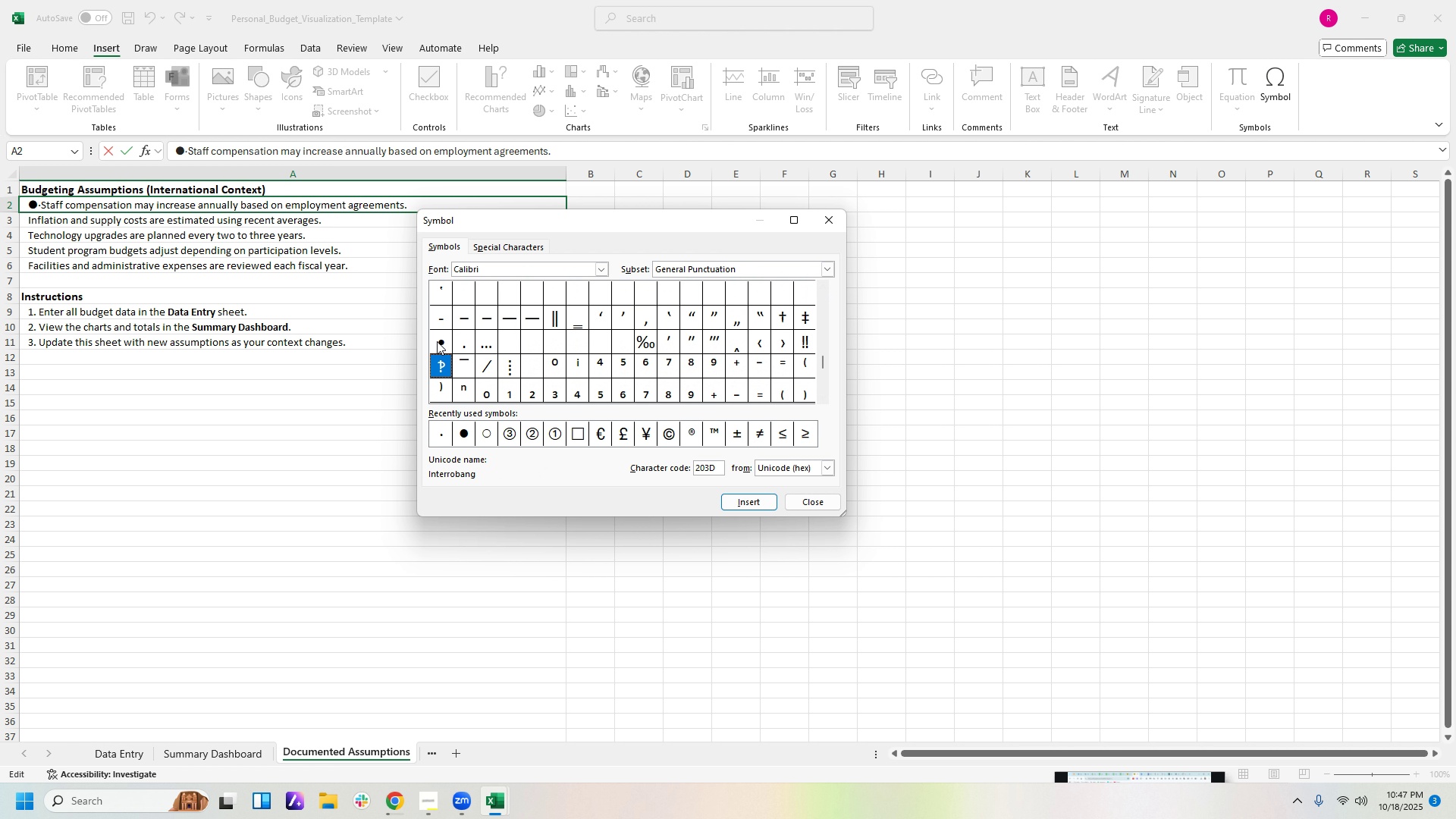 
left_click([435, 342])
 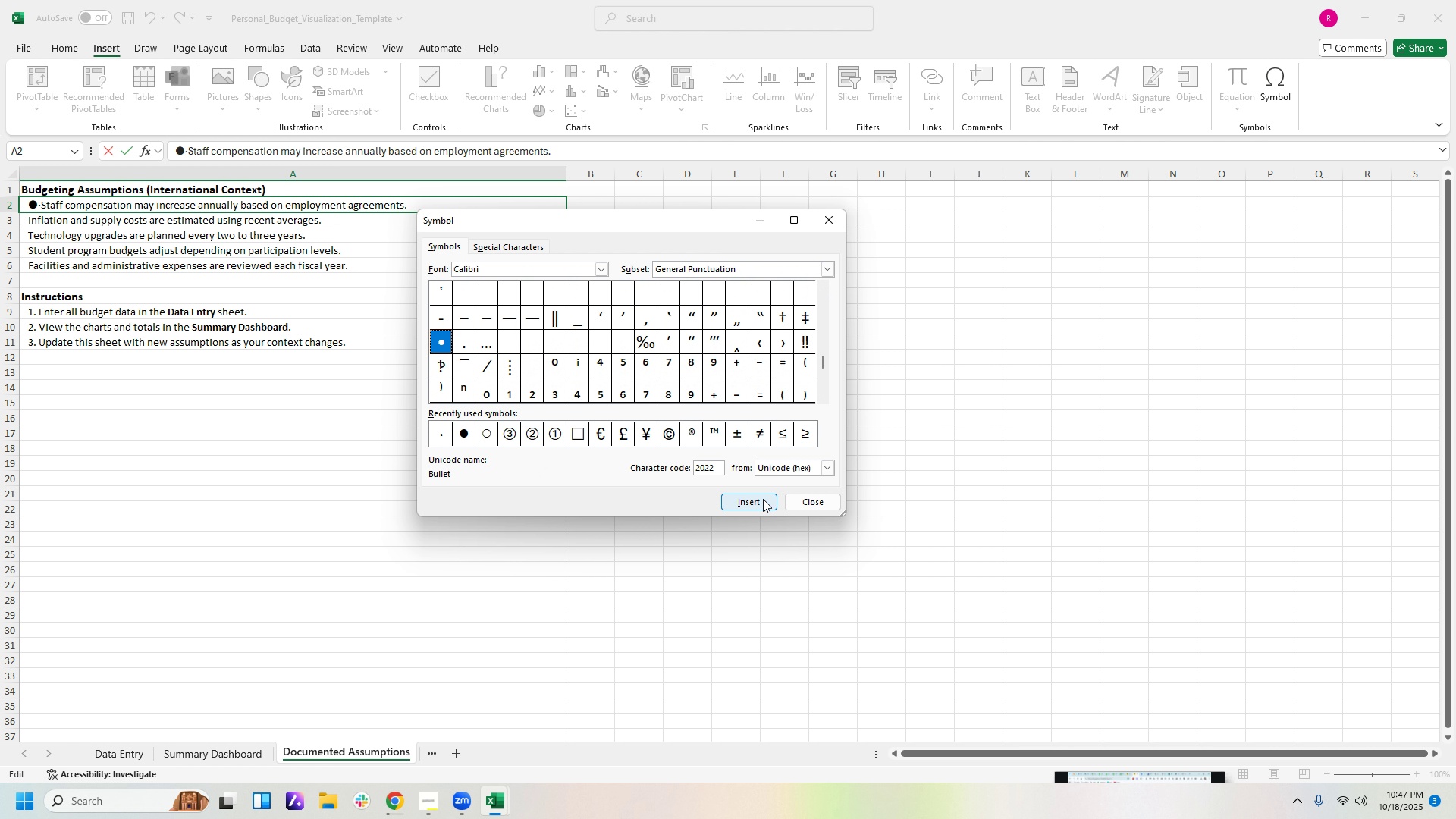 
left_click([763, 500])
 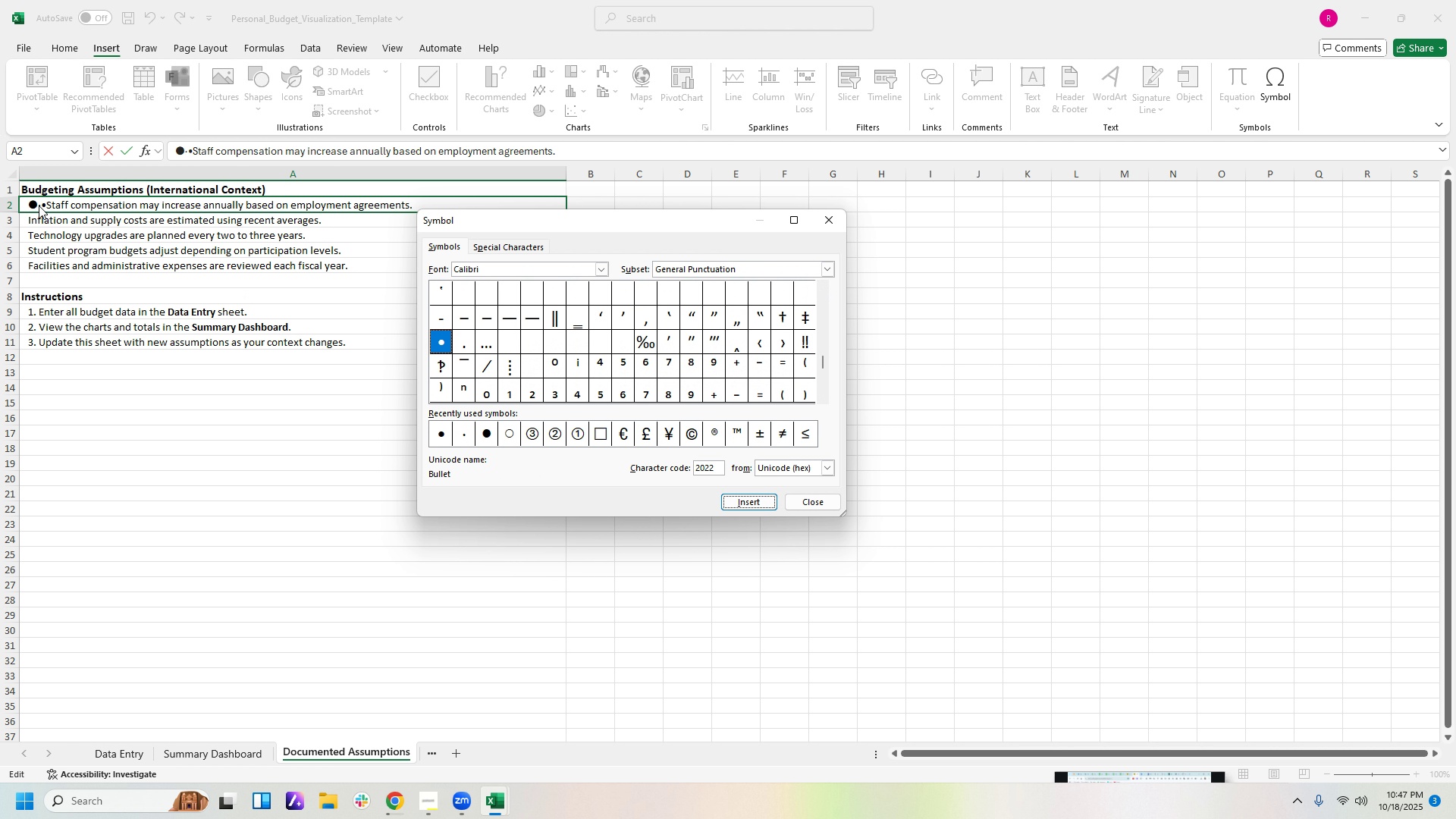 
left_click([40, 206])
 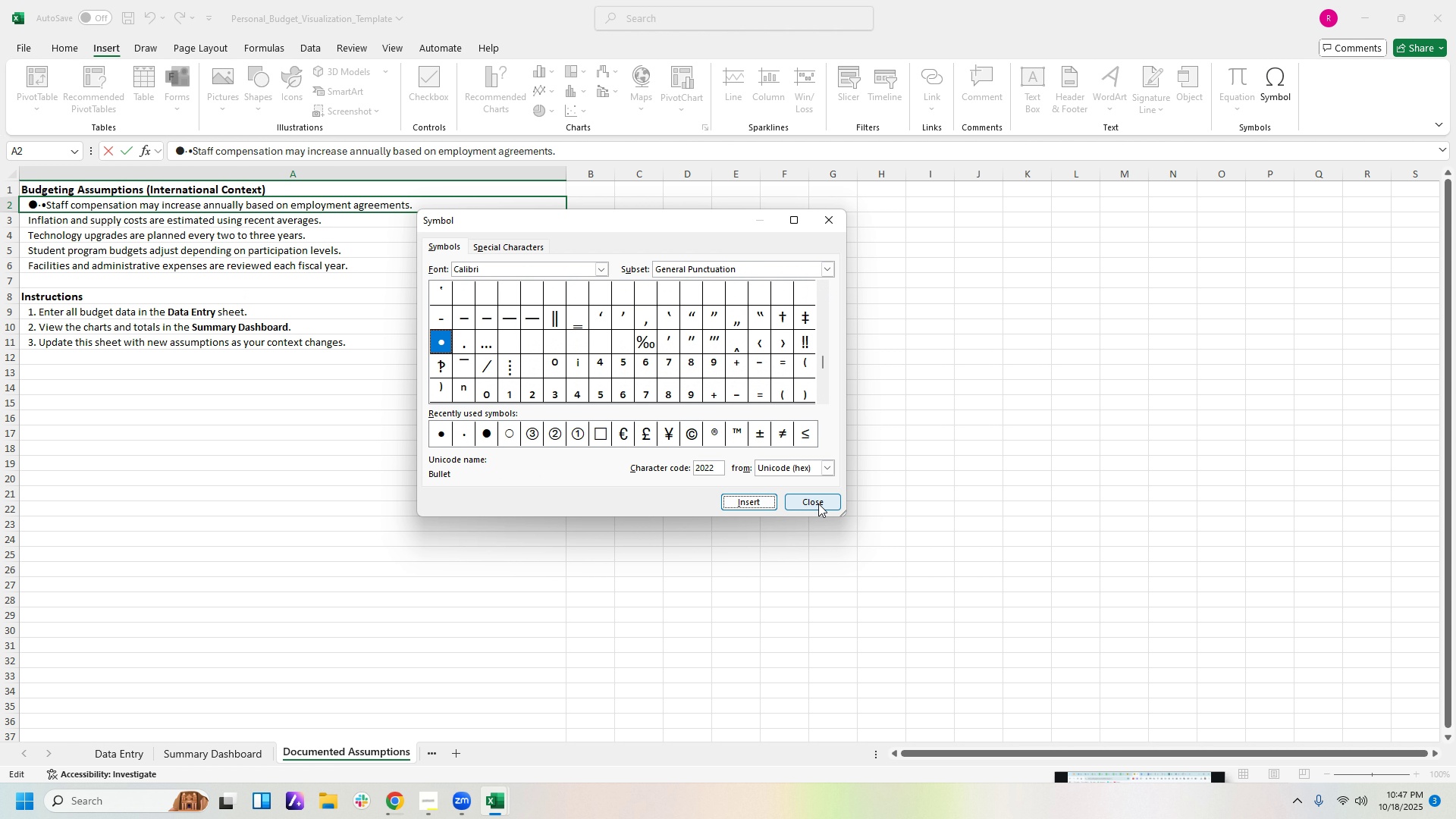 
left_click([818, 504])
 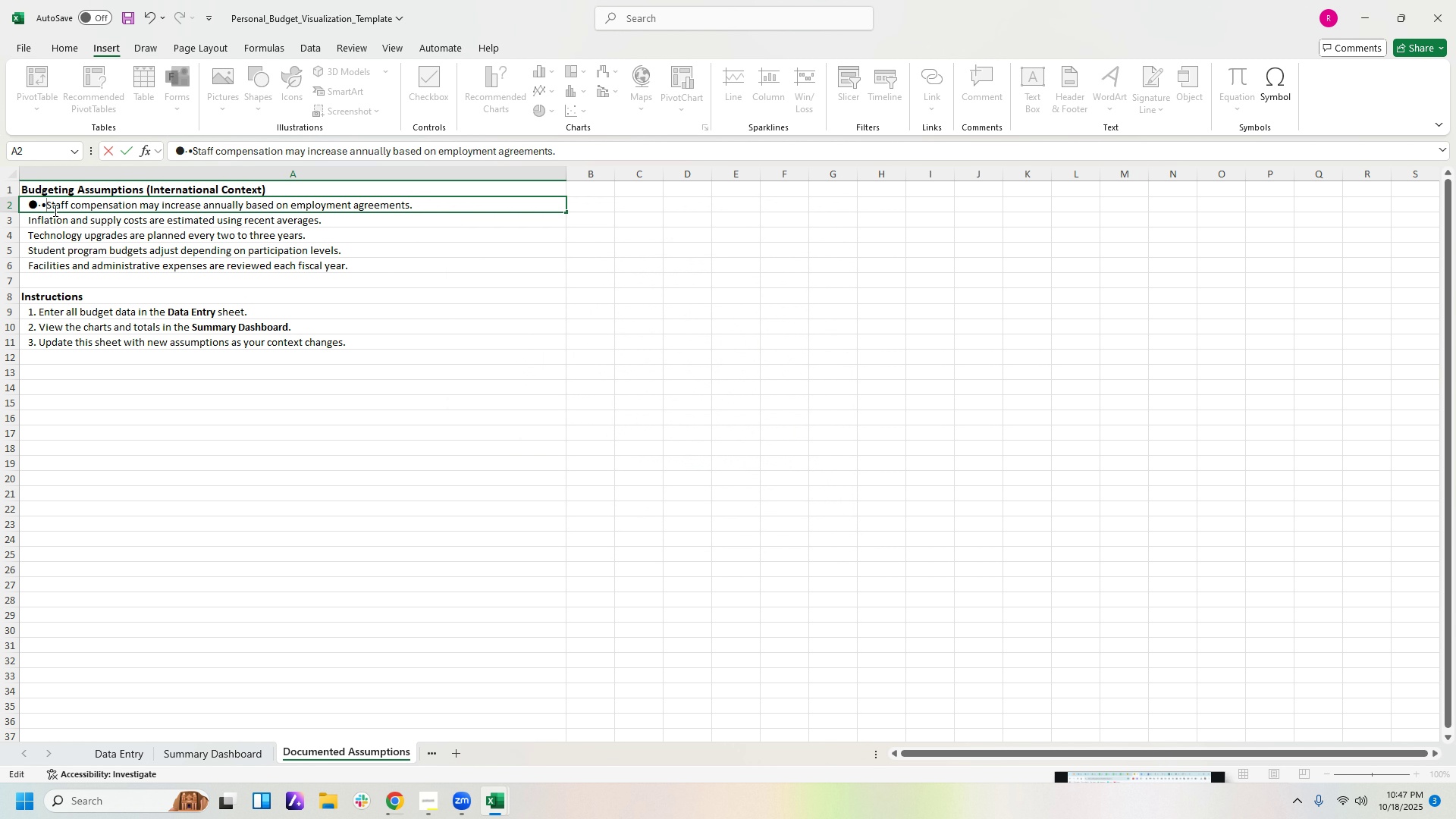 
key(ArrowLeft)
 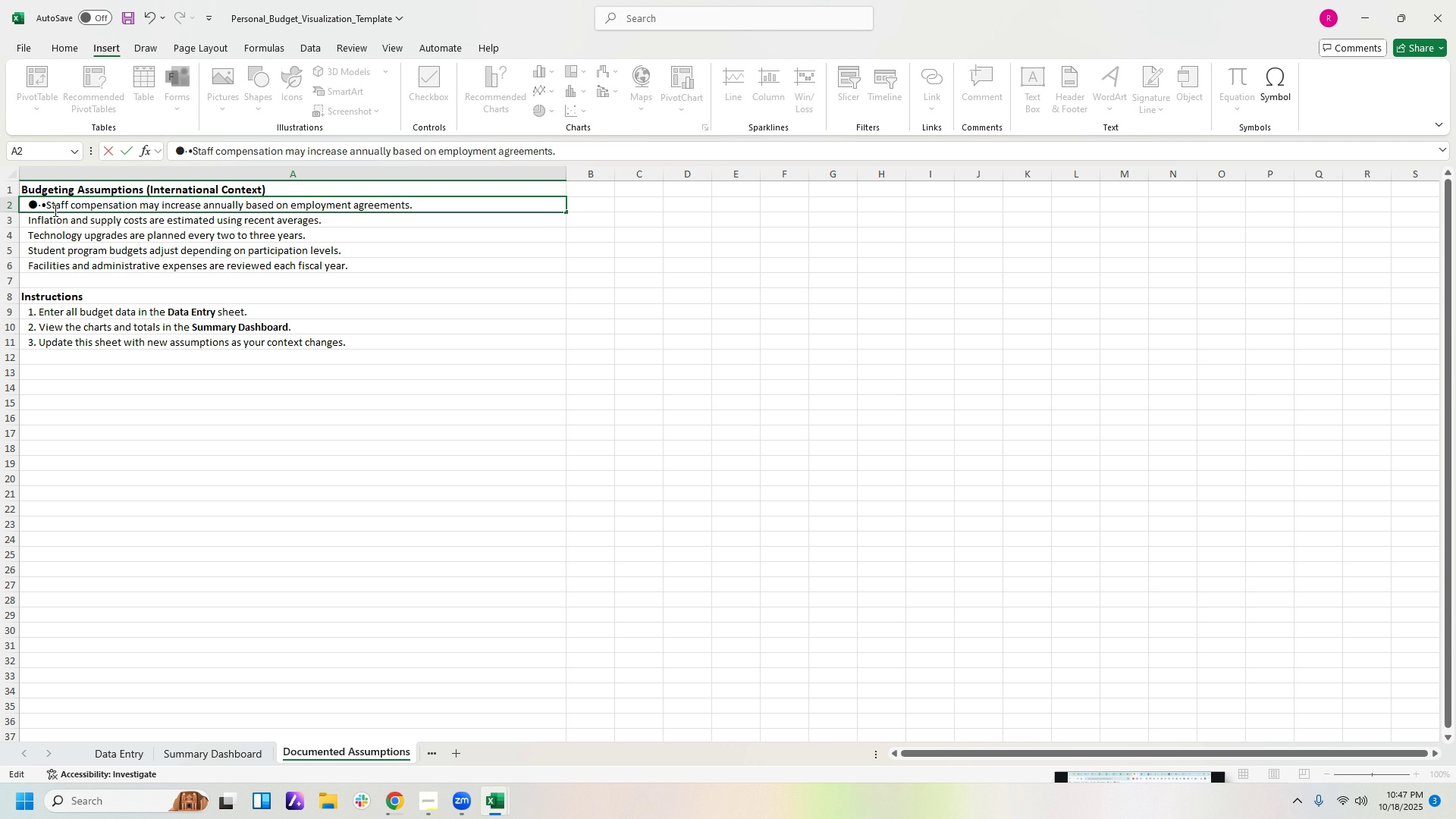 
key(Backspace)
 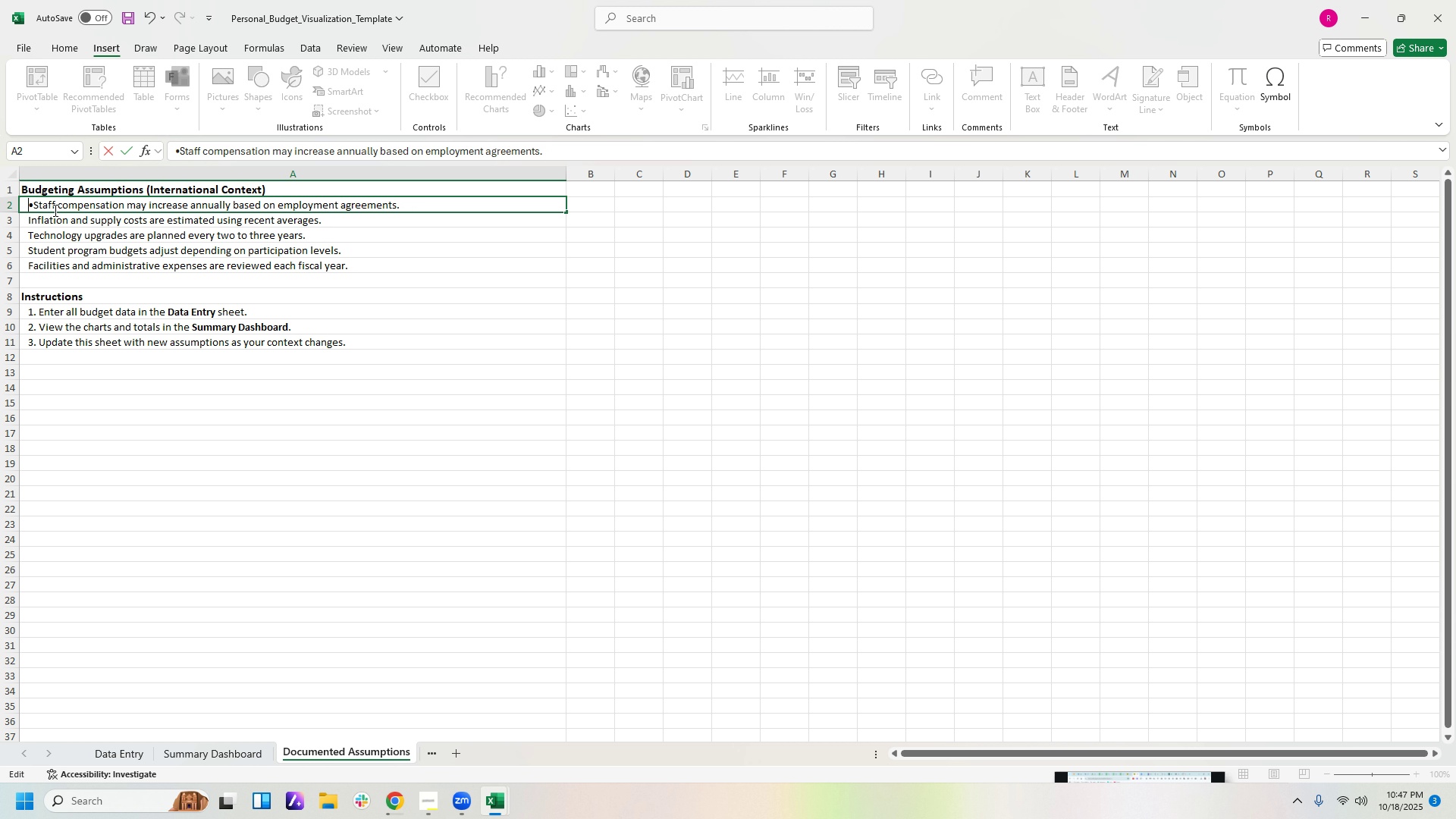 
key(Backspace)
 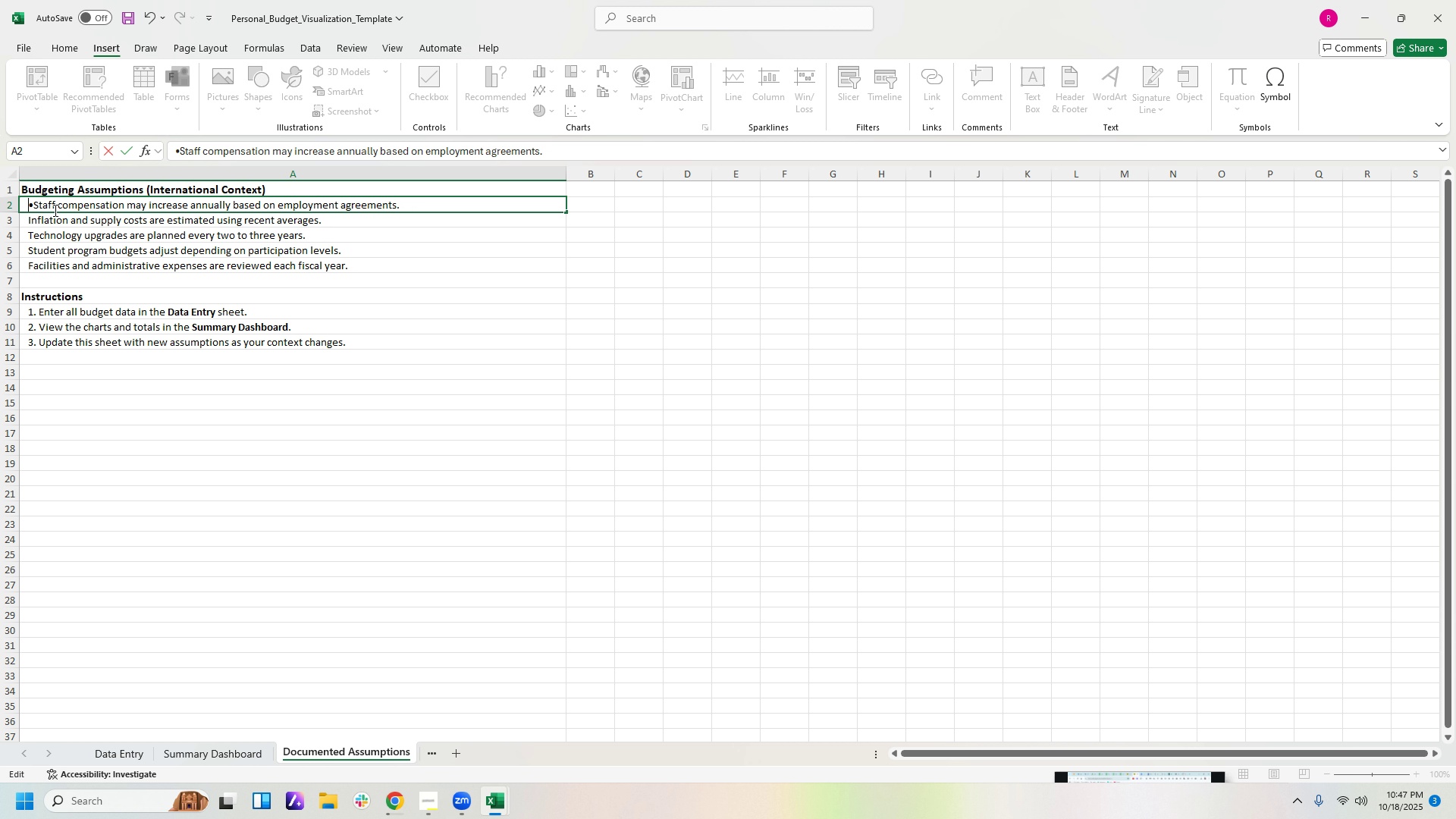 
key(Backspace)
 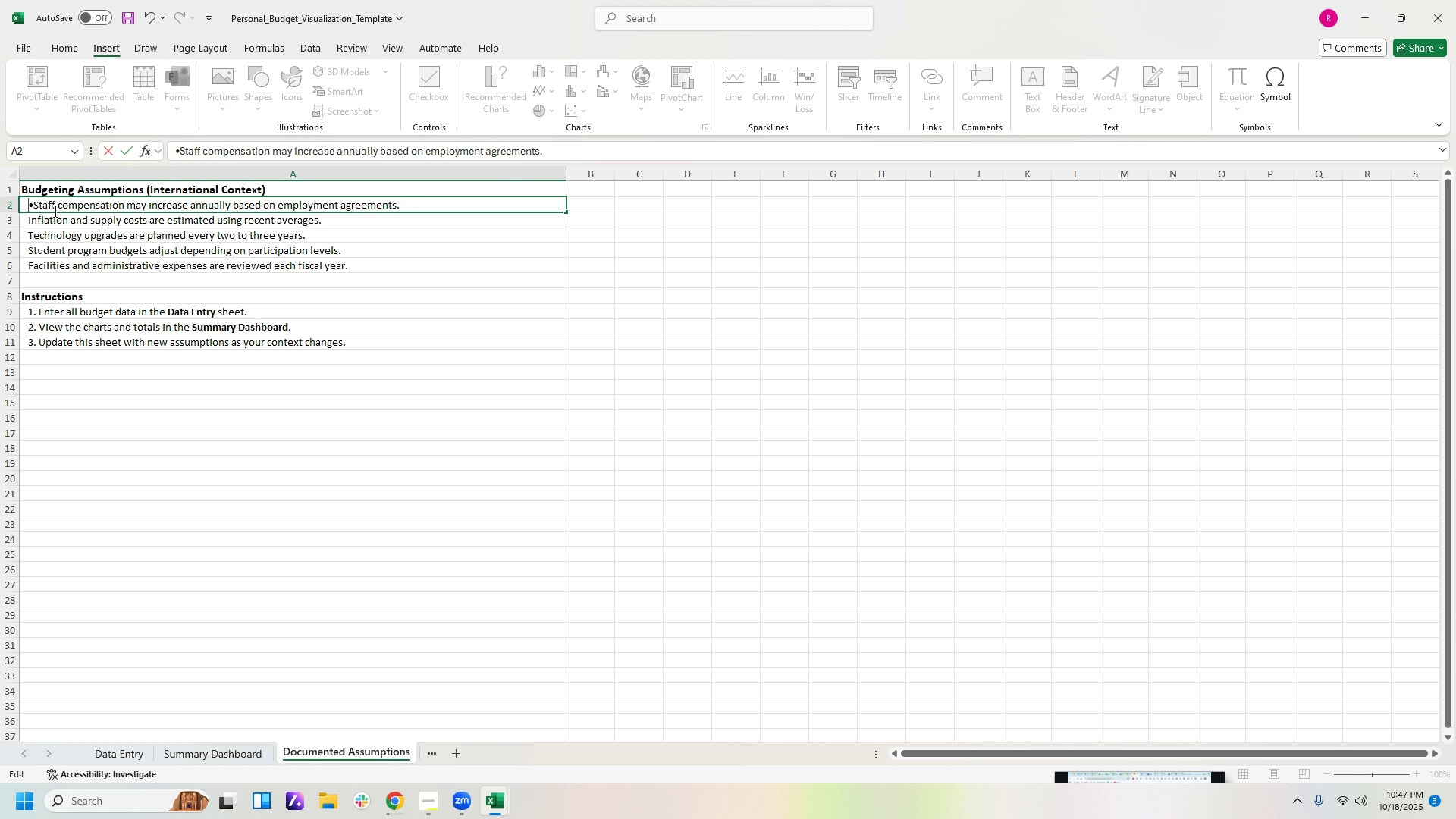 
key(Backspace)
 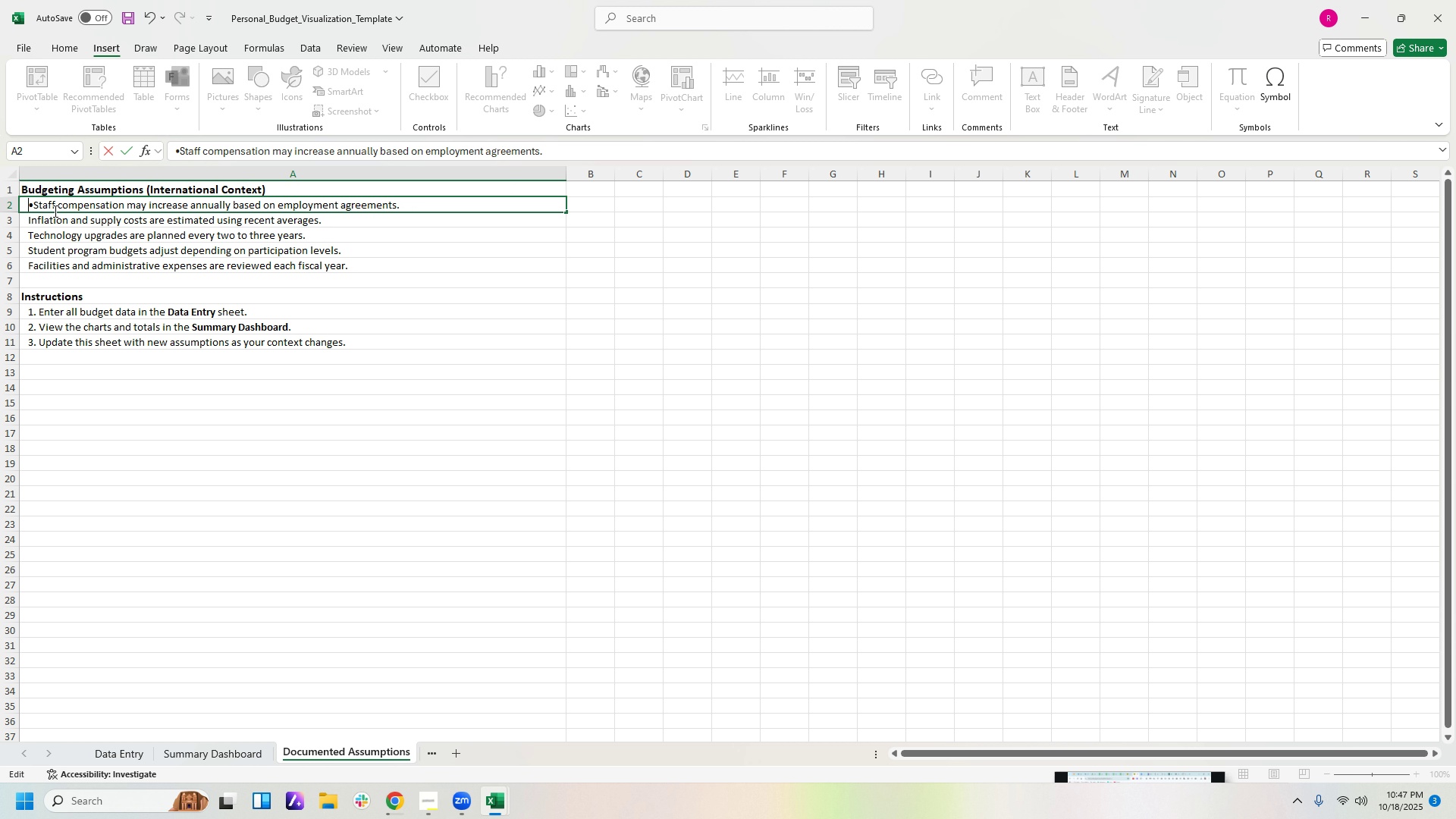 
key(Shift+ArrowRight)
 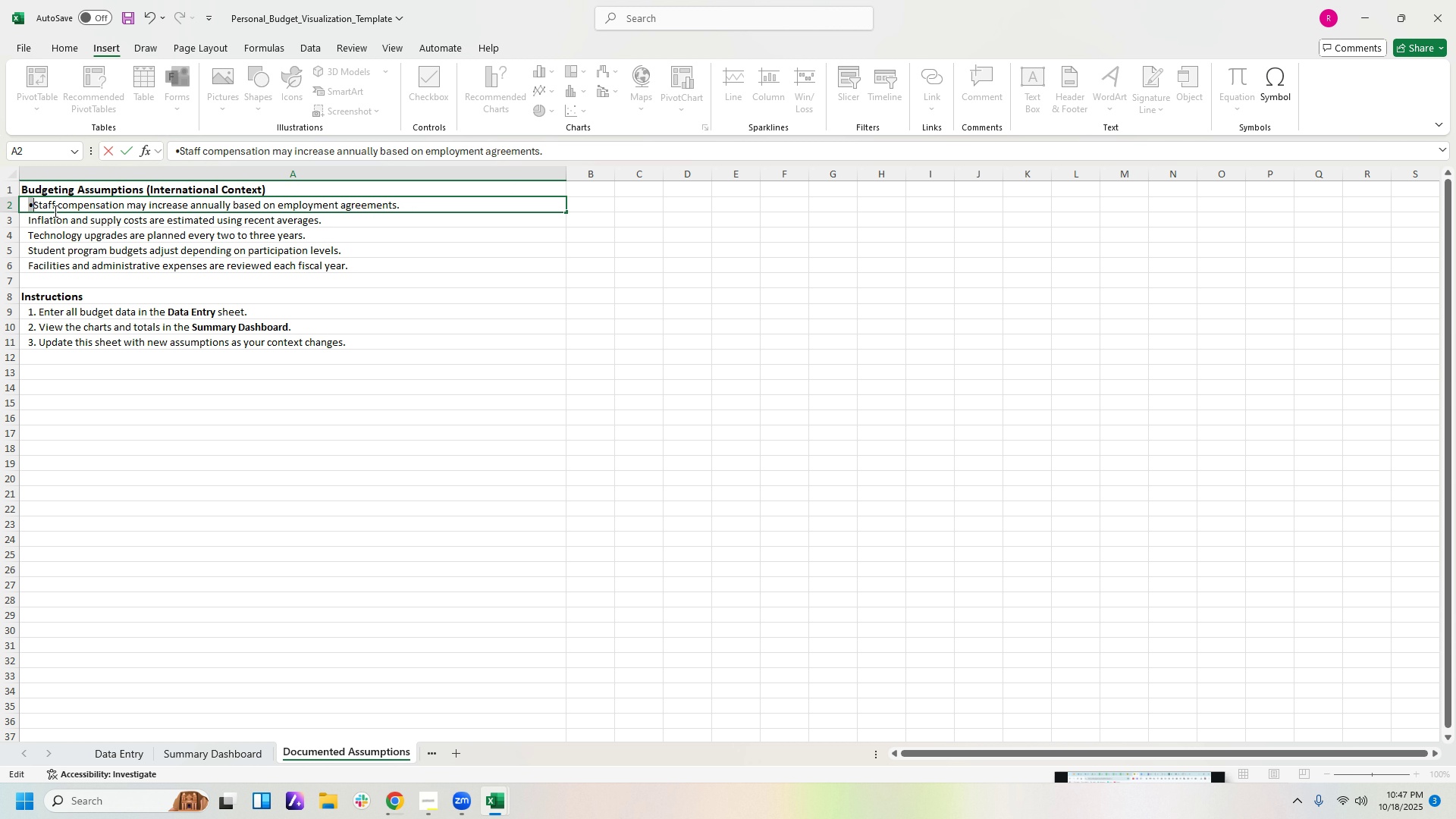 
key(Control+C)
 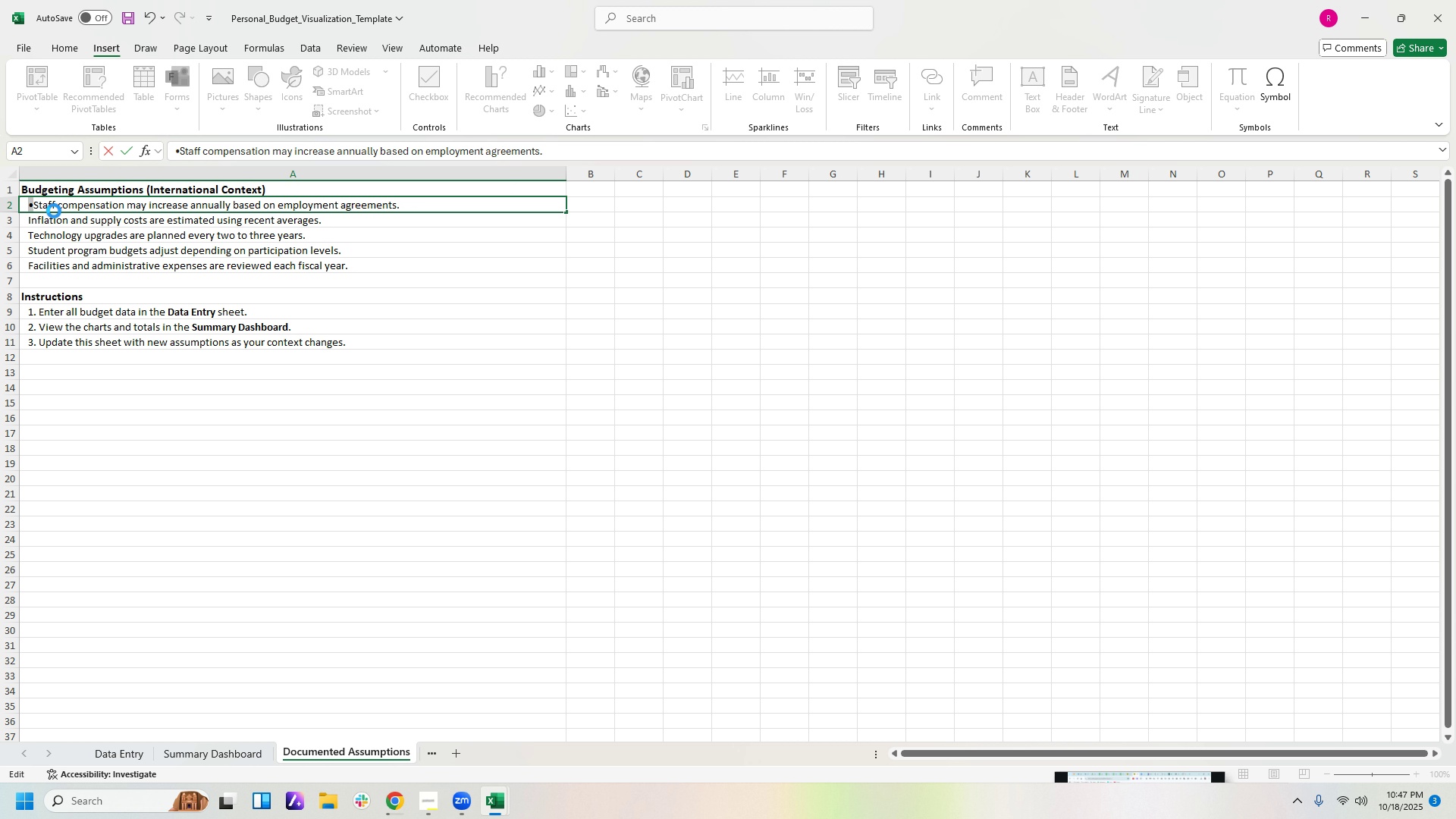 
key(Control+C)
 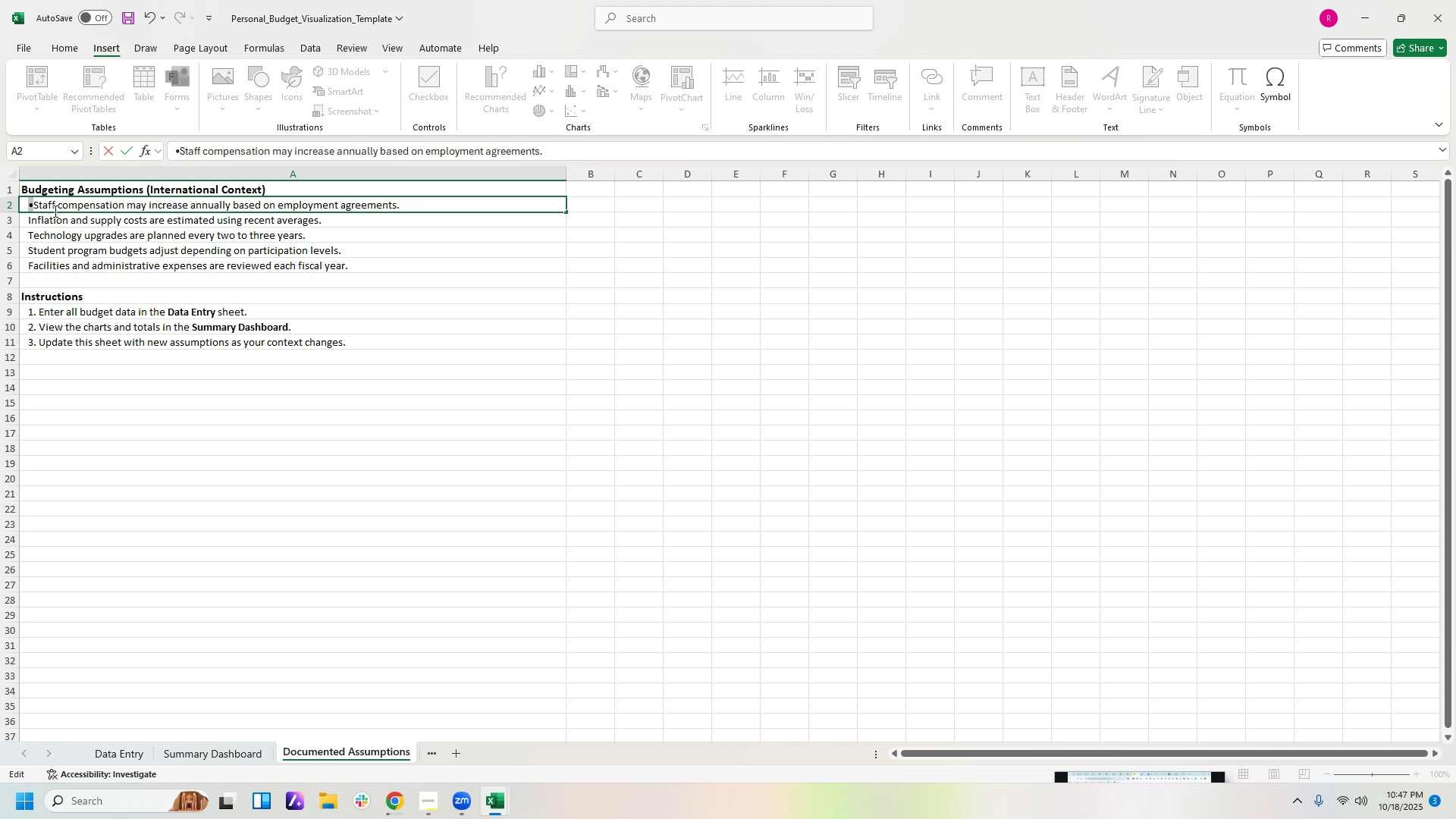 
key(ArrowRight)
 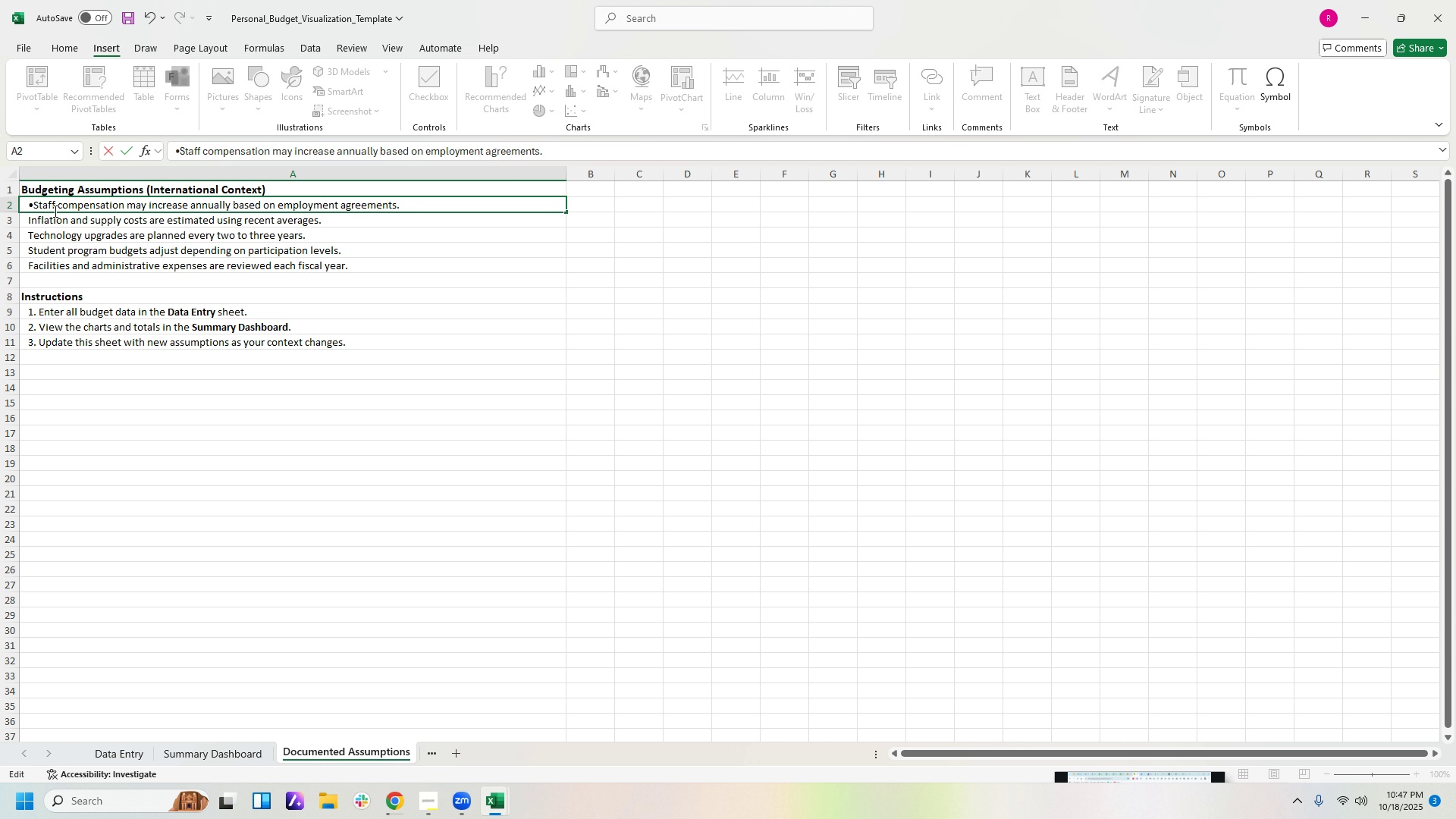 
key(Space)
 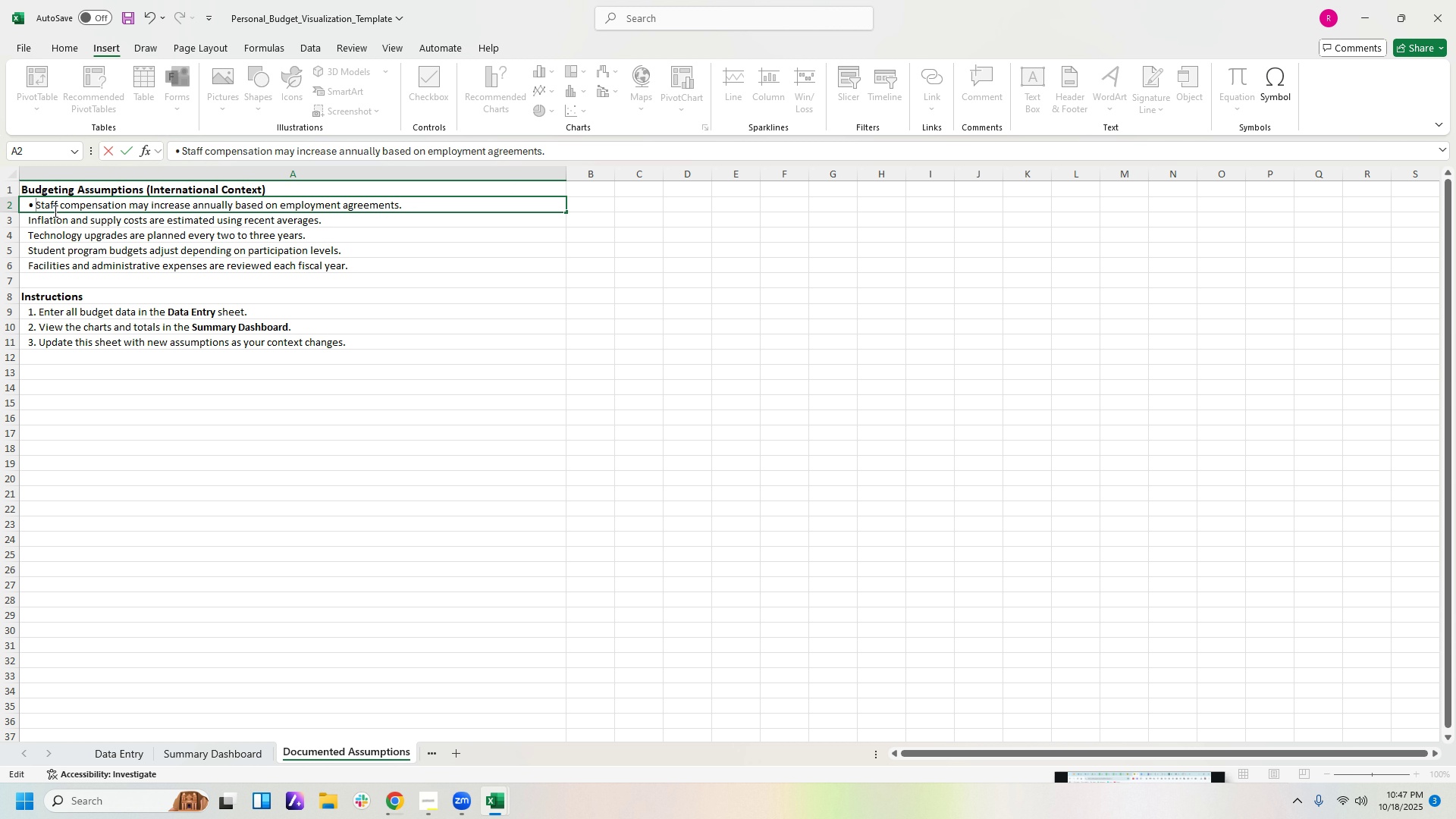 
key(ArrowDown)
 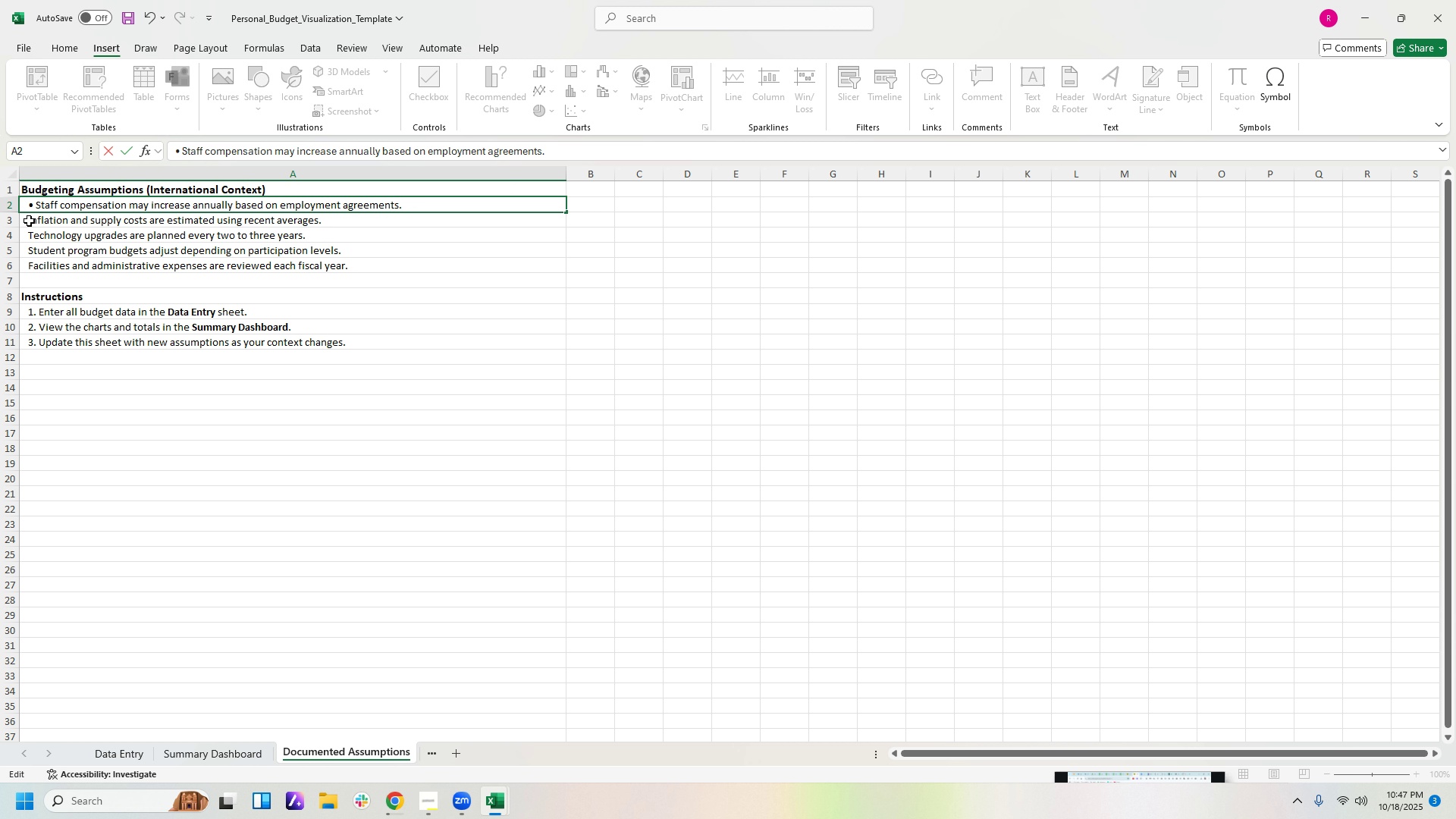 
double_click([29, 221])
 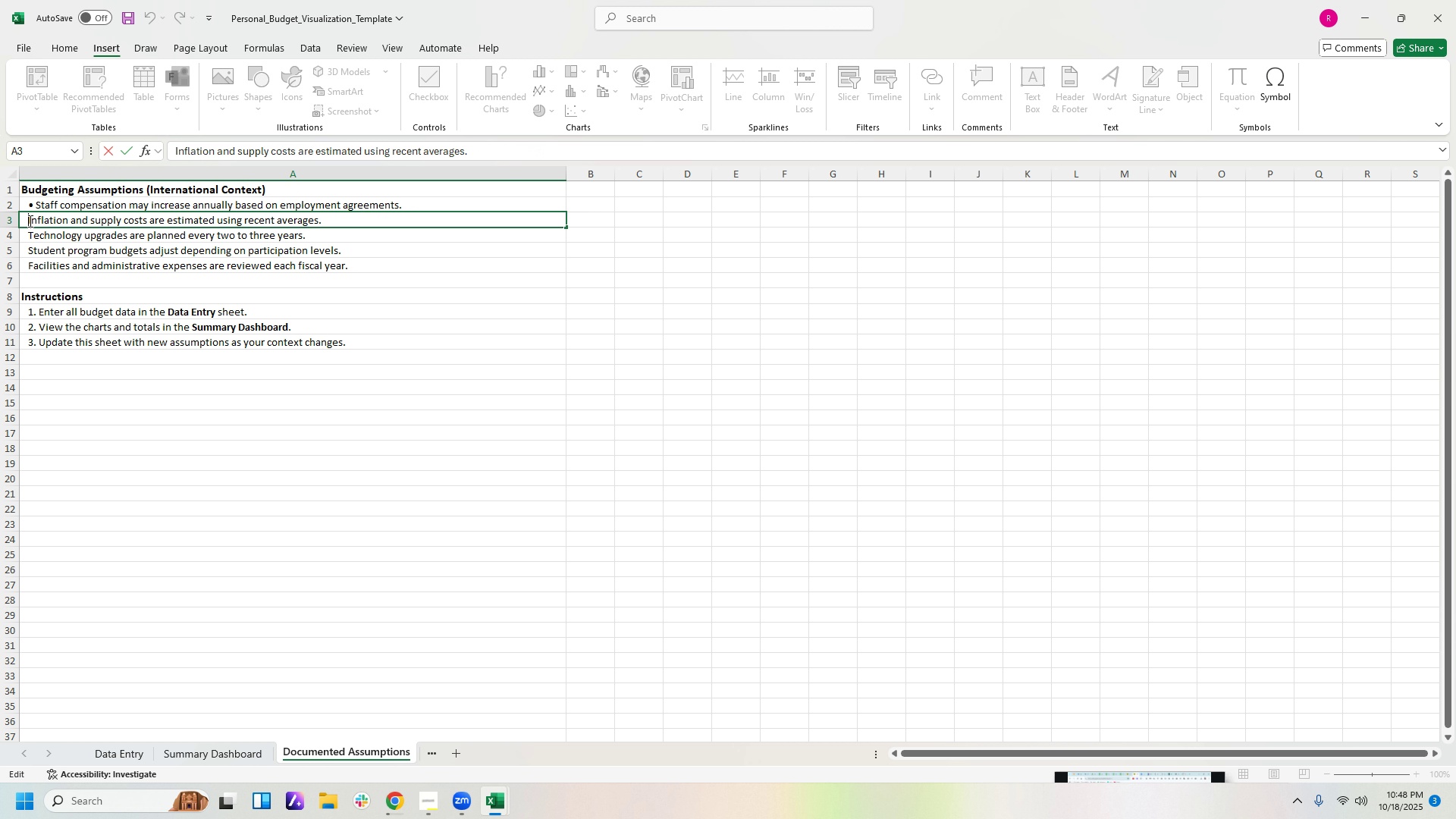 
triple_click([29, 221])
 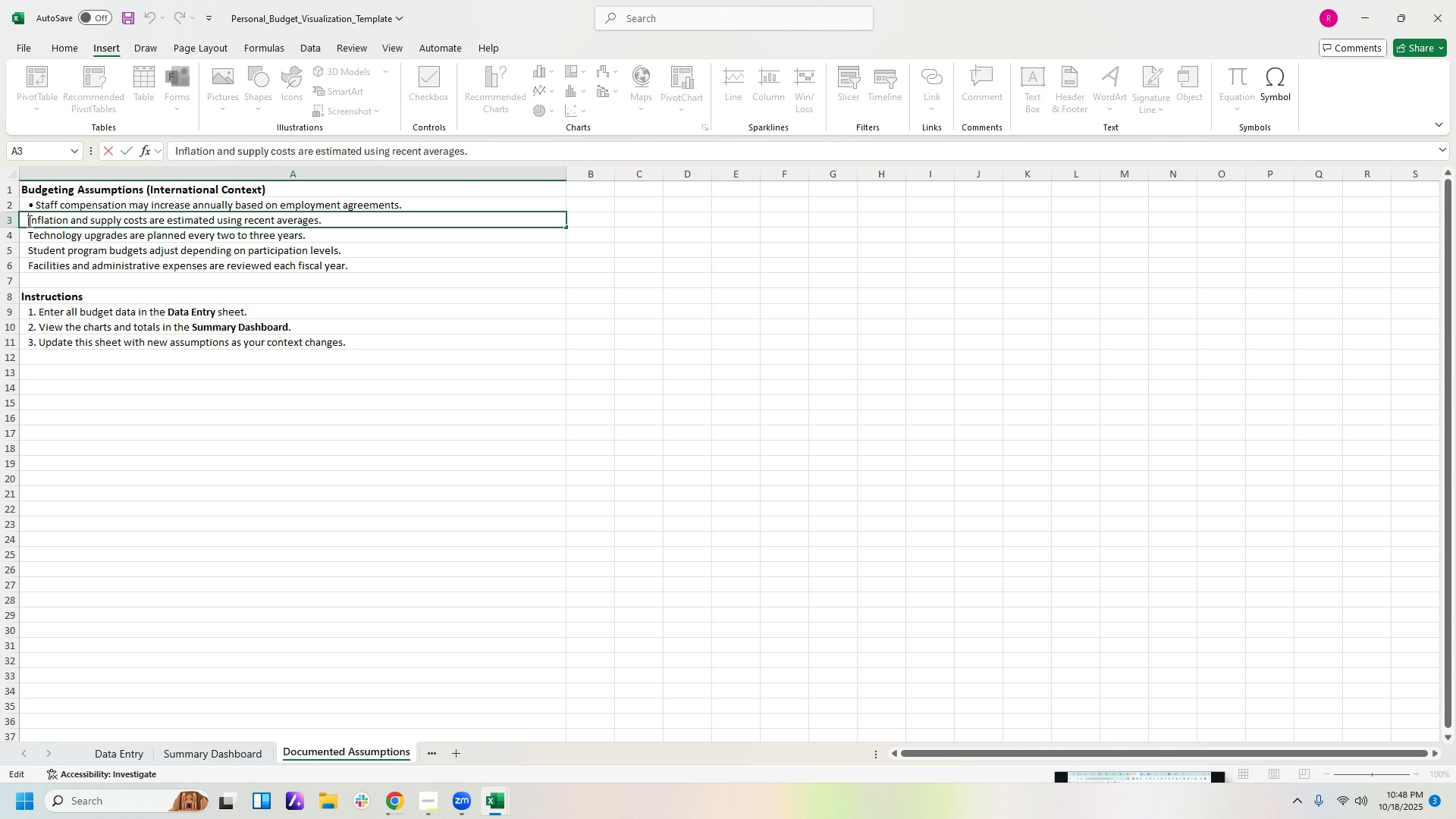 
key(Control+V)
 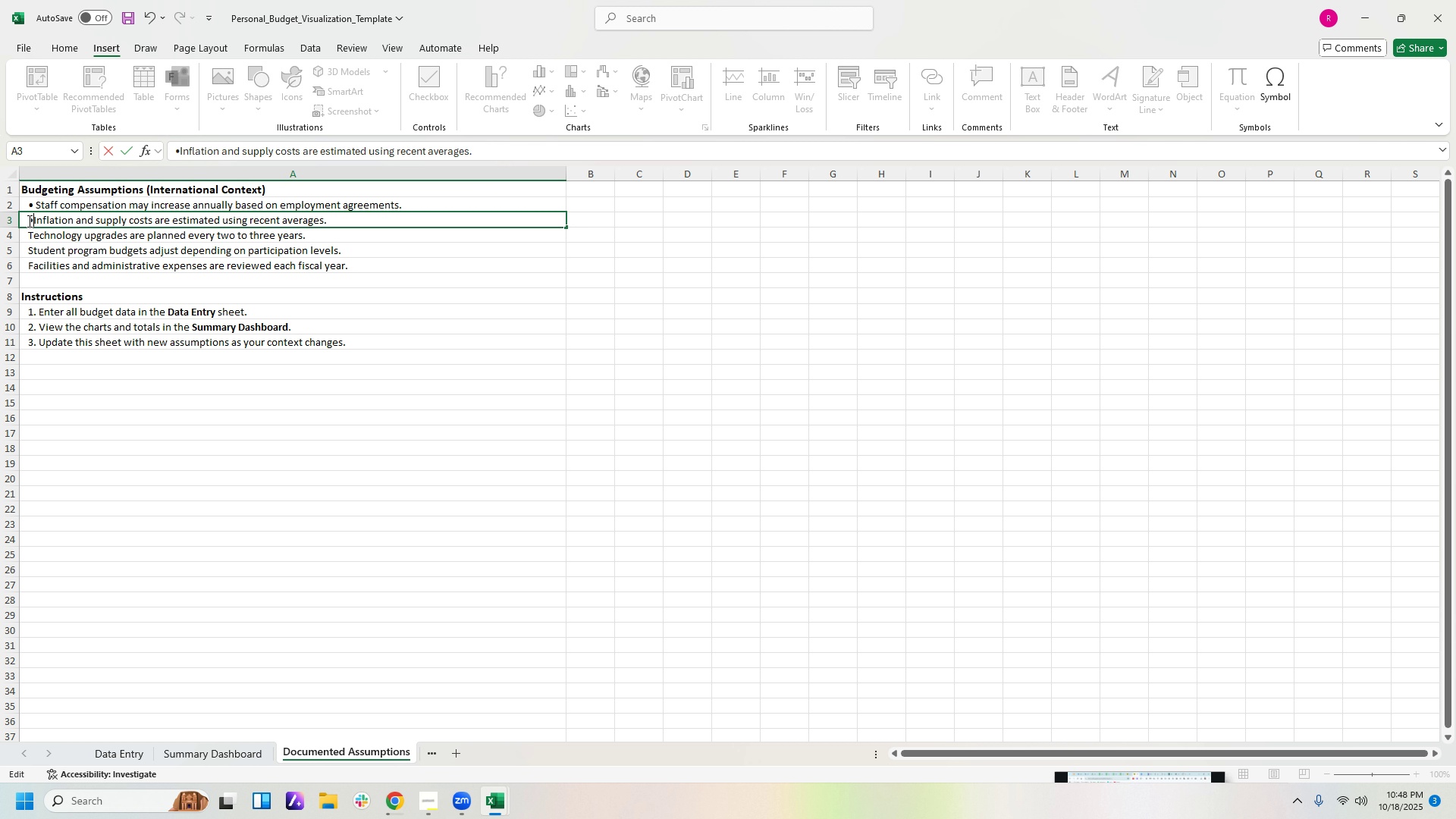 
key(Space)
 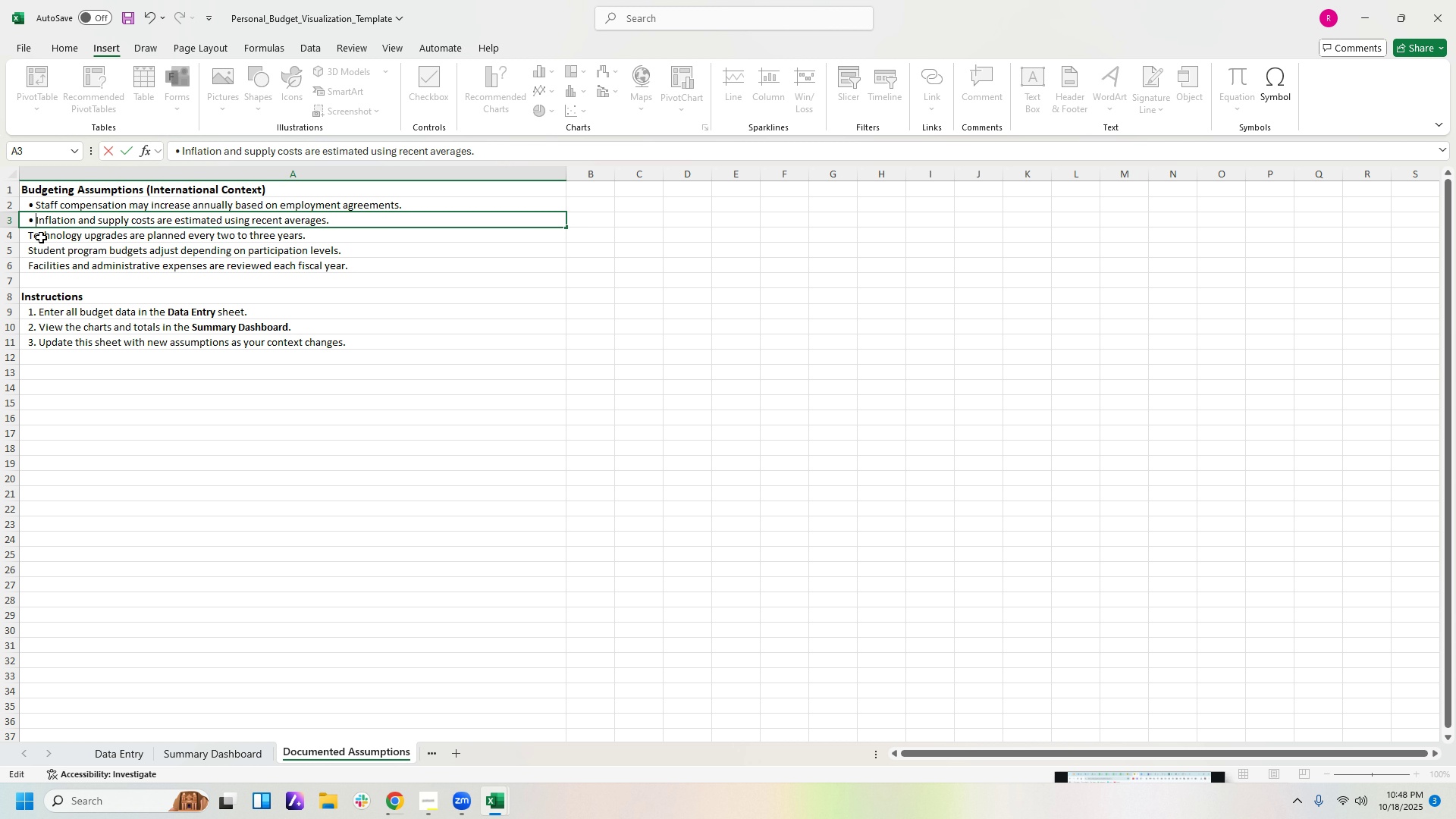 
double_click([40, 236])
 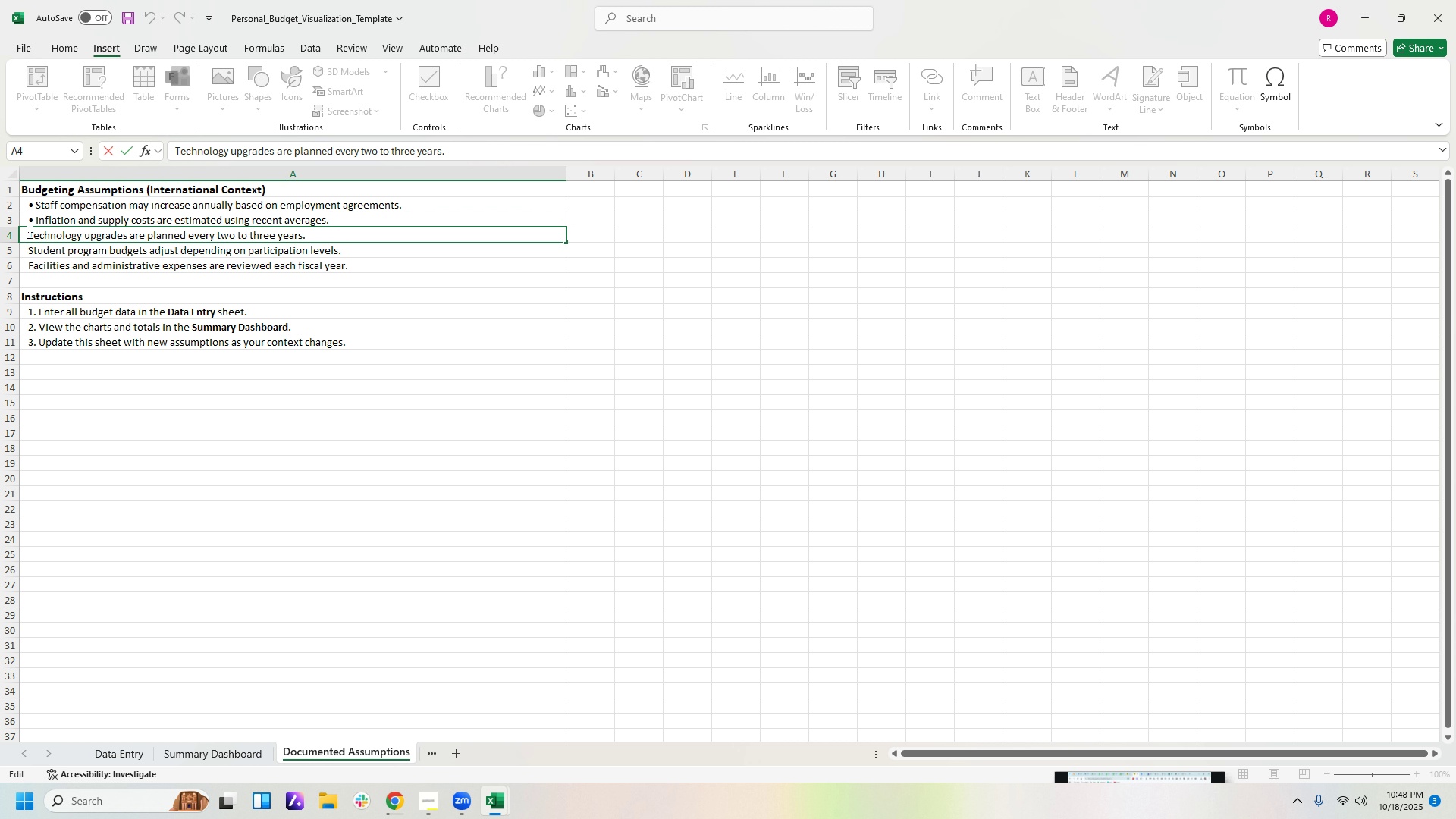 
left_click([28, 232])
 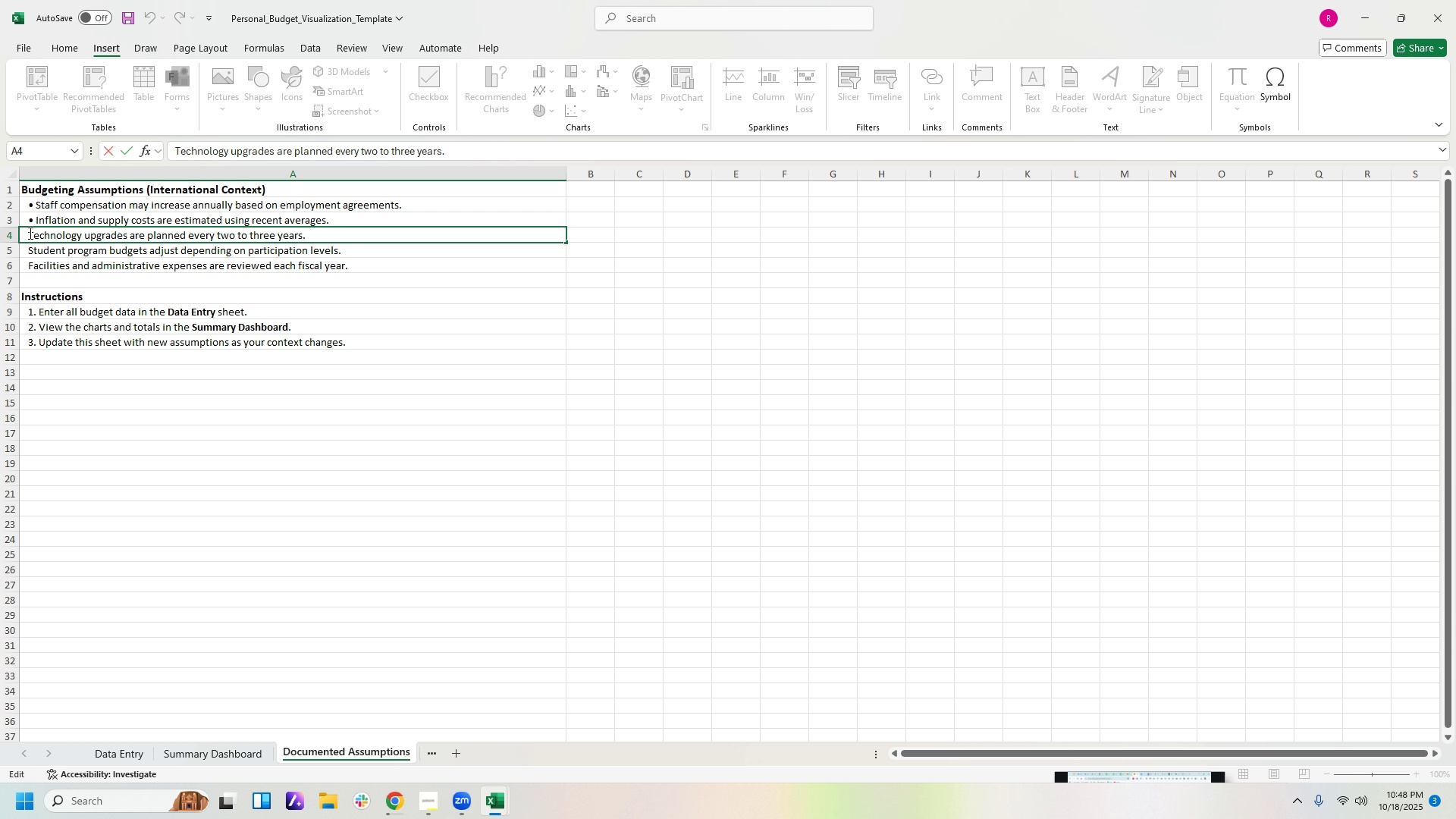 
key(Control+V)
 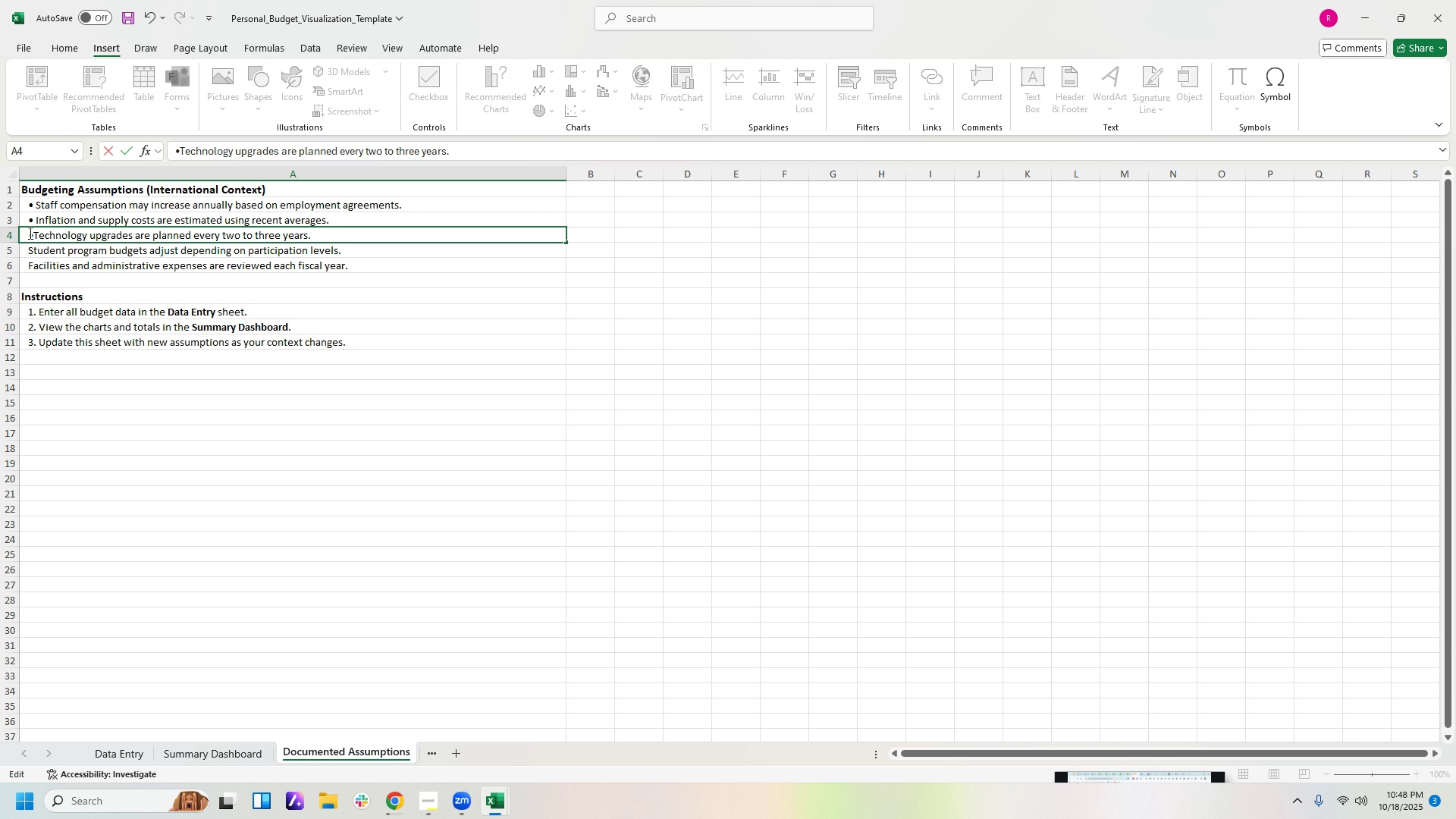 
key(Space)
 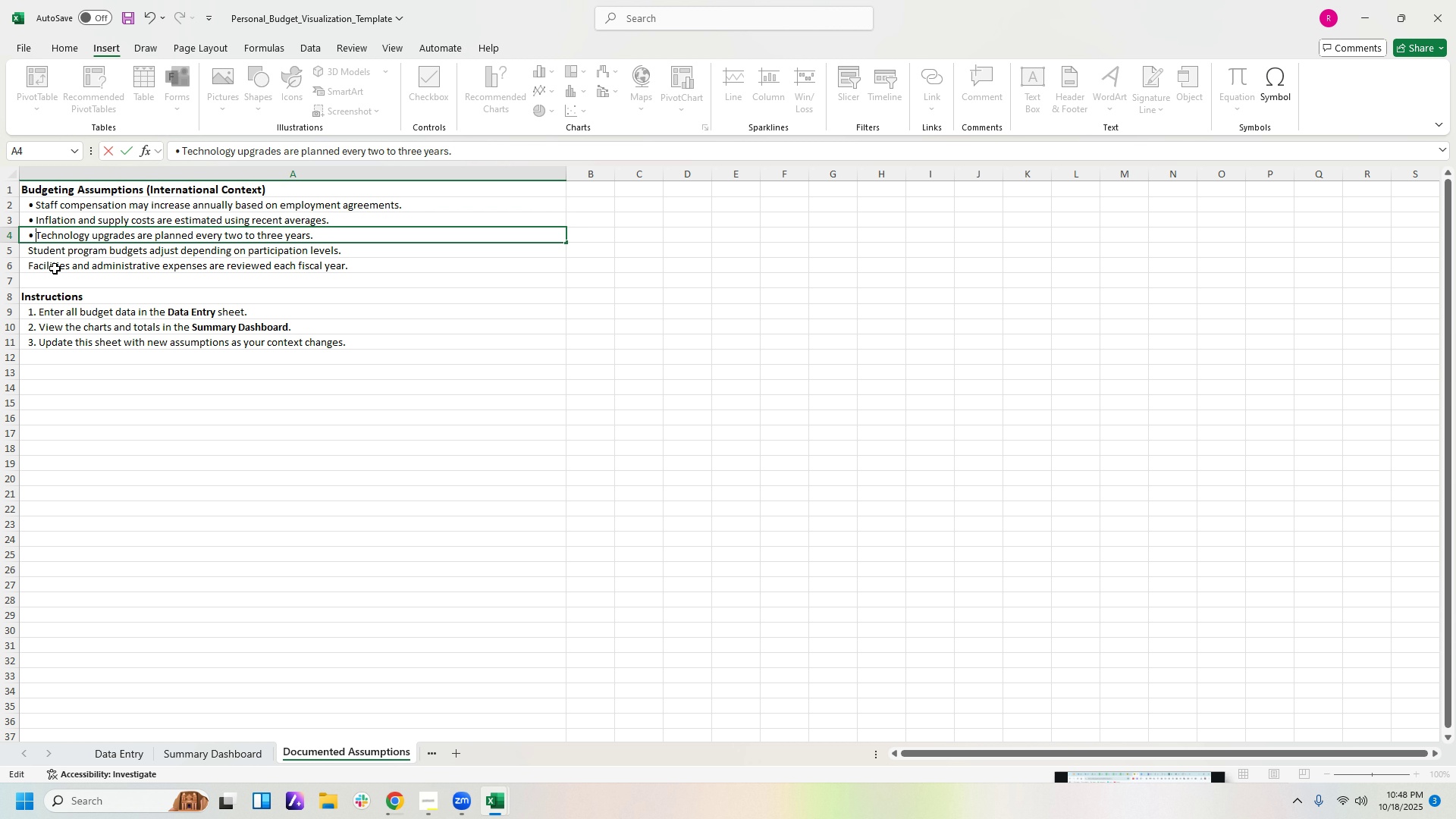 
double_click([52, 256])
 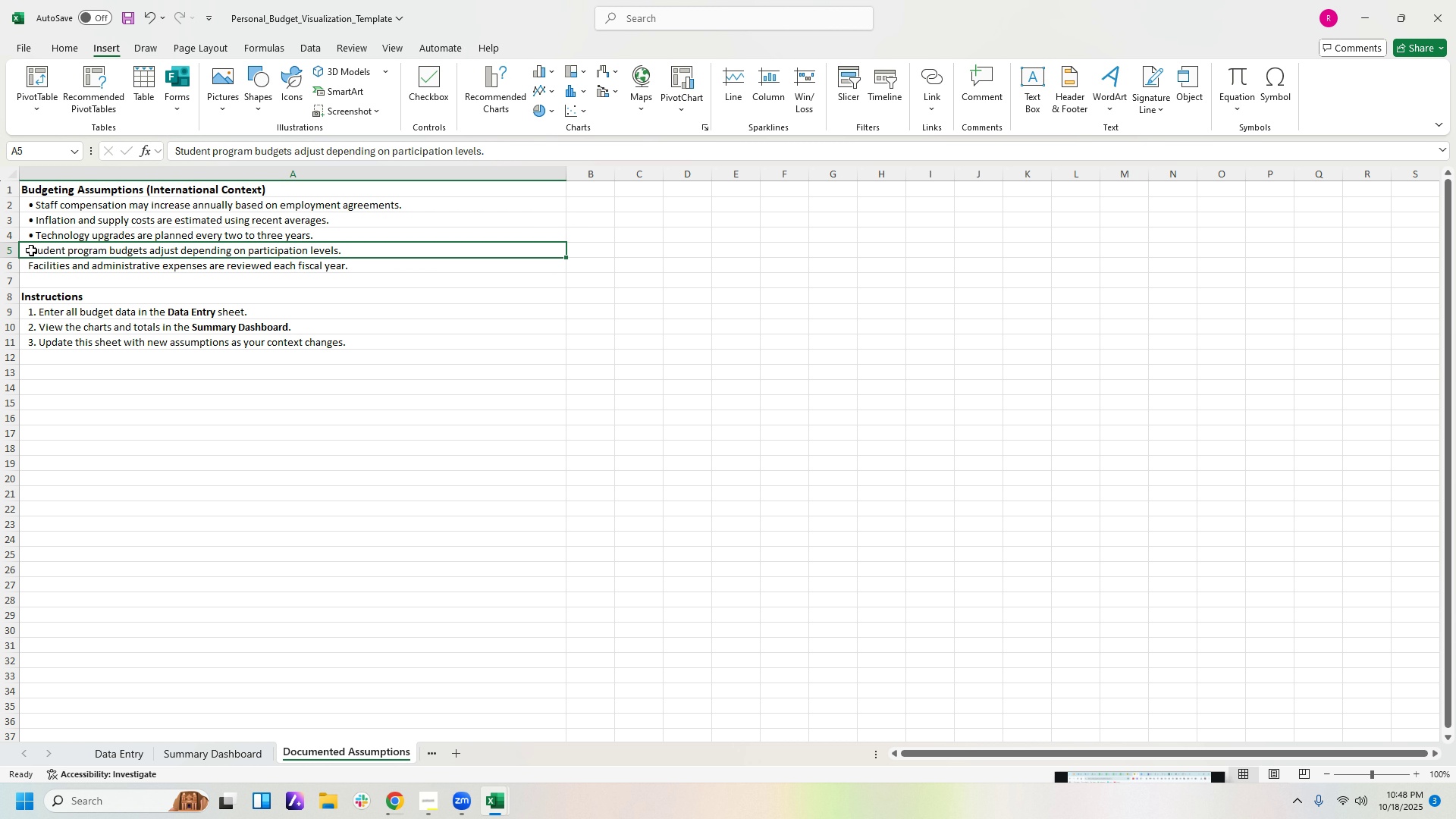 
double_click([30, 250])
 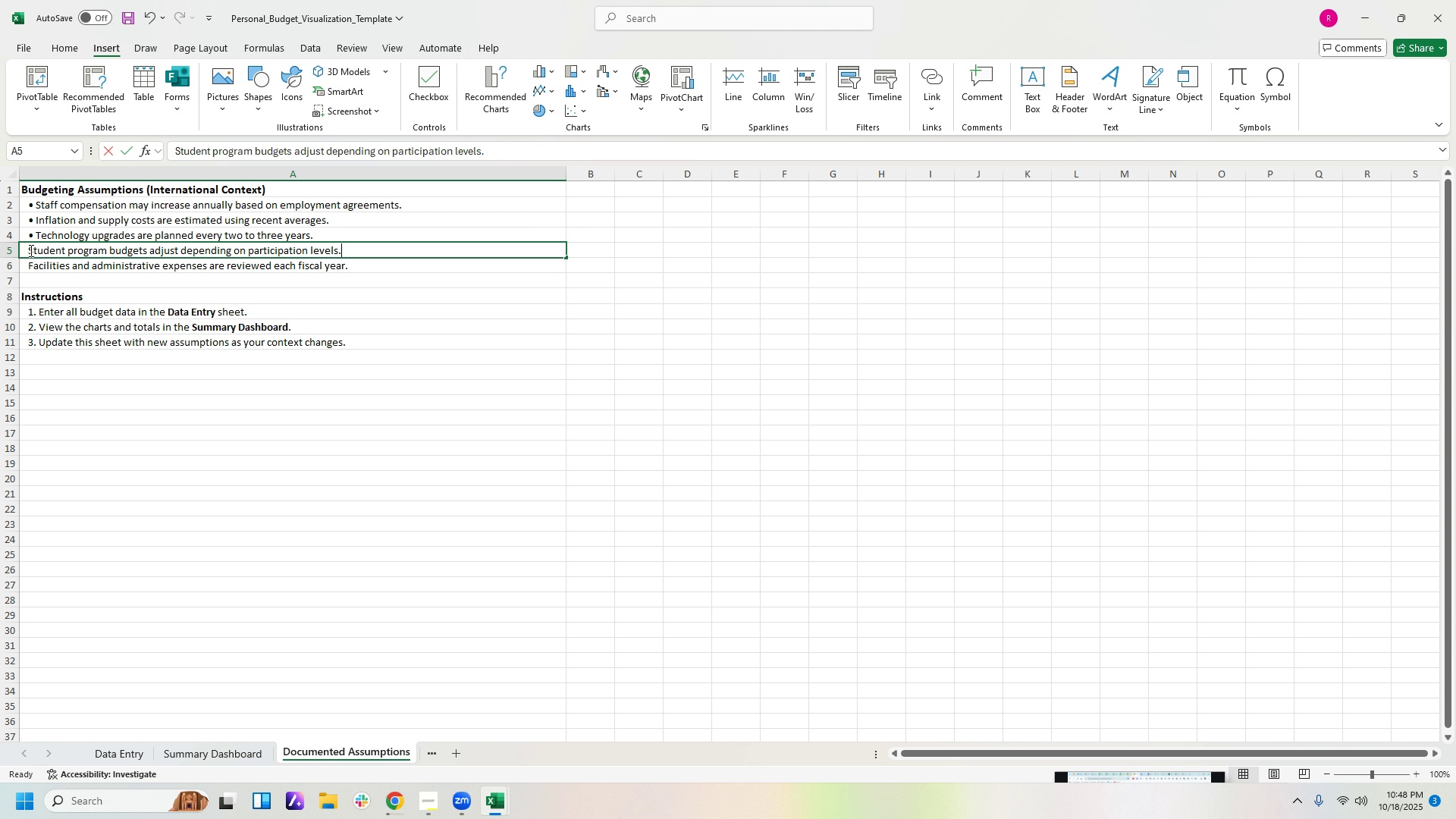 
triple_click([30, 250])
 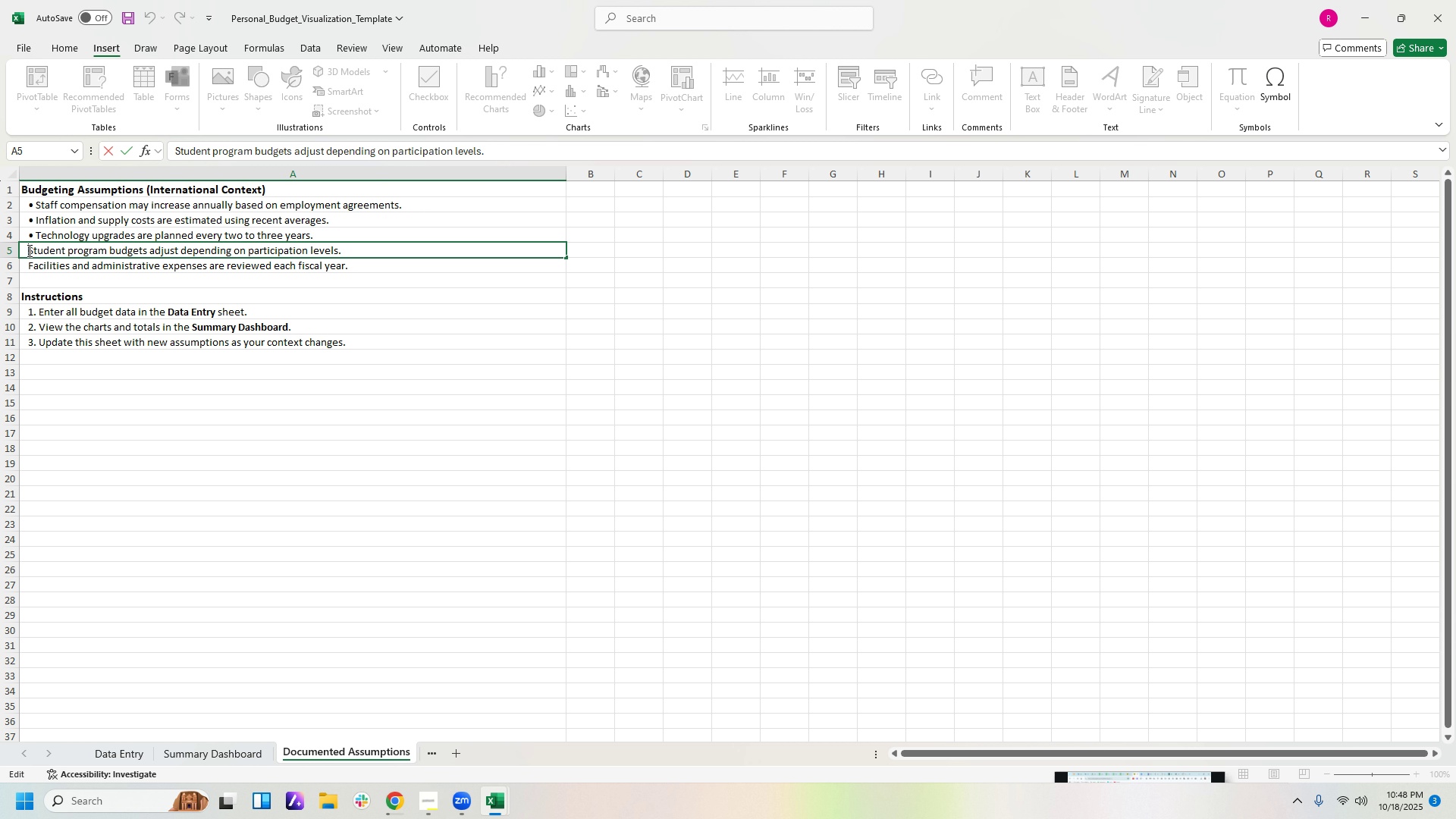 
key(Control+V)
 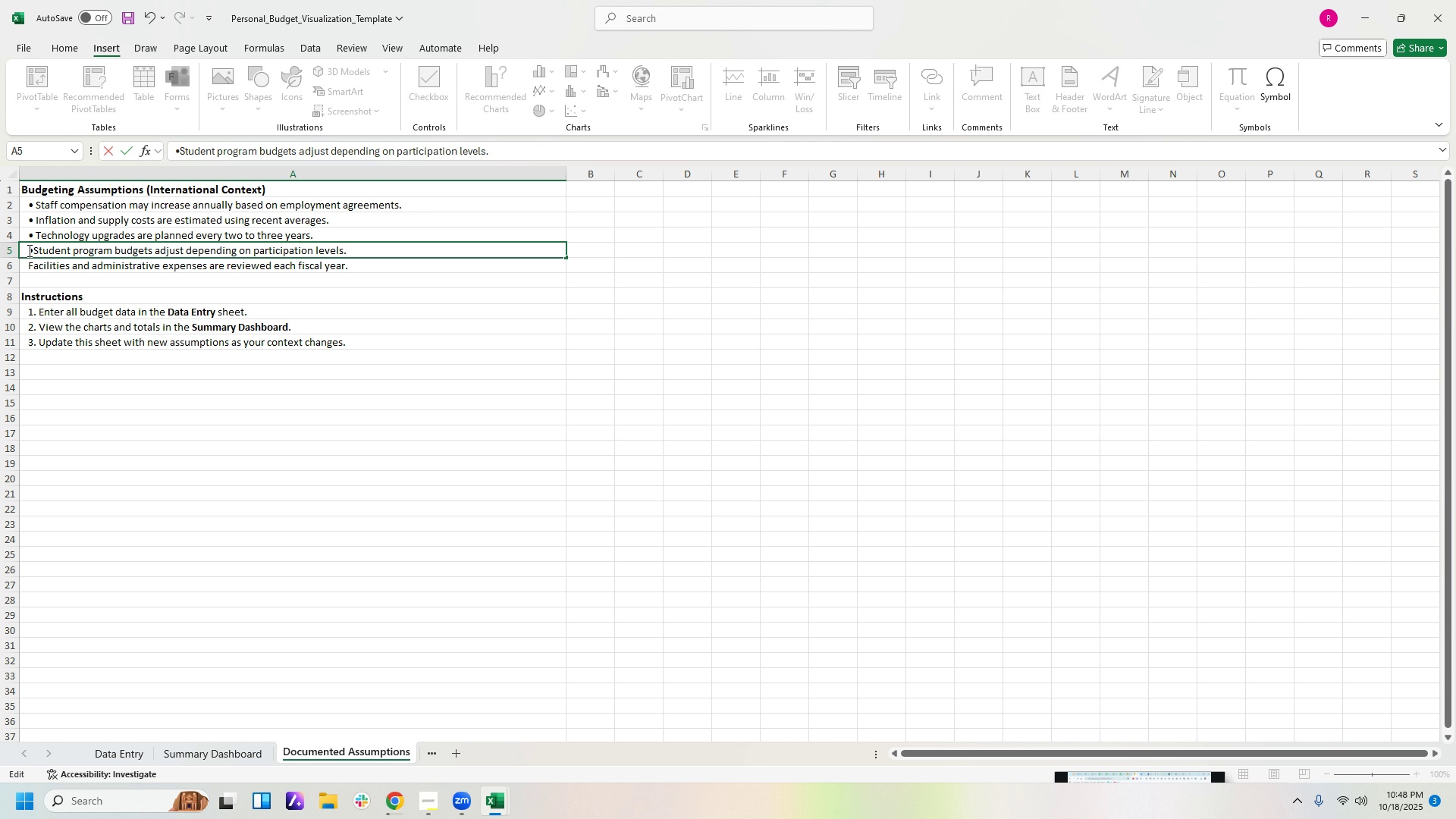 
key(Space)
 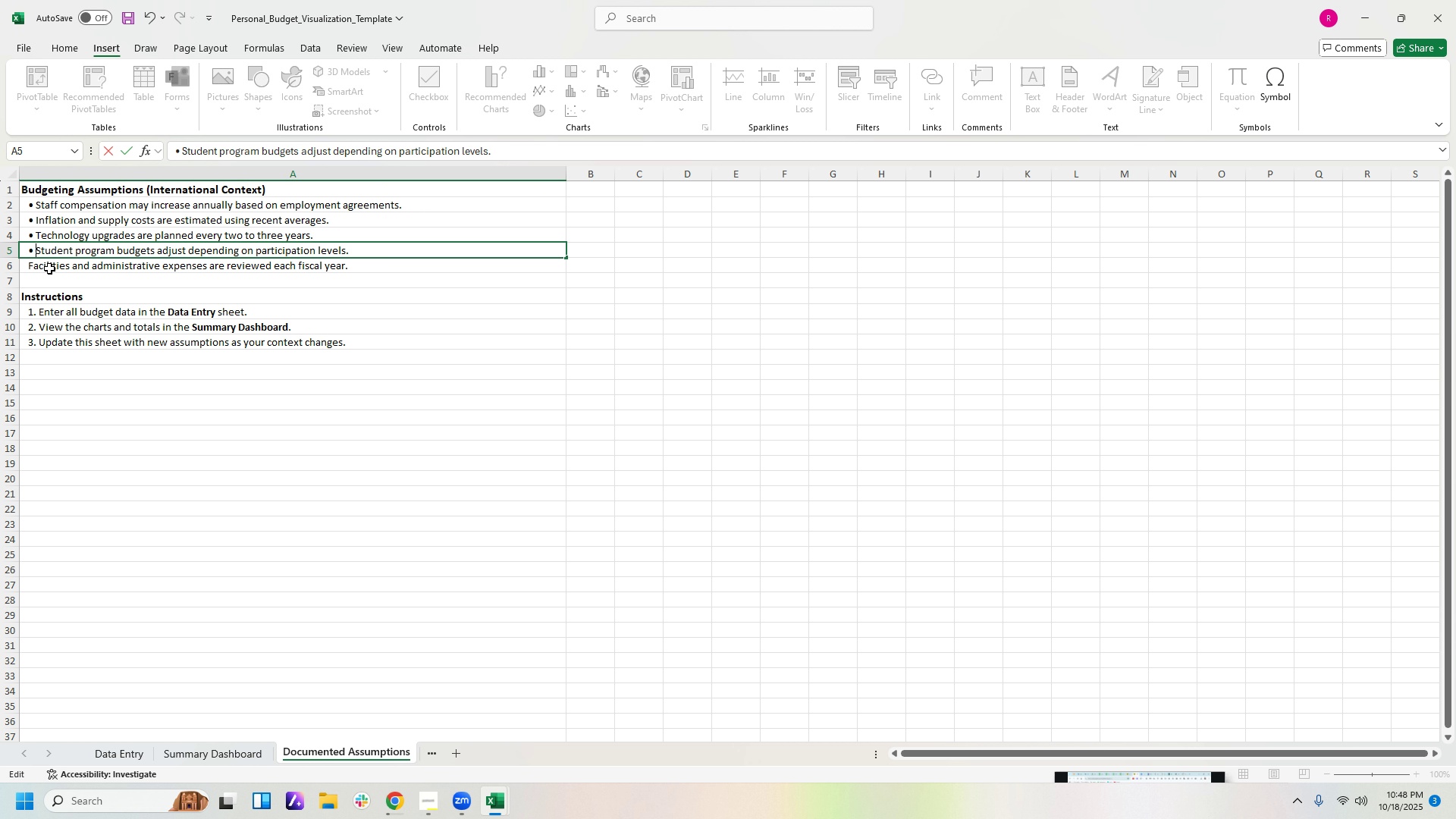 
double_click([49, 268])
 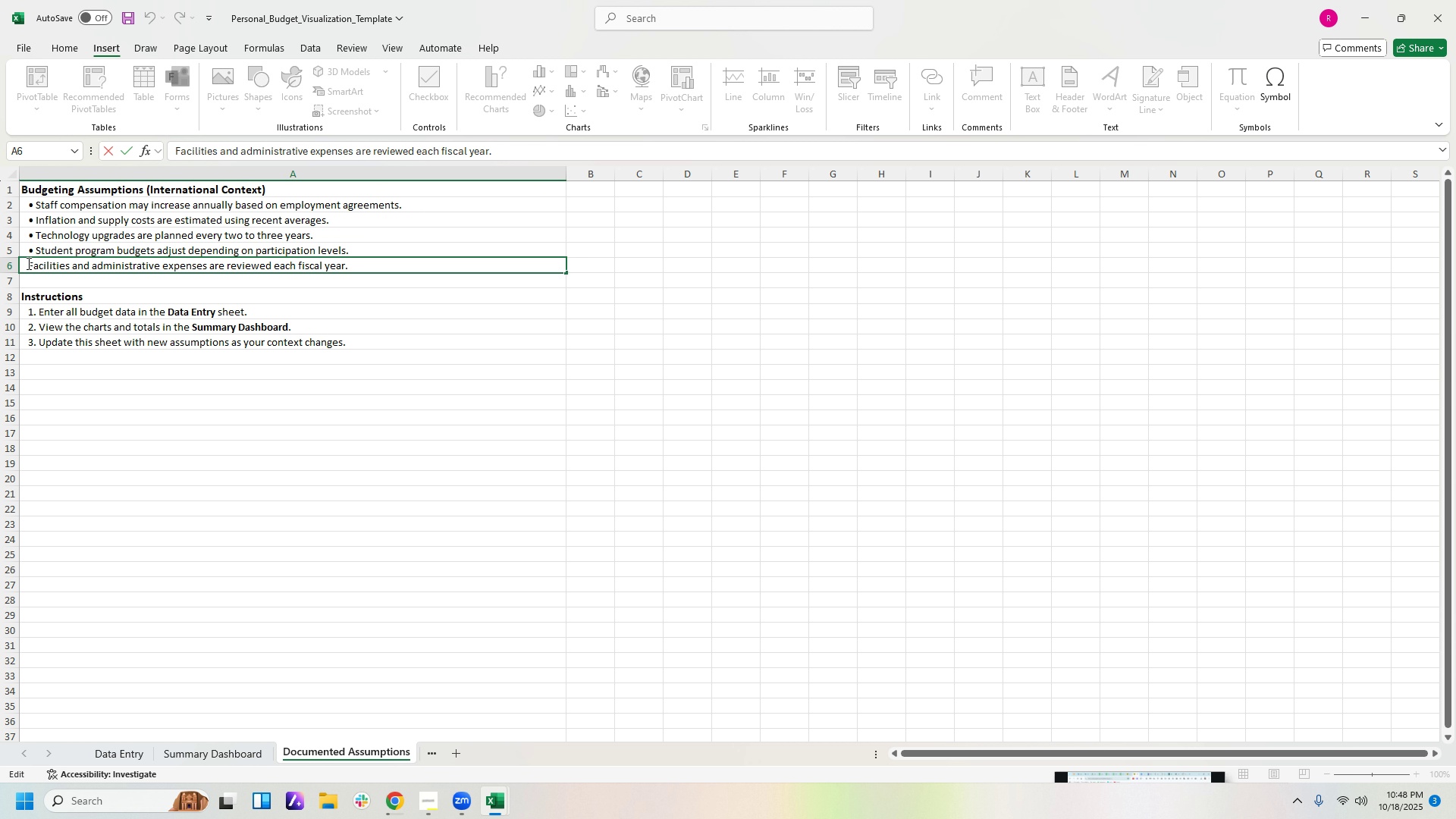 
left_click([27, 263])
 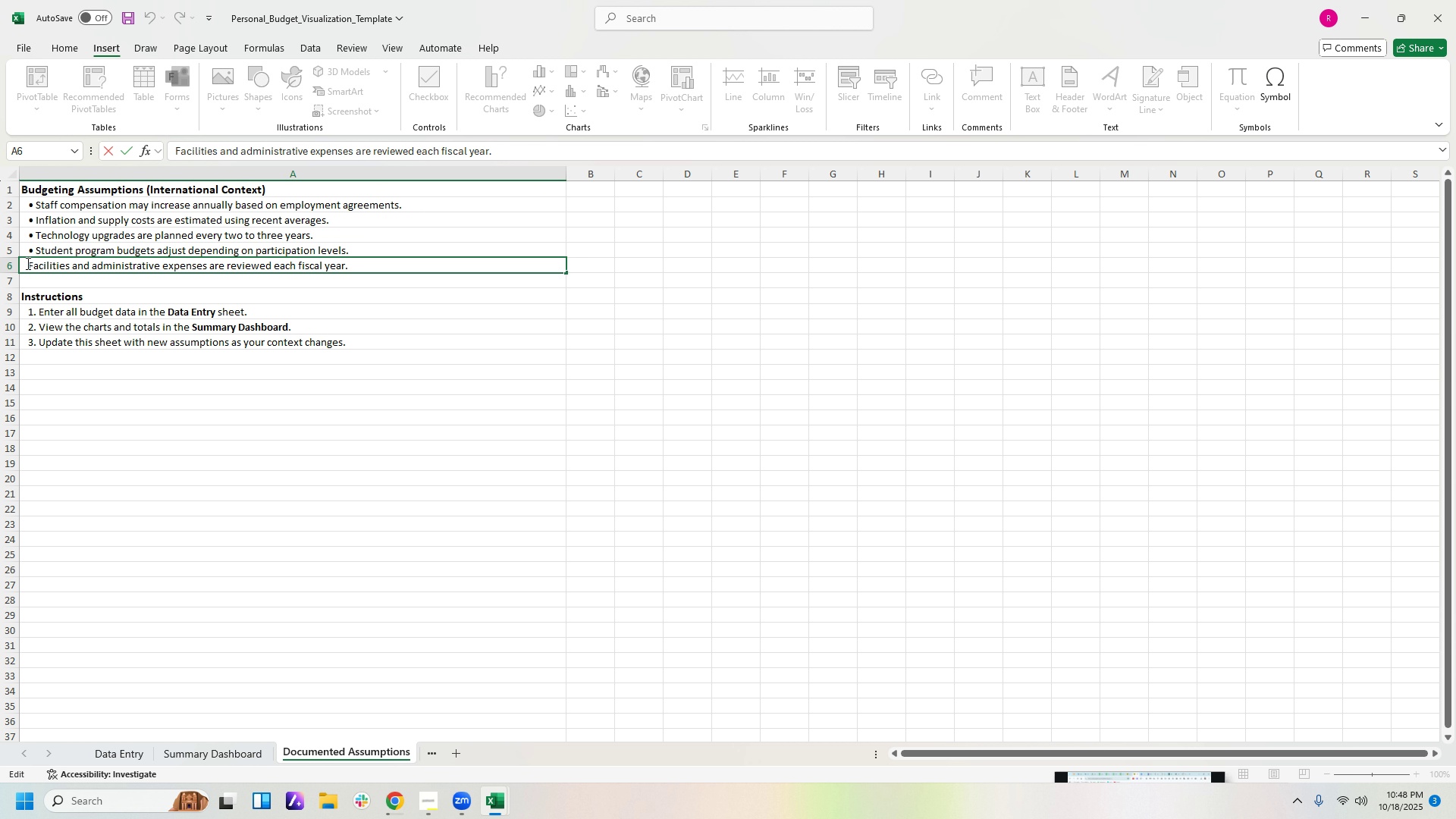 
key(Control+V)
 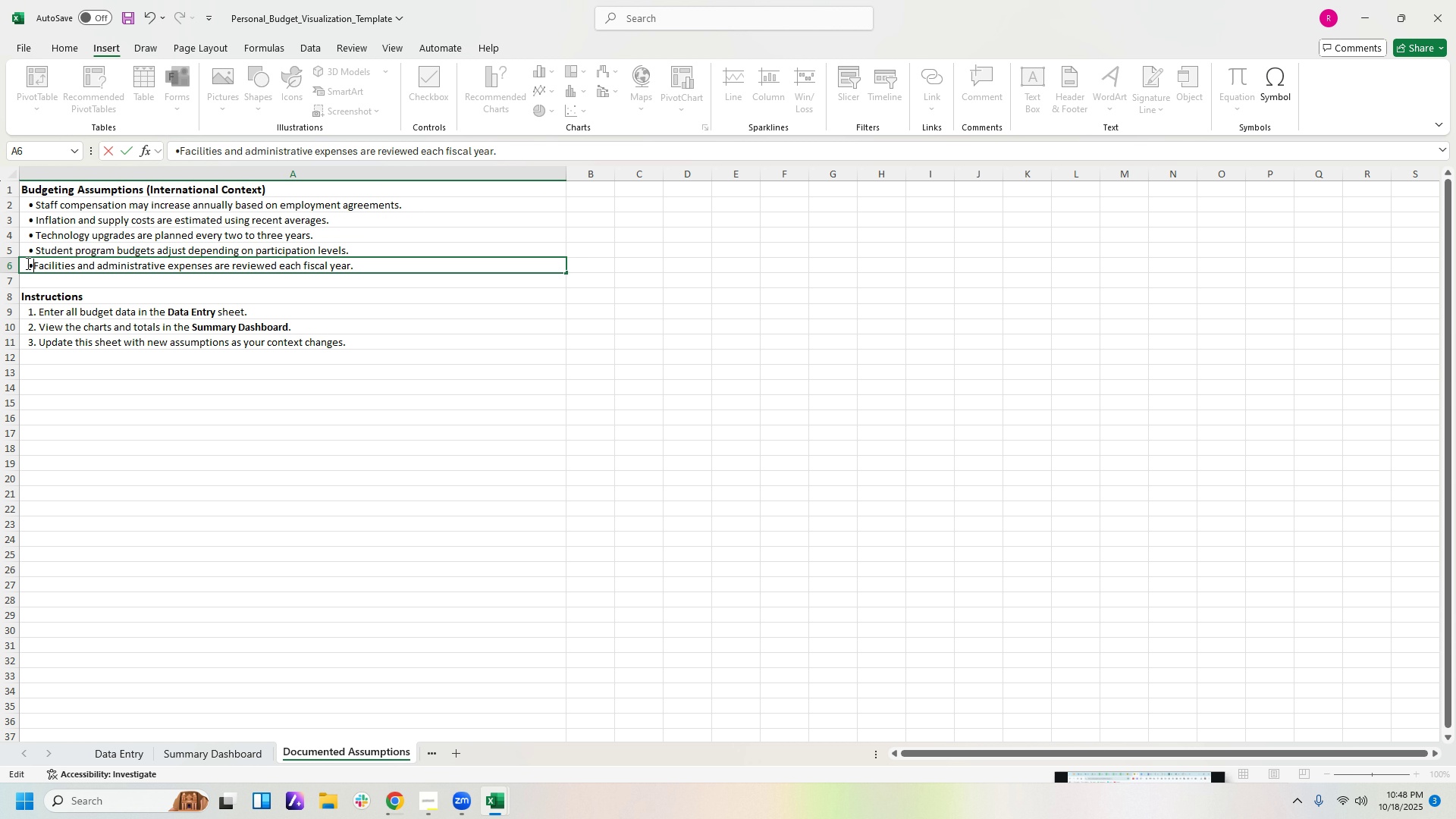 
key(Space)
 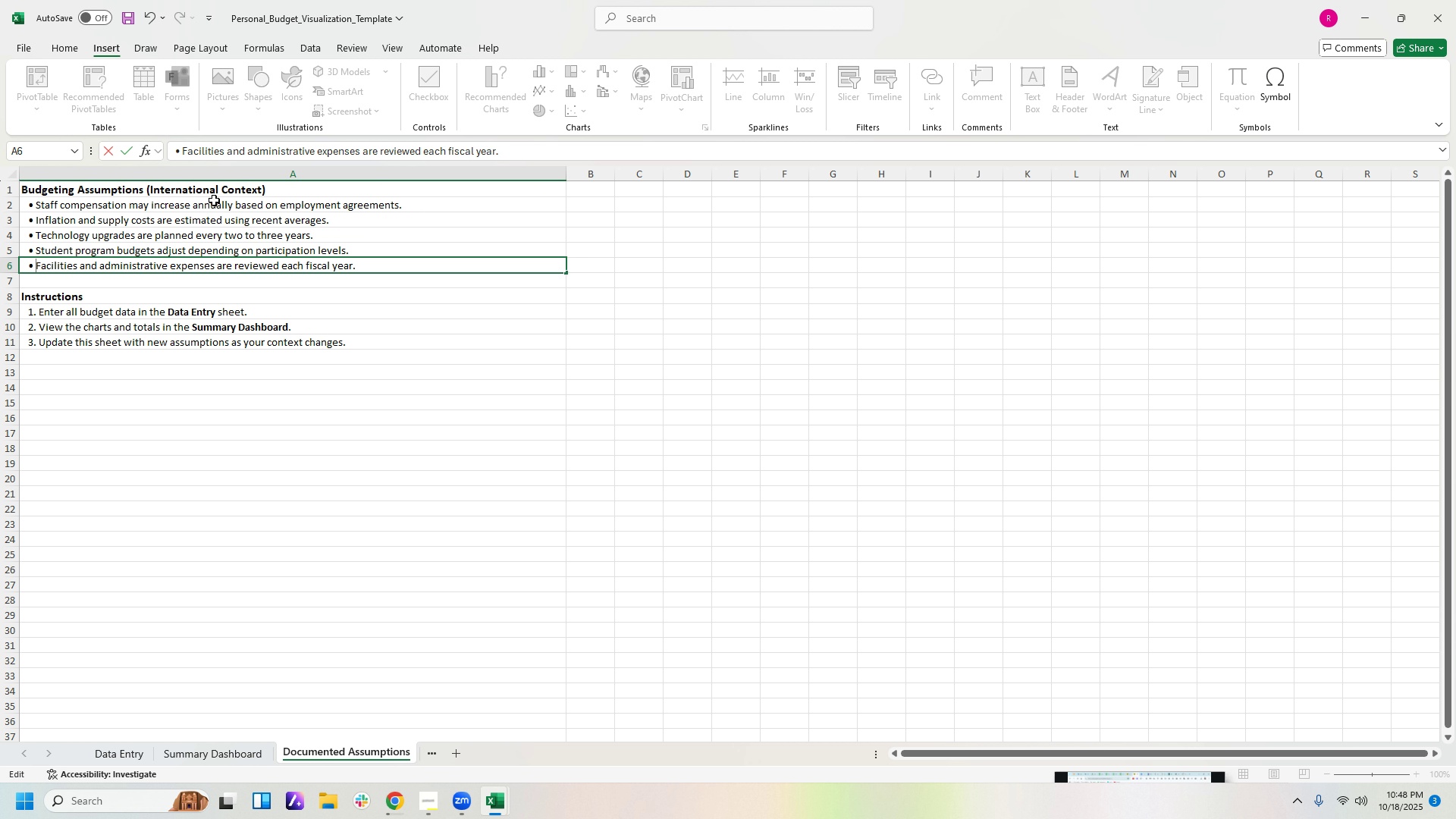 
left_click([213, 190])
 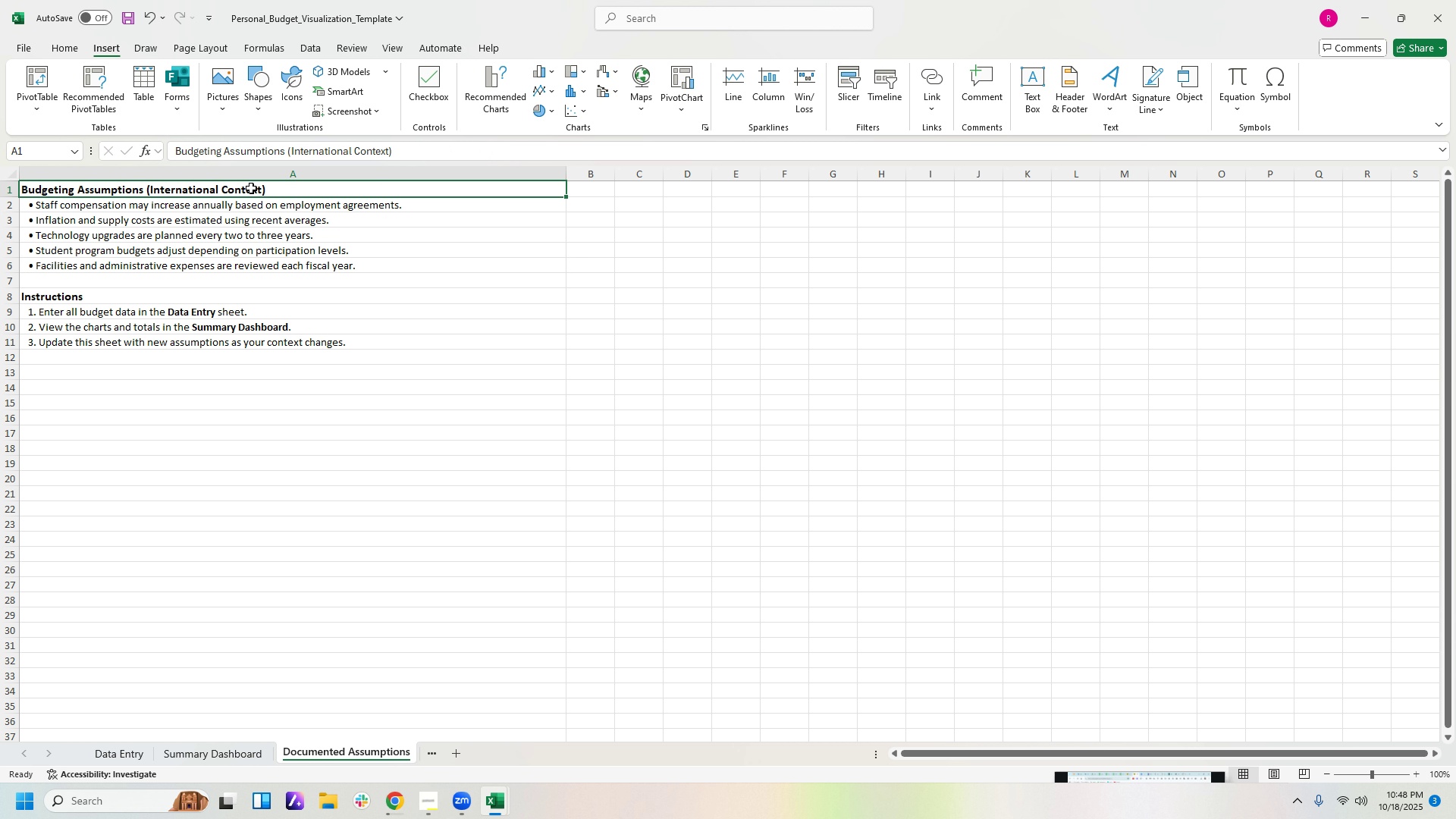 
double_click([251, 188])
 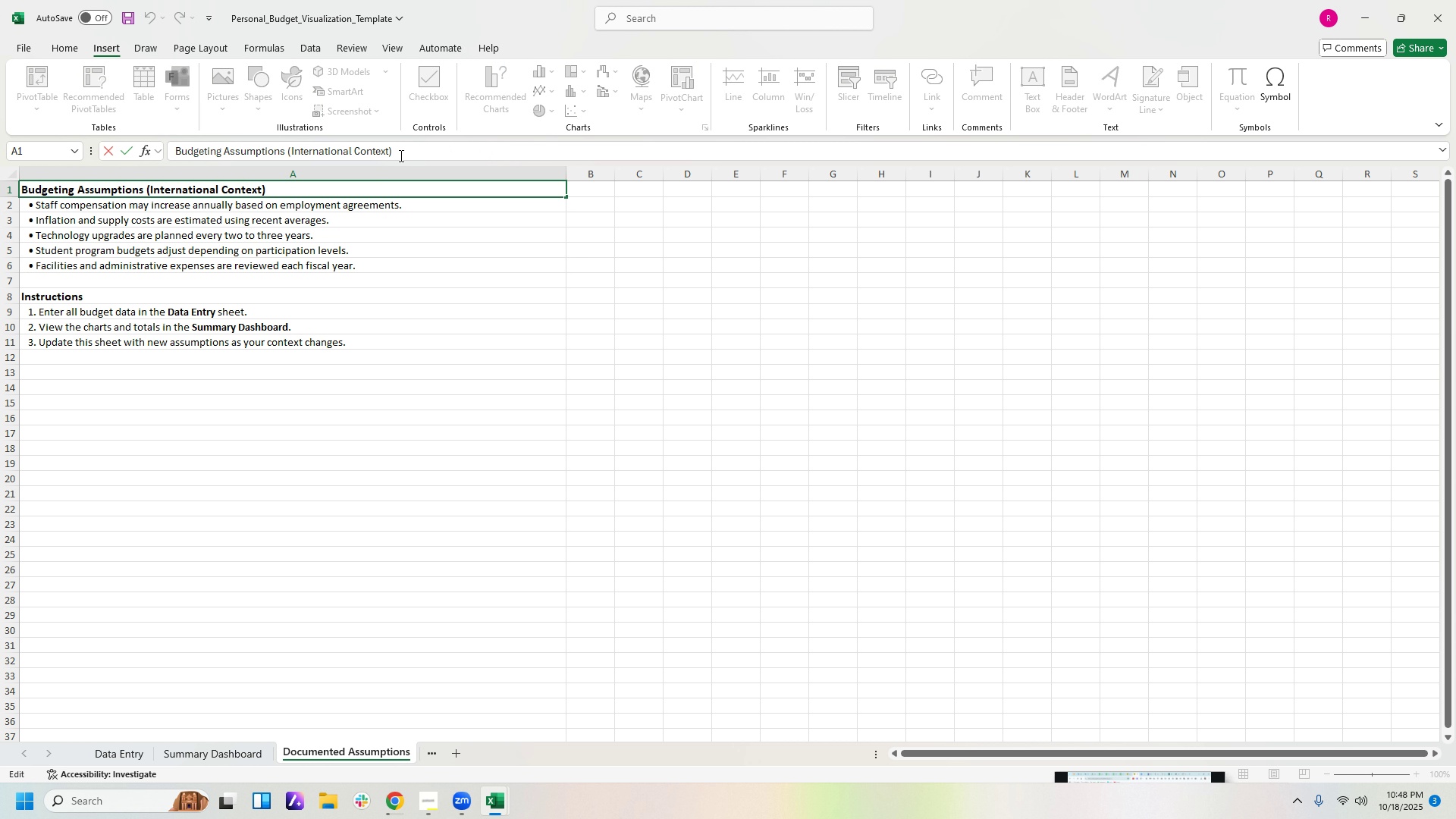 
left_click_drag(start_coordinate=[405, 149], to_coordinate=[286, 141])
 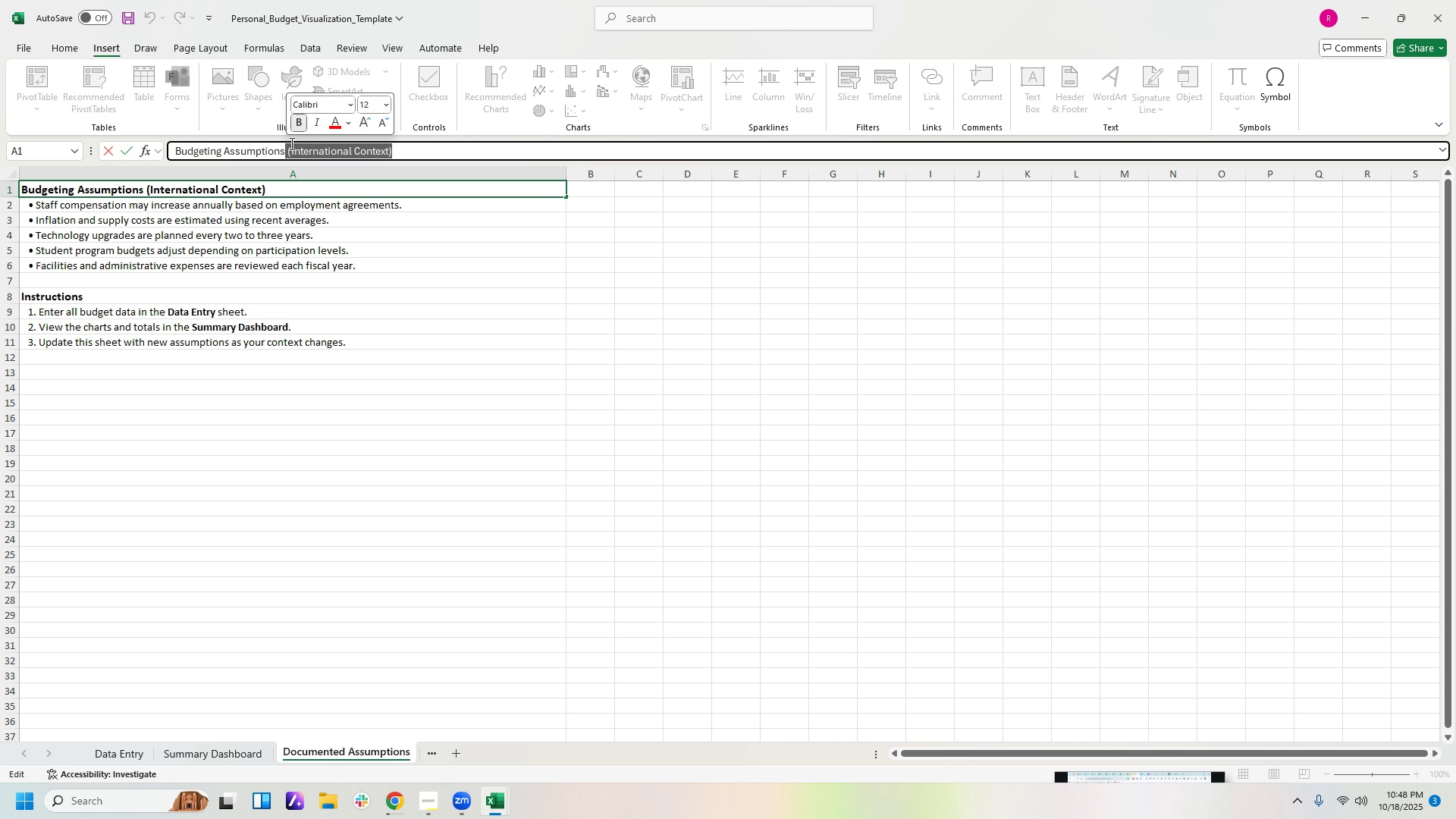 
key(Backspace)
 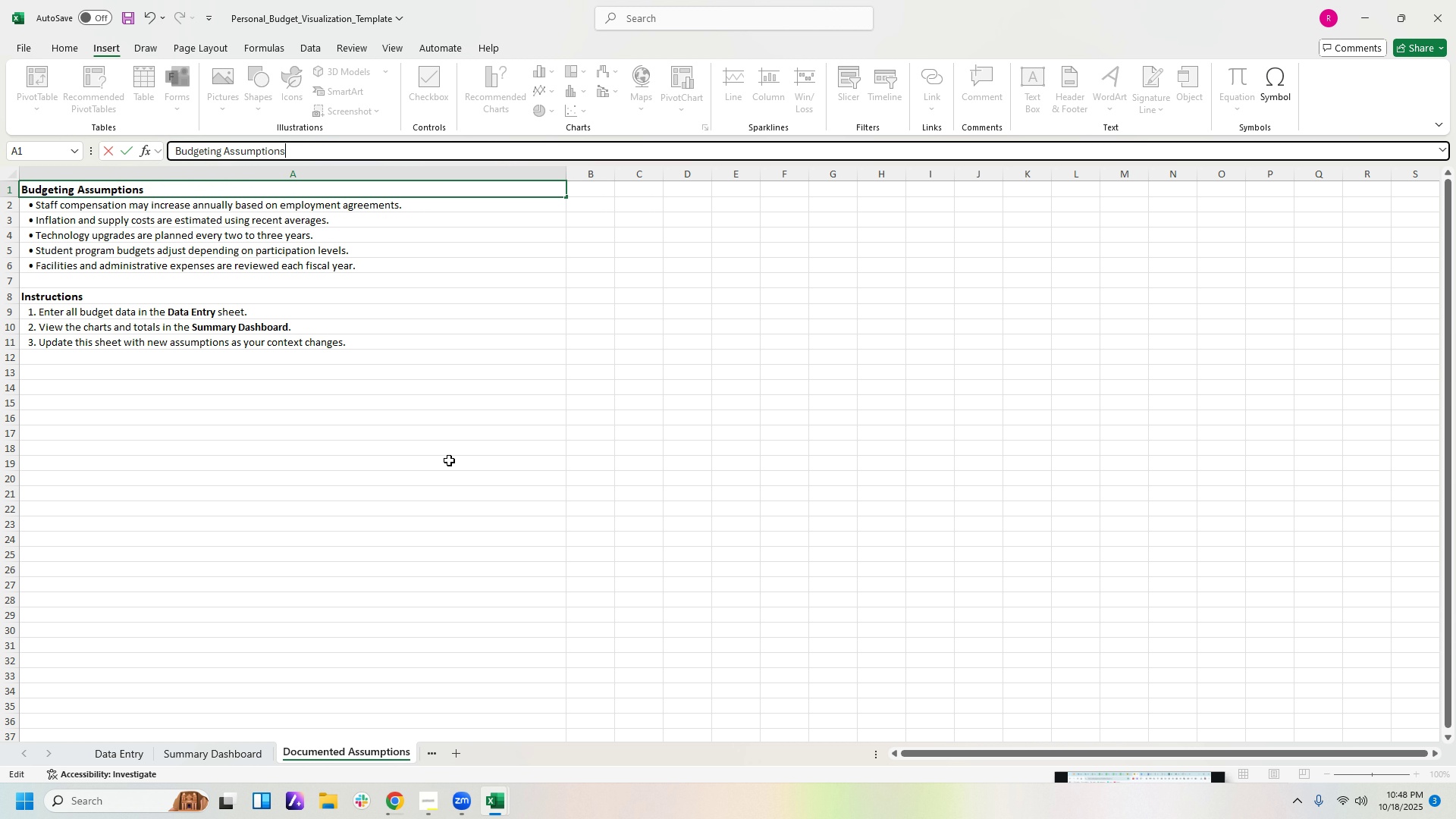 
left_click([453, 469])
 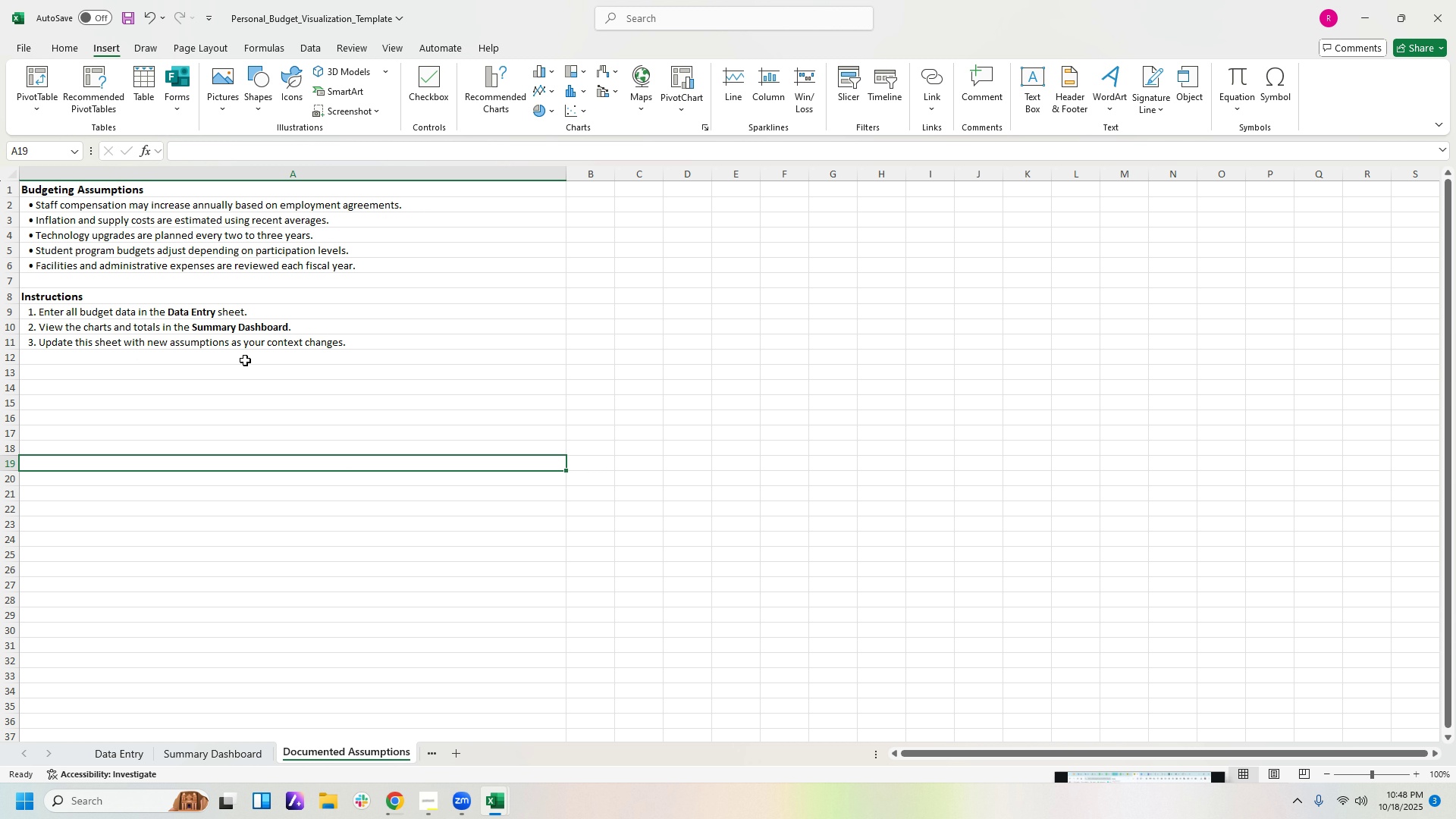 
wait(30.42)
 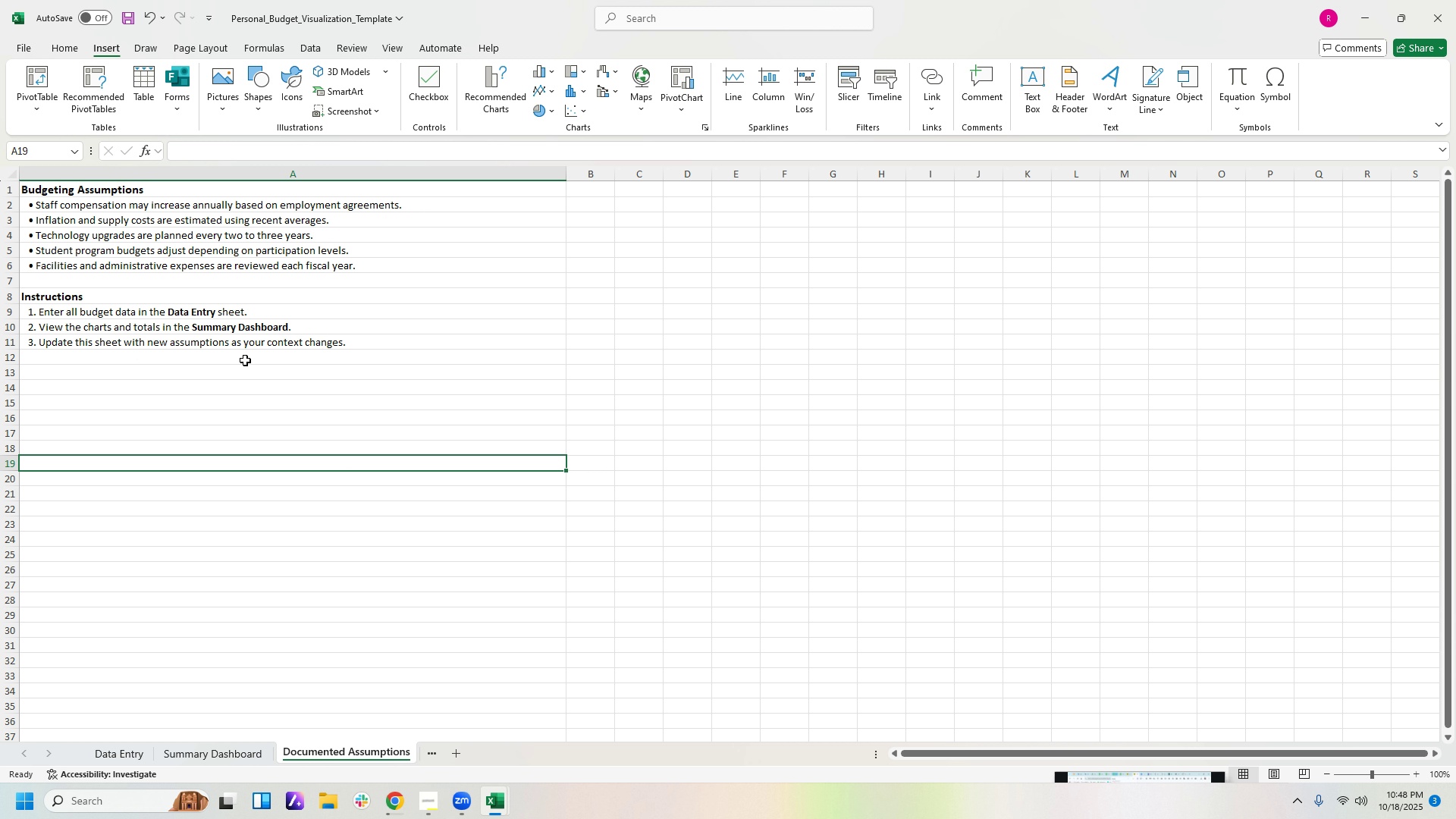 
left_click_drag(start_coordinate=[567, 174], to_coordinate=[447, 168])
 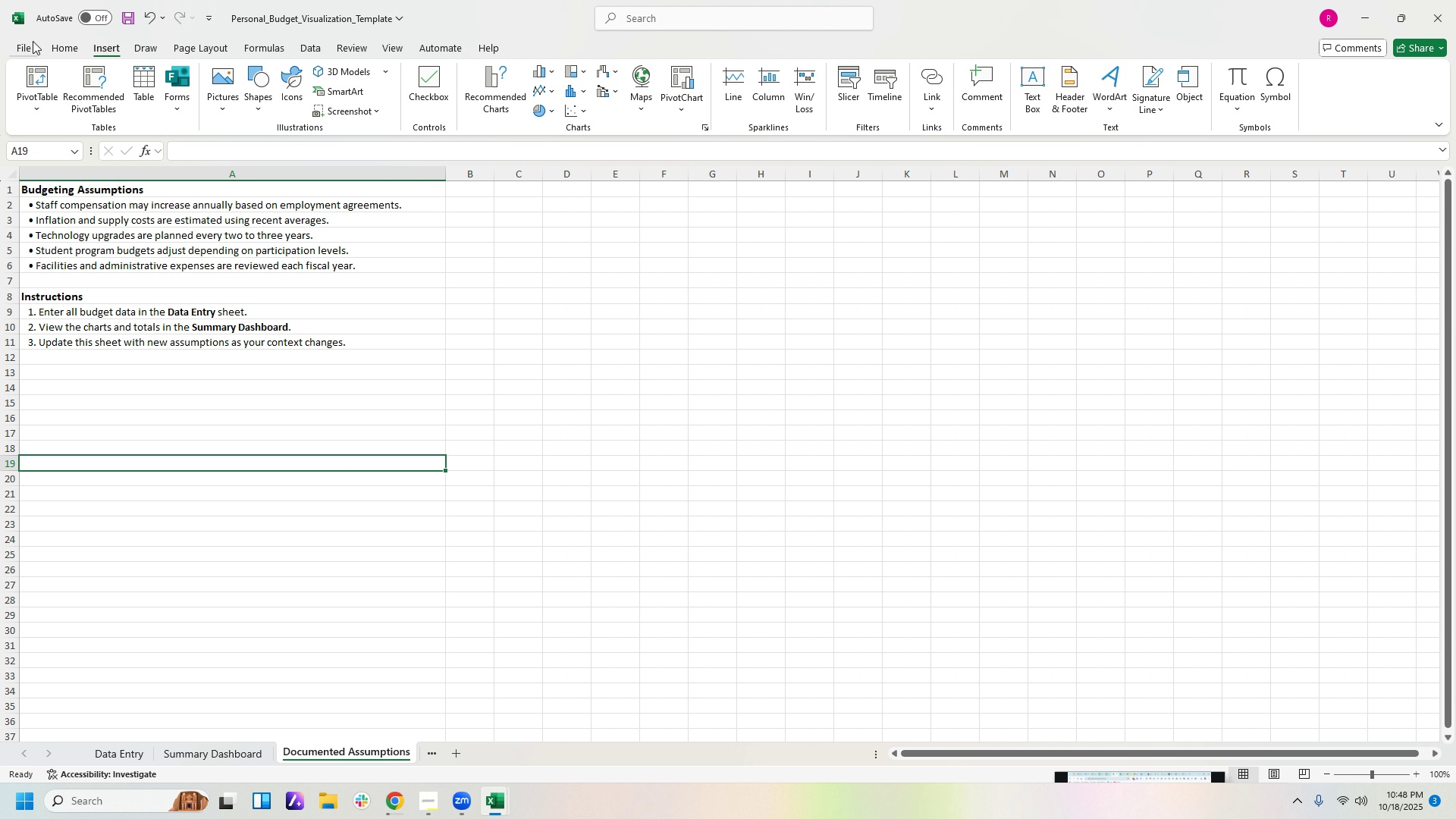 
left_click([33, 43])
 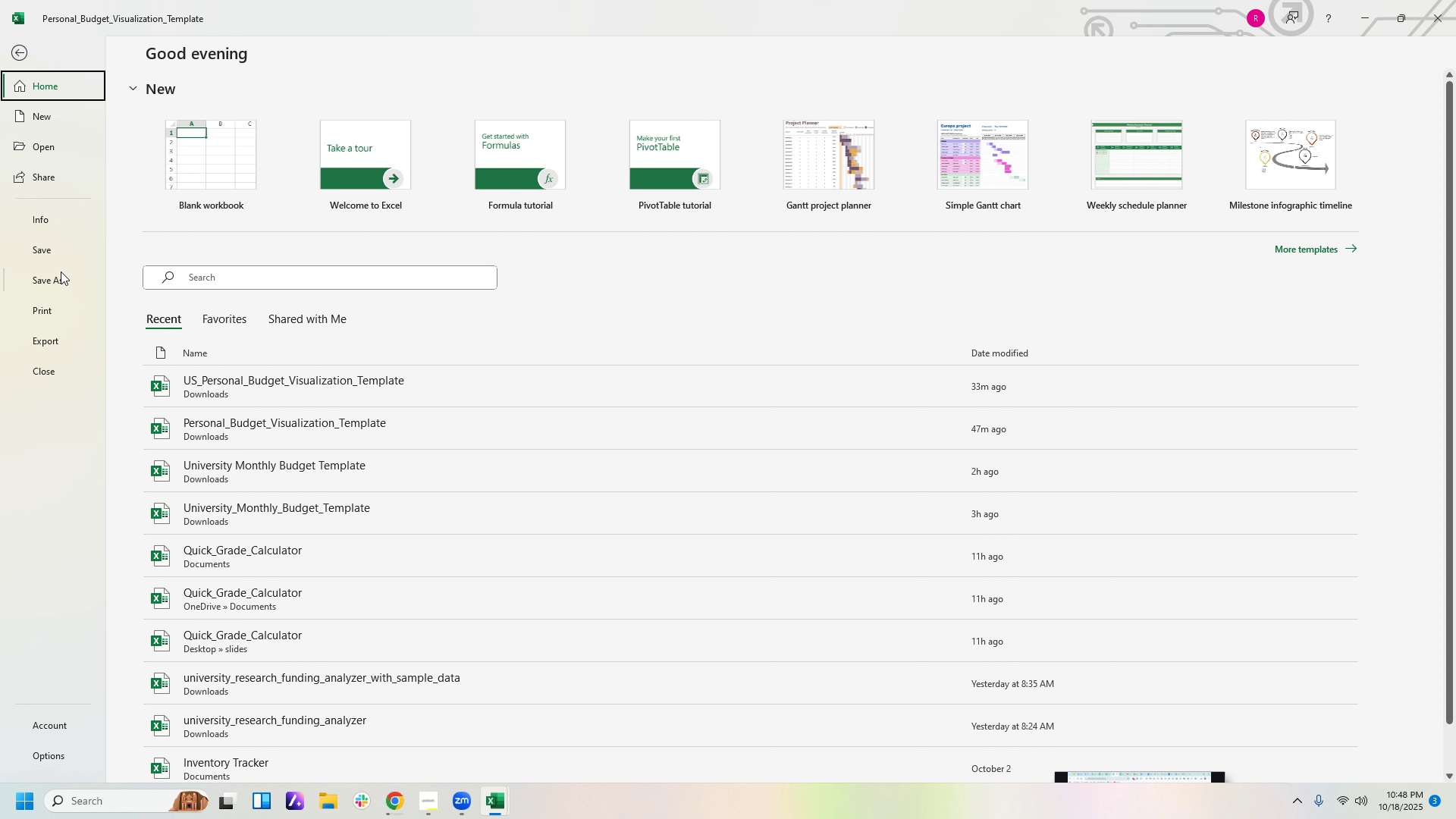 
left_click([58, 303])
 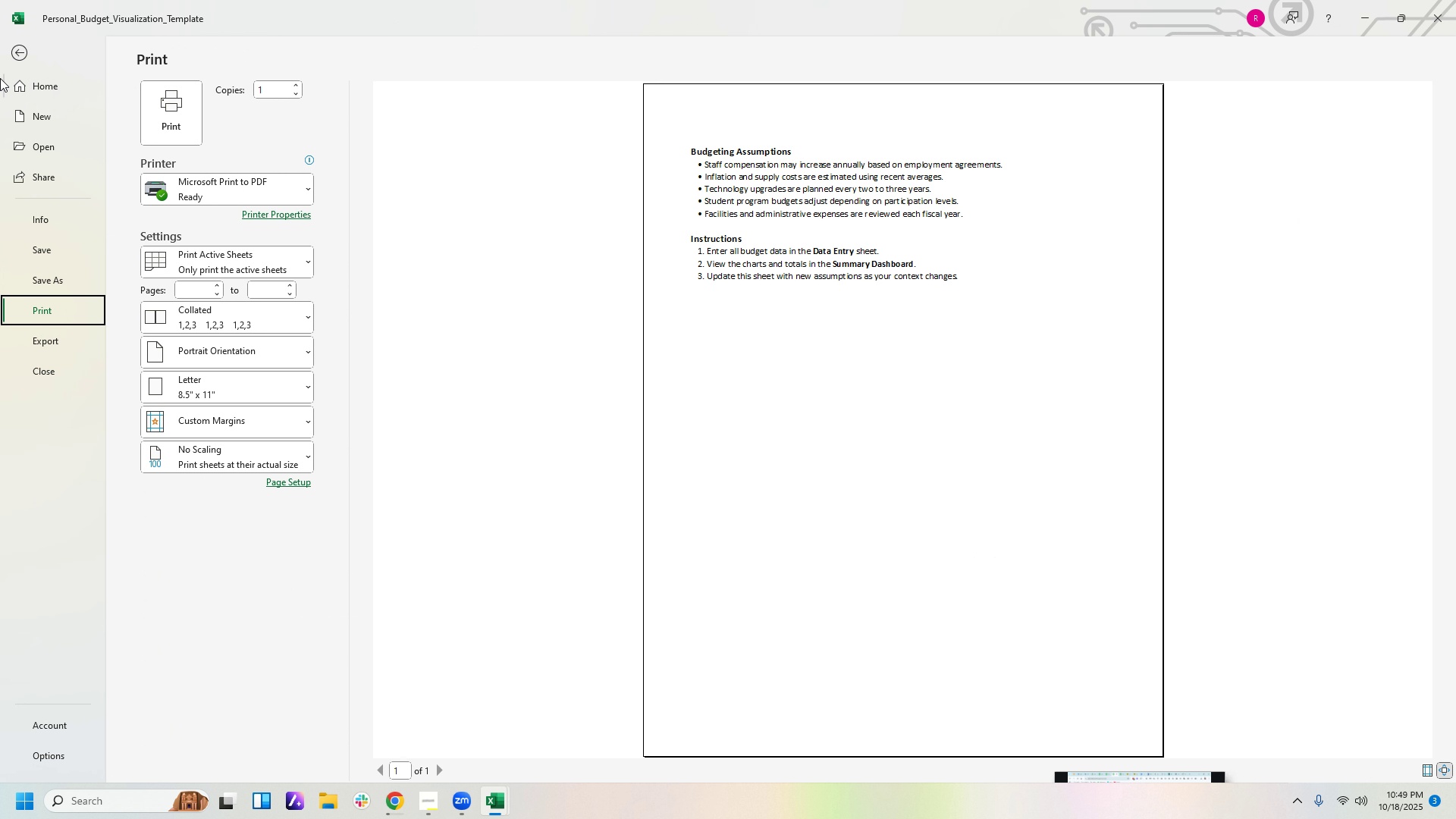 
left_click([19, 48])
 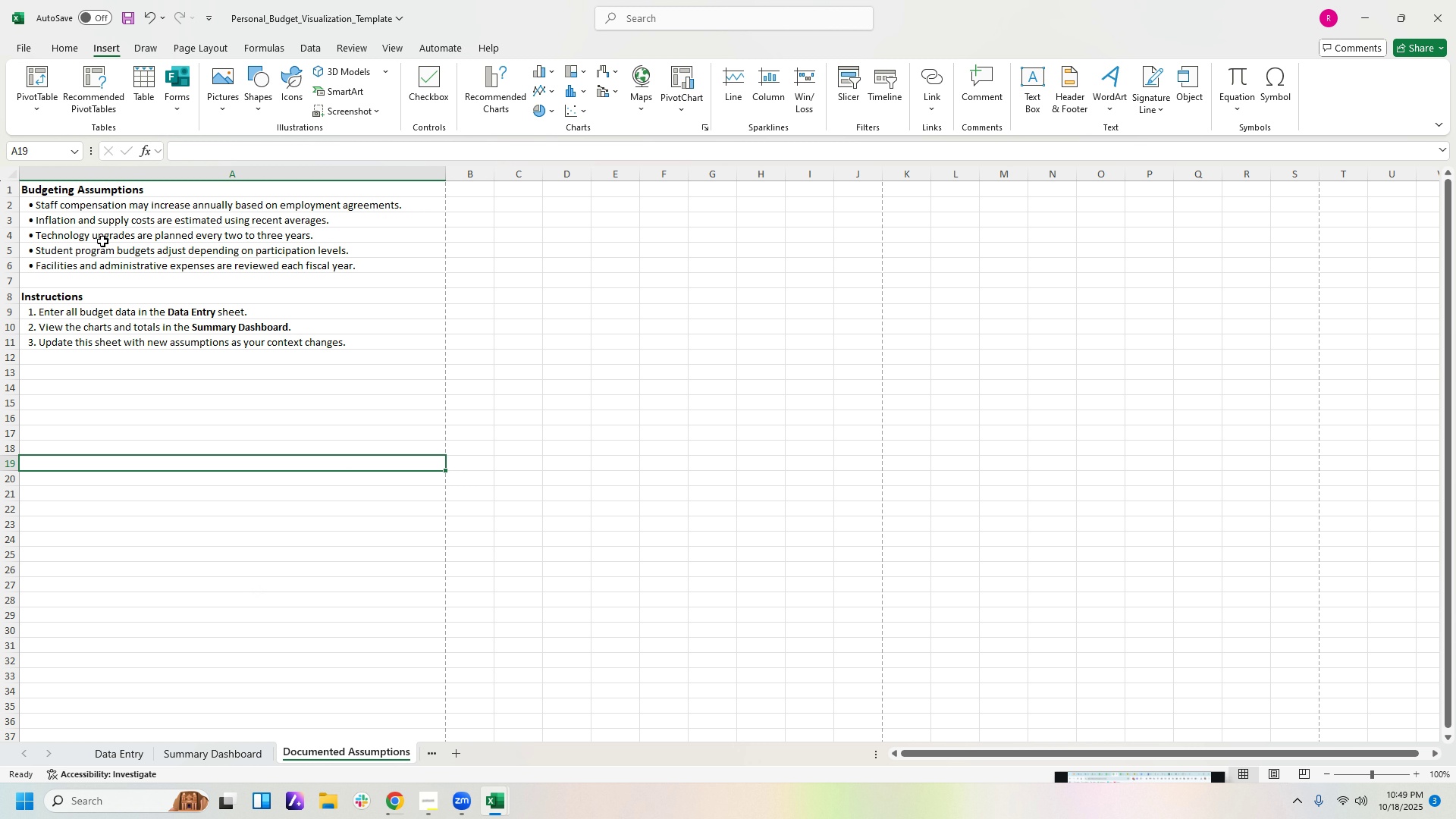 
left_click([137, 187])
 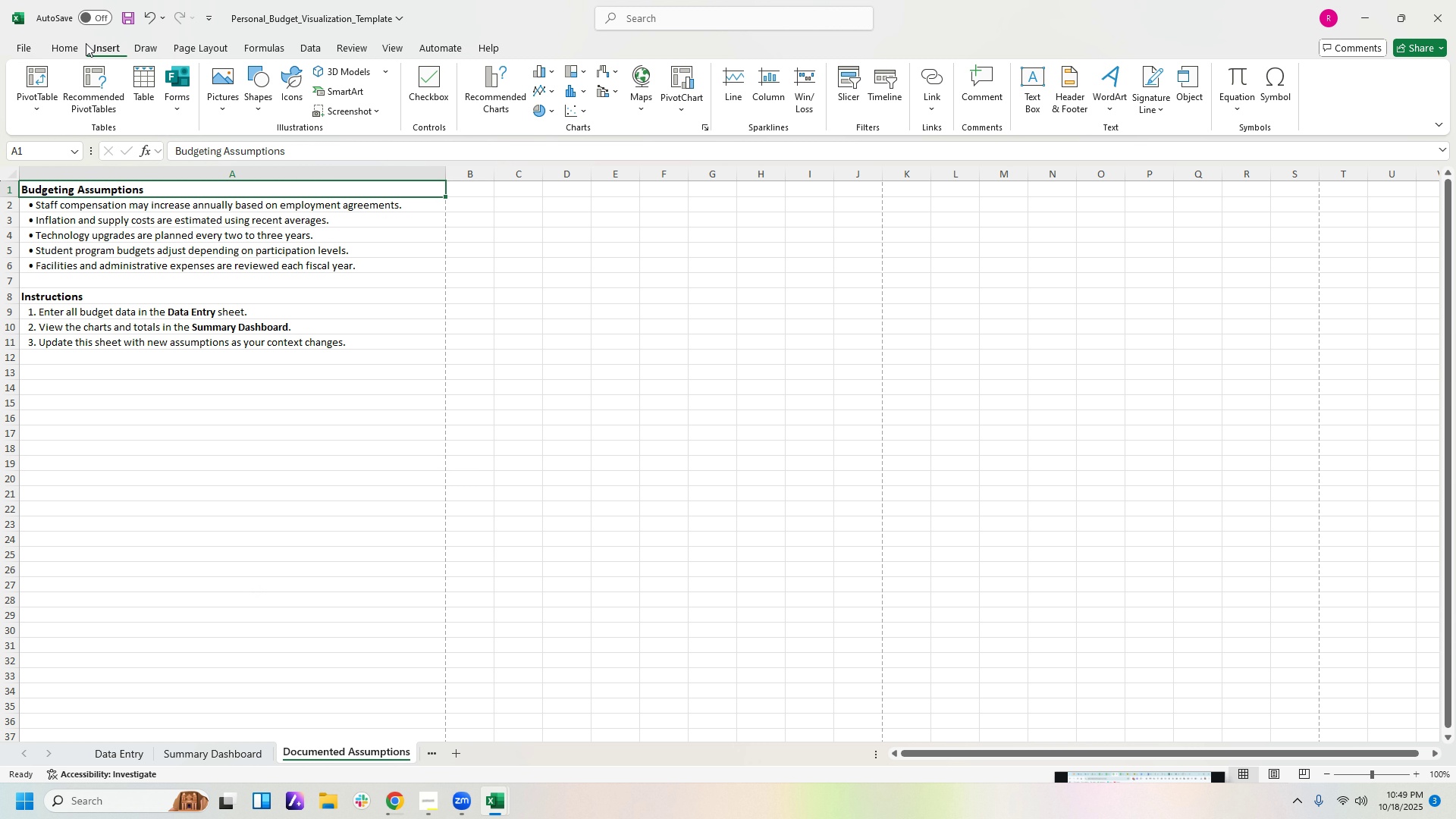 
left_click([66, 55])
 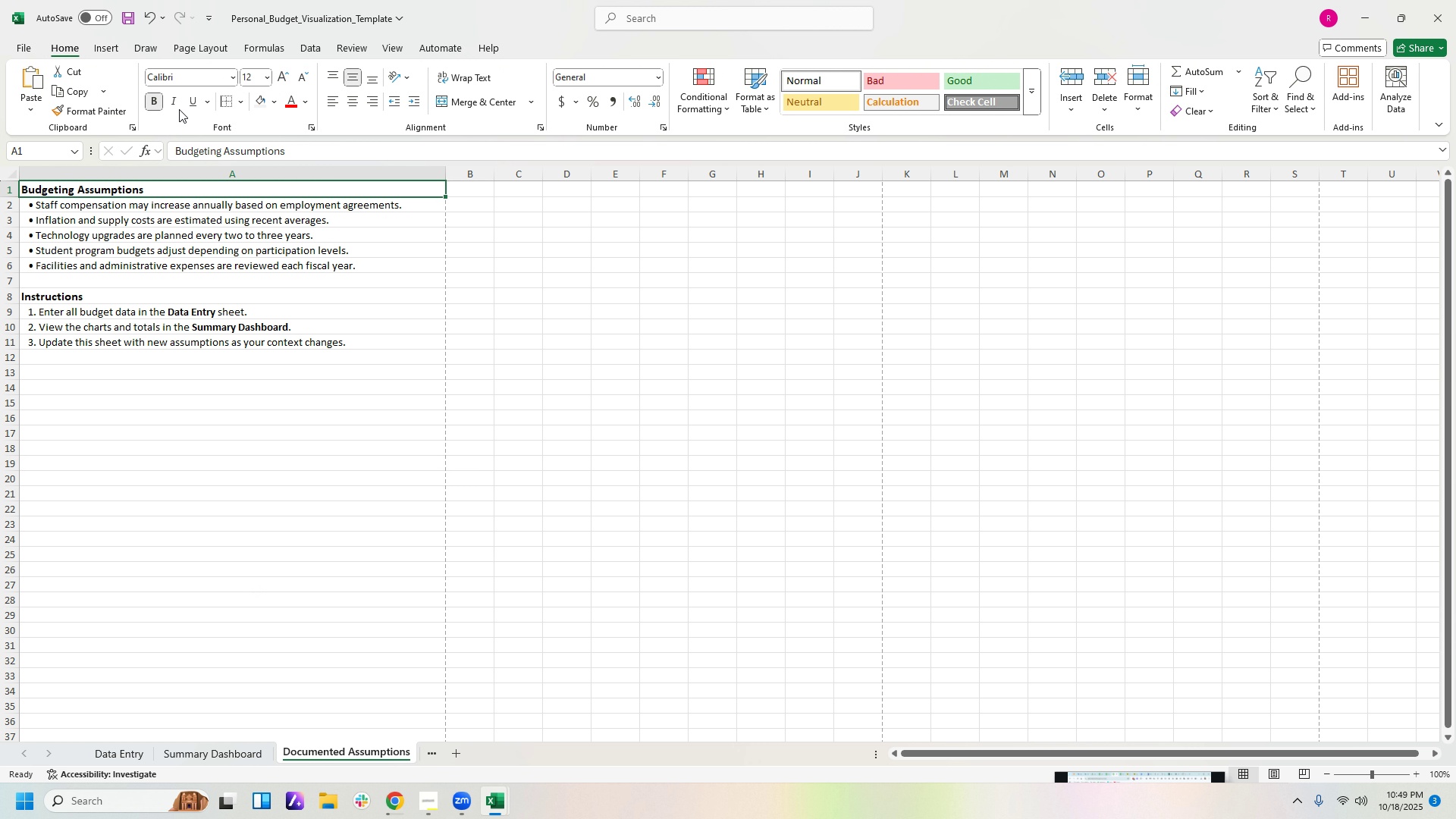 
left_click([193, 100])
 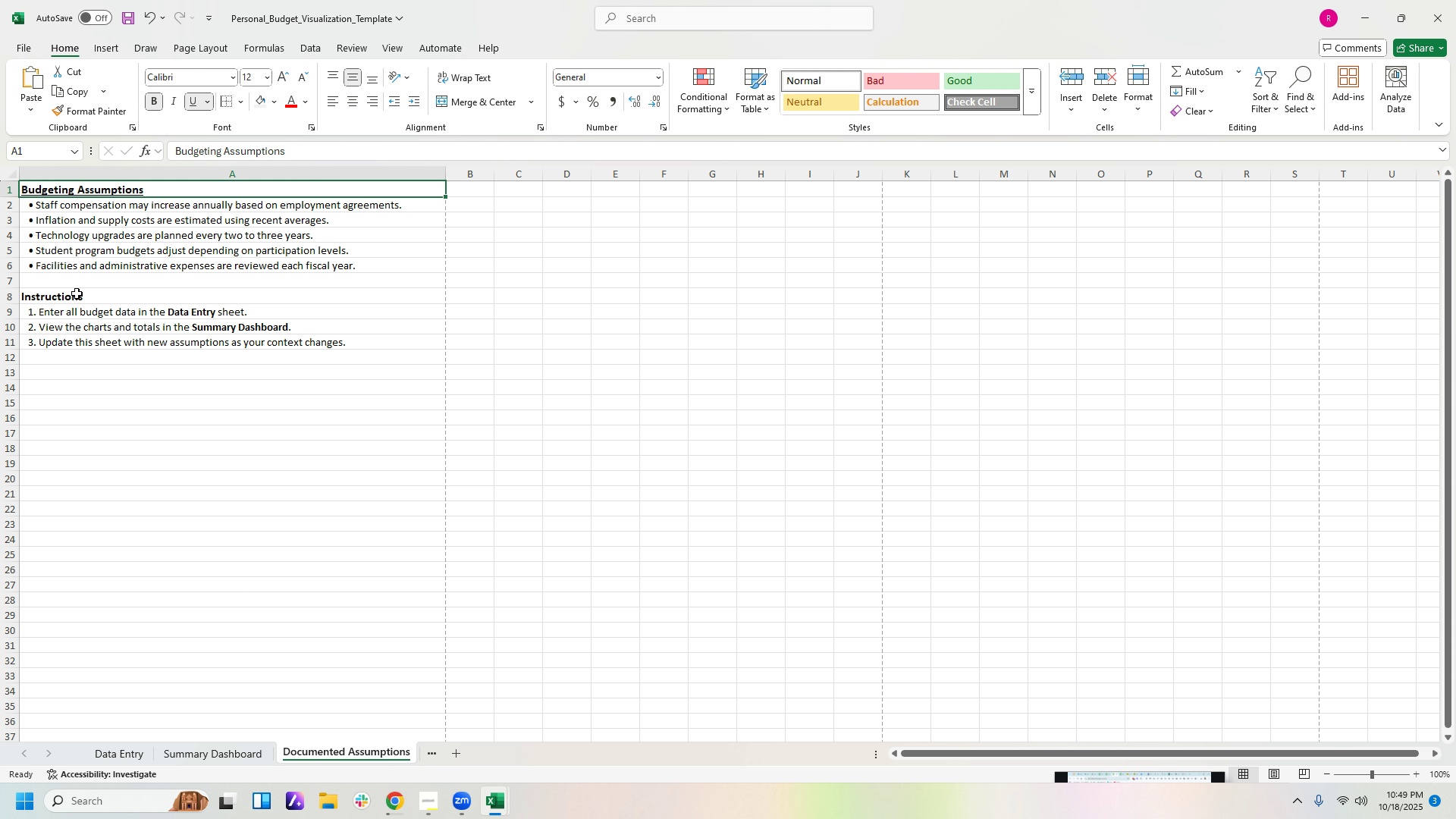 
left_click([77, 296])
 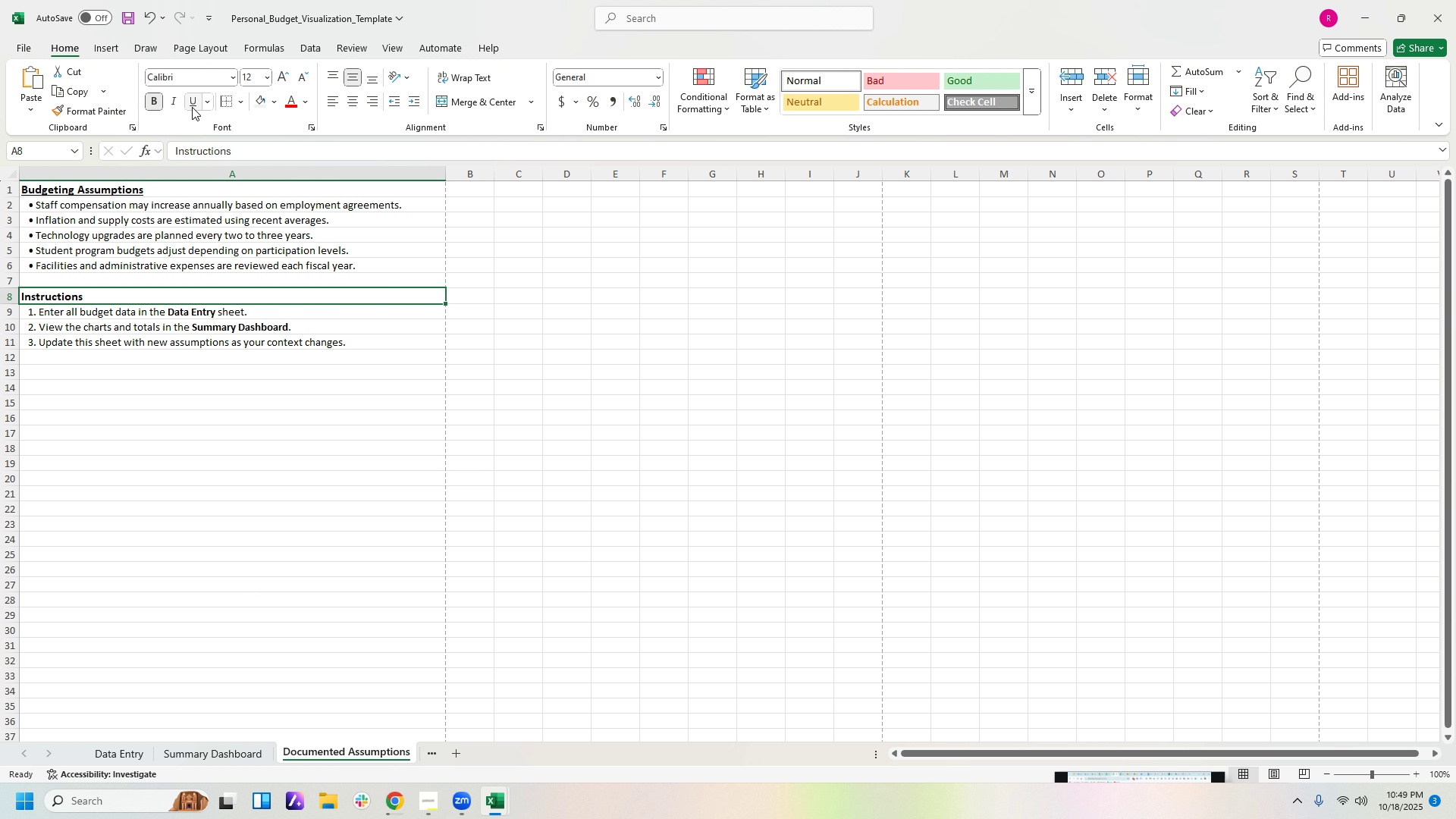 
left_click([192, 107])
 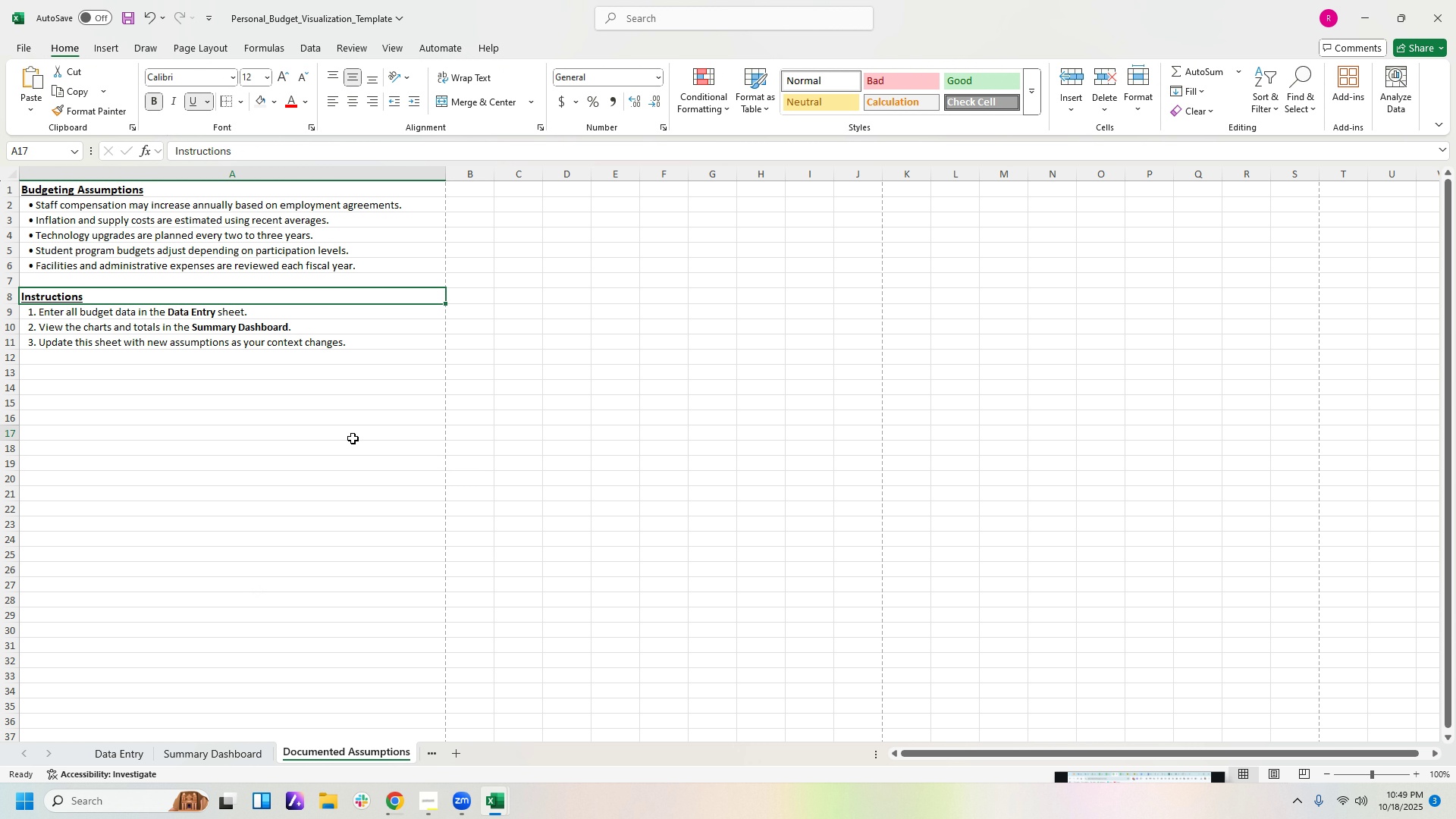 
left_click([353, 438])
 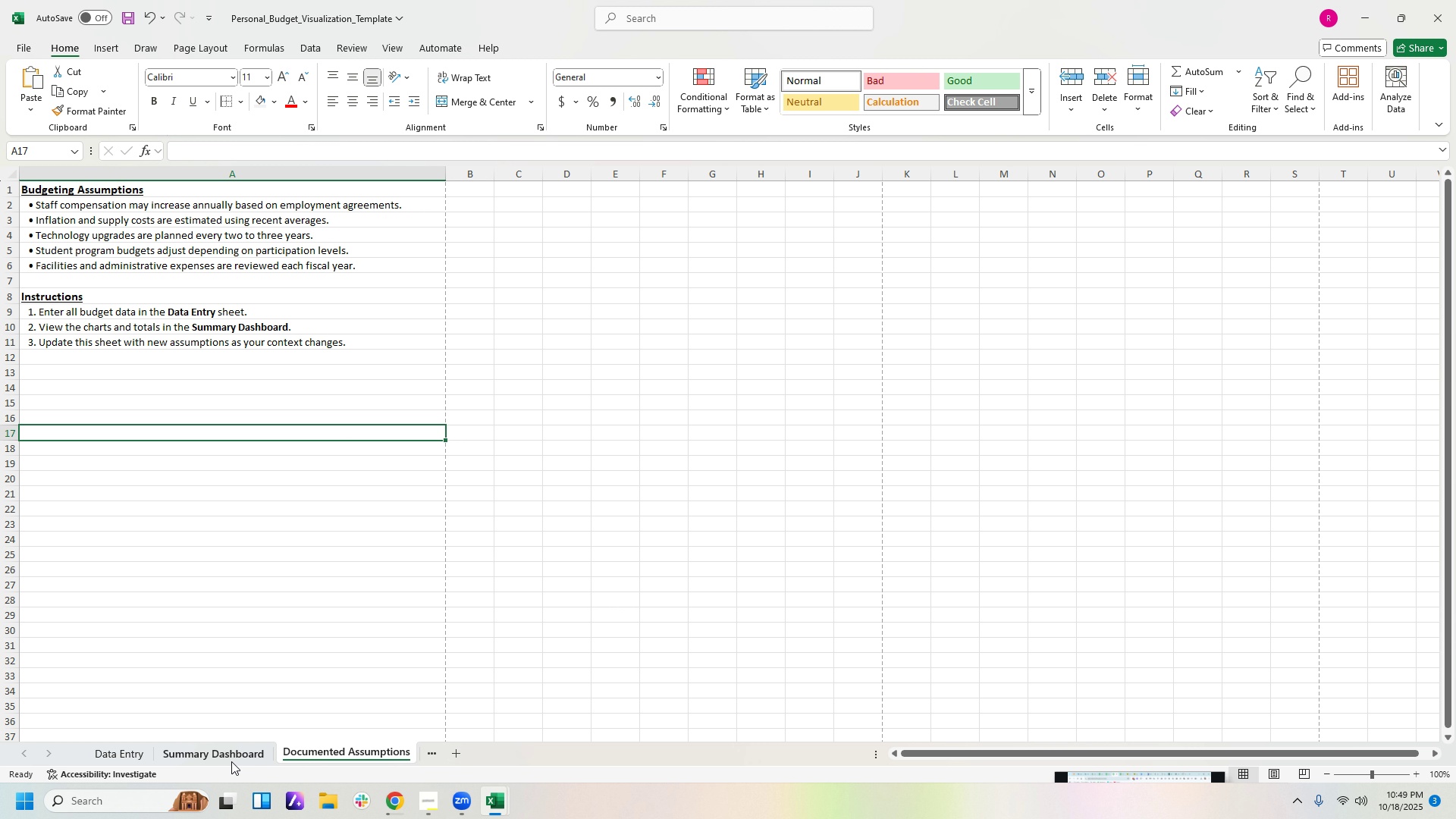 
left_click([231, 761])
 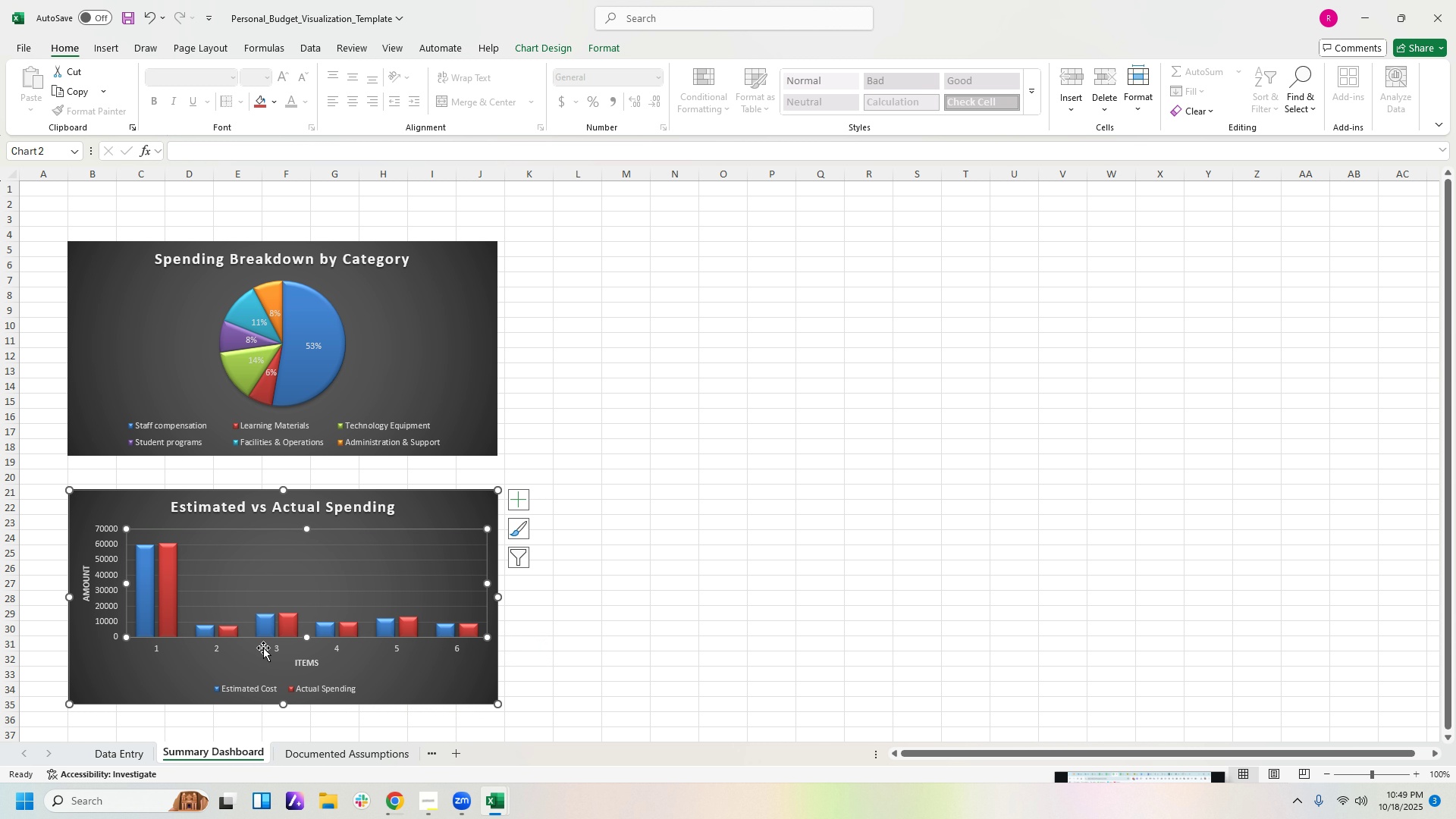 
wait(19.3)
 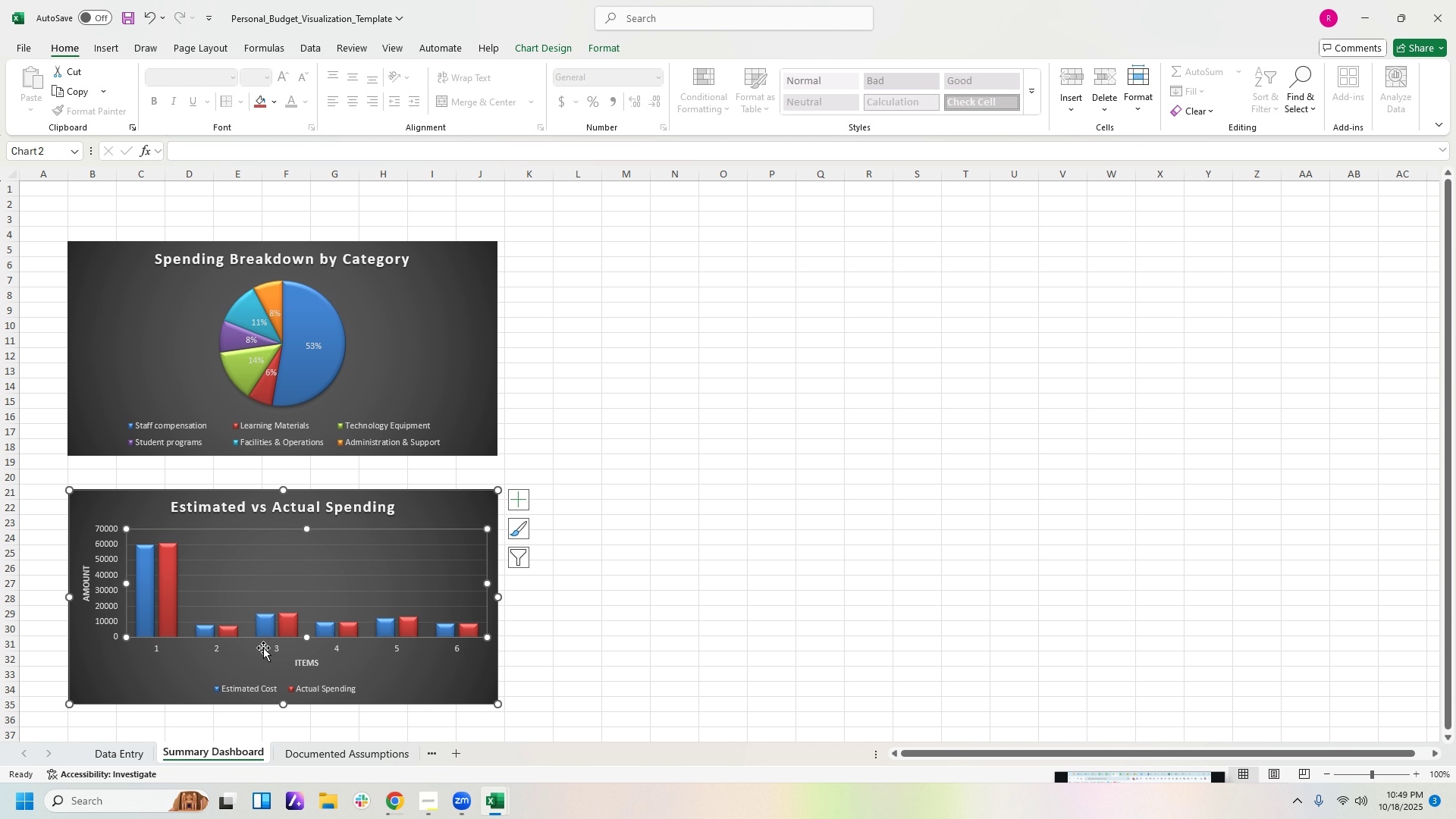 
scroll: coordinate [574, 593], scroll_direction: down, amount: 3.0
 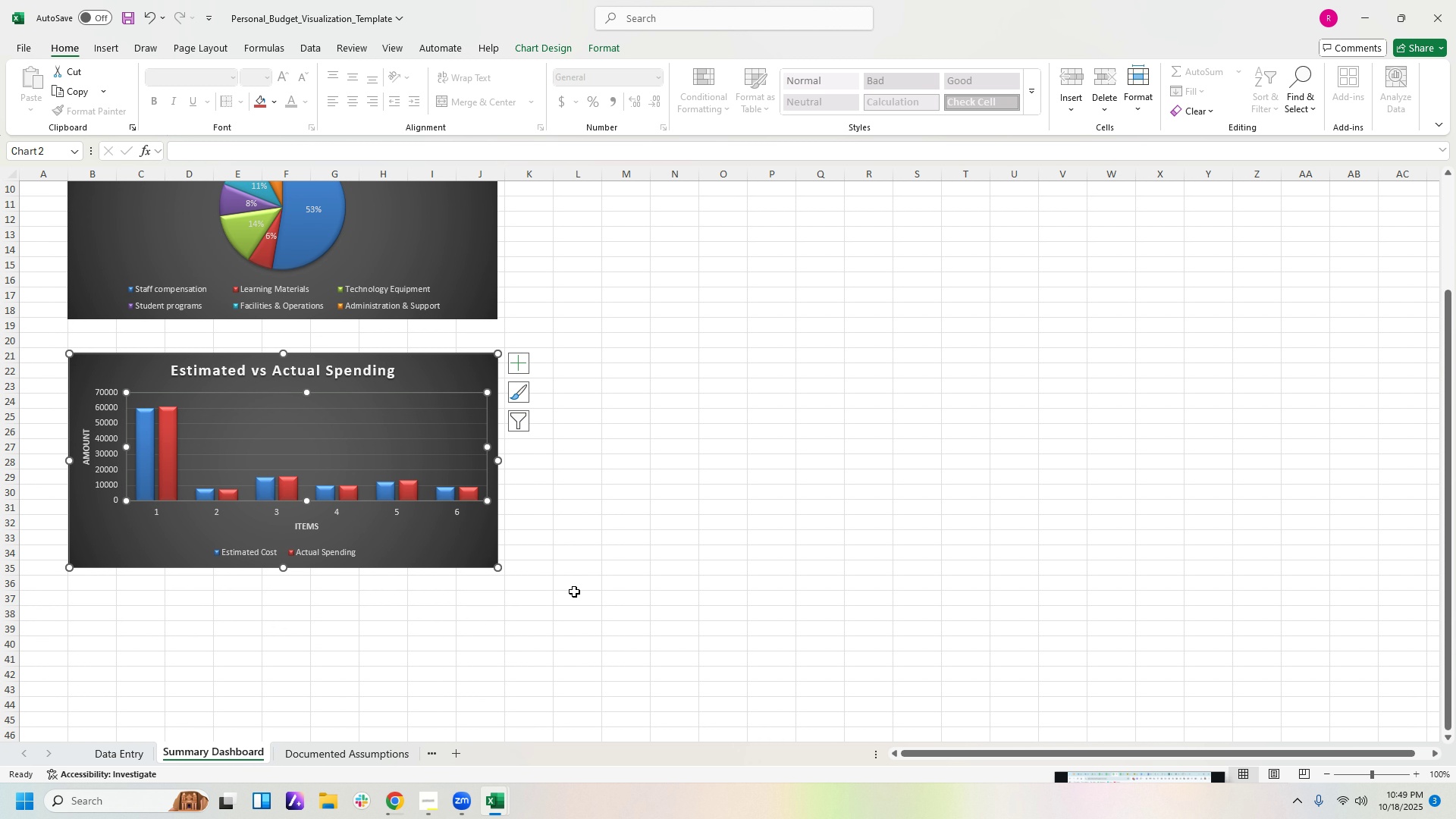 
scroll: coordinate [584, 577], scroll_direction: up, amount: 7.0
 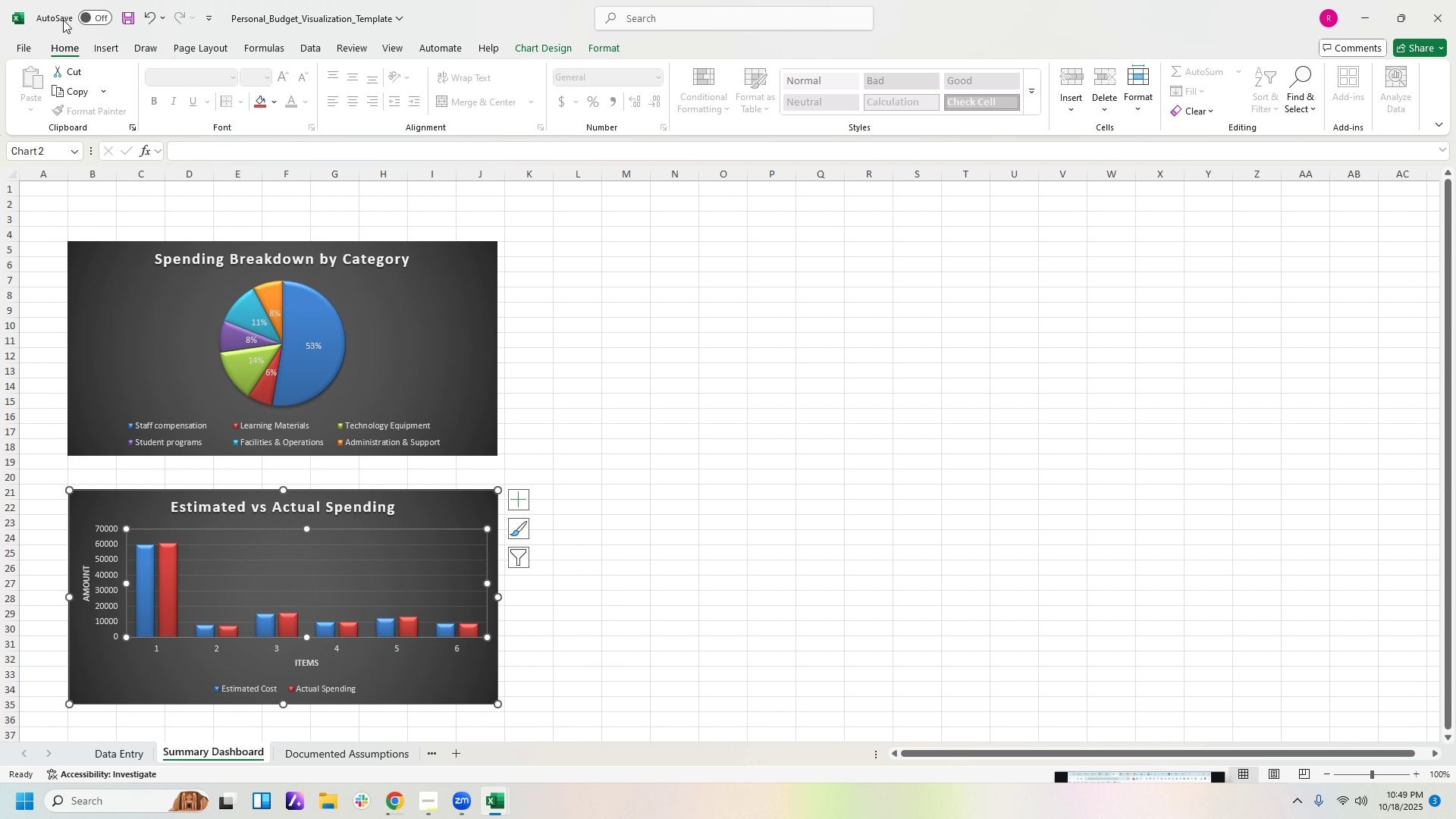 
wait(7.04)
 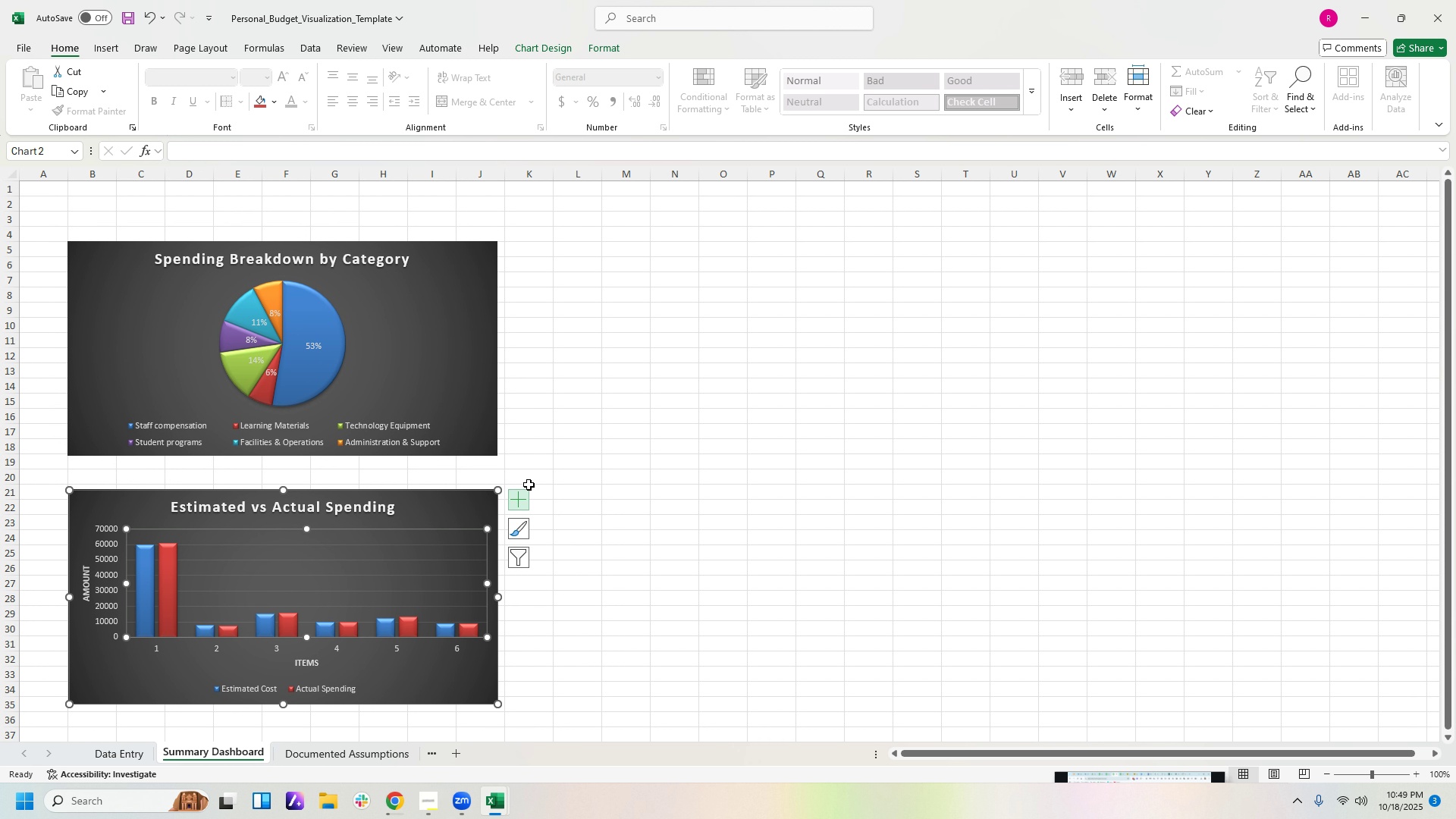 
mouse_move([96, 286])
 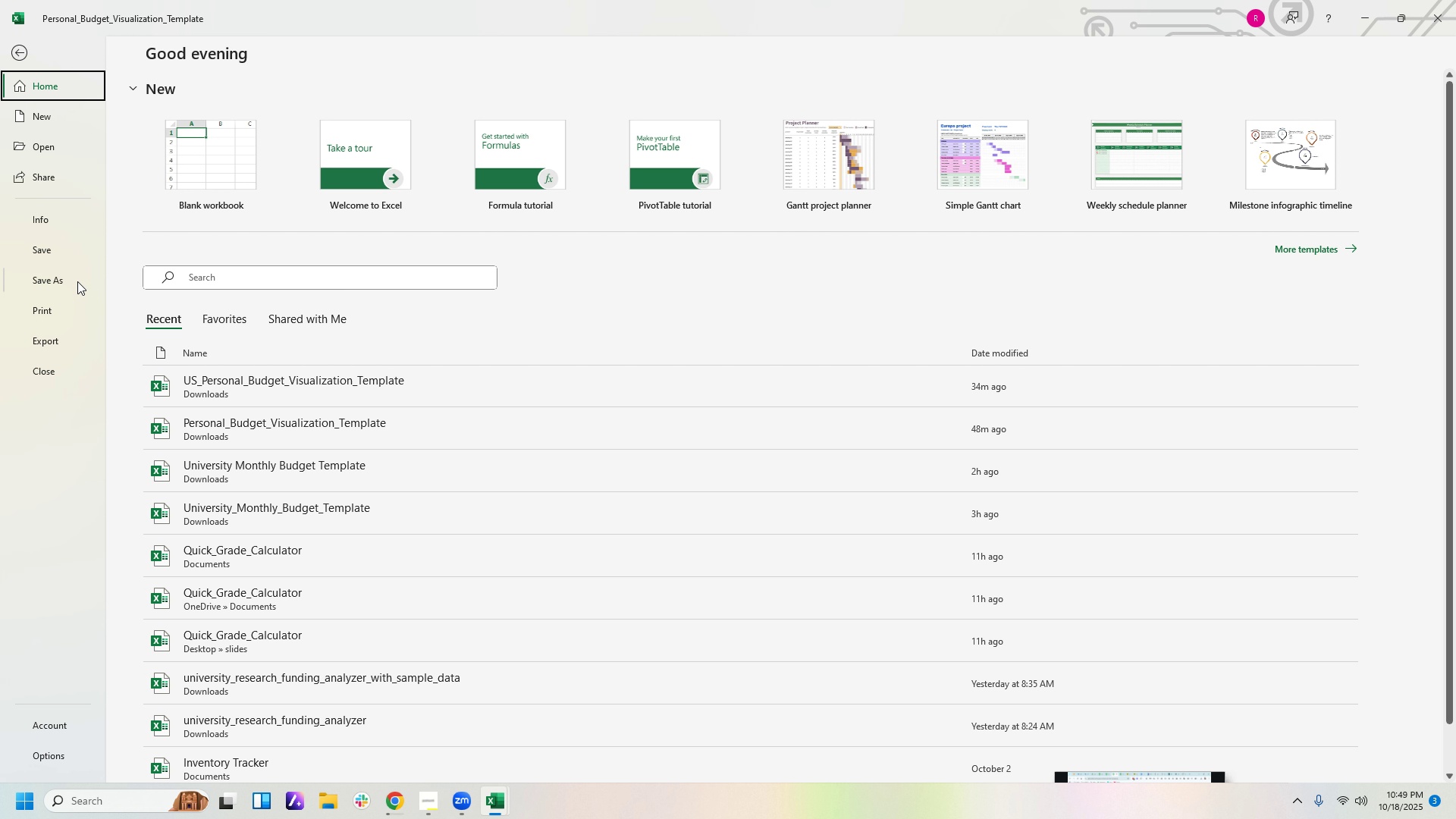 
left_click([66, 283])
 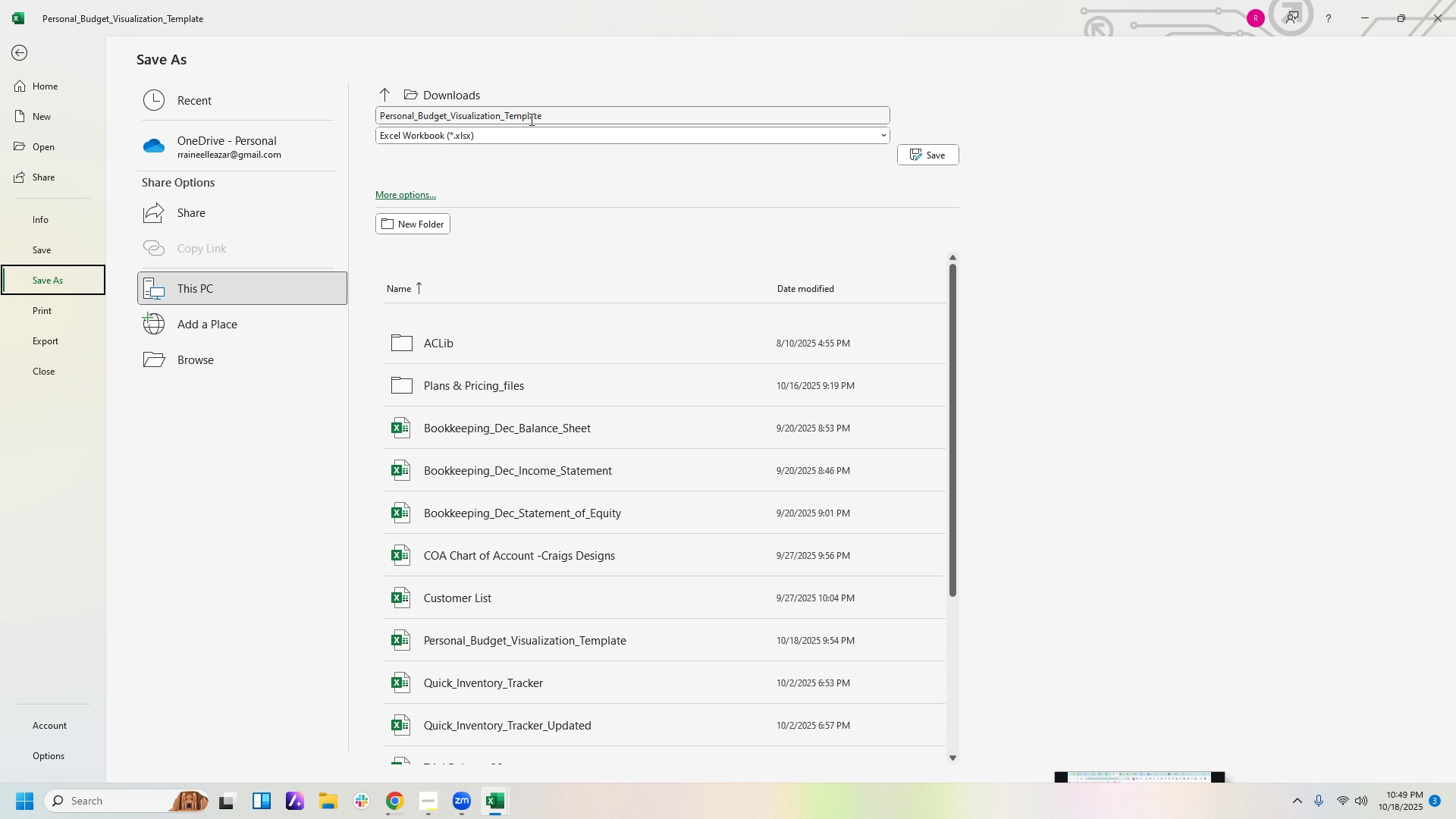 
left_click_drag(start_coordinate=[557, 108], to_coordinate=[287, 99])
 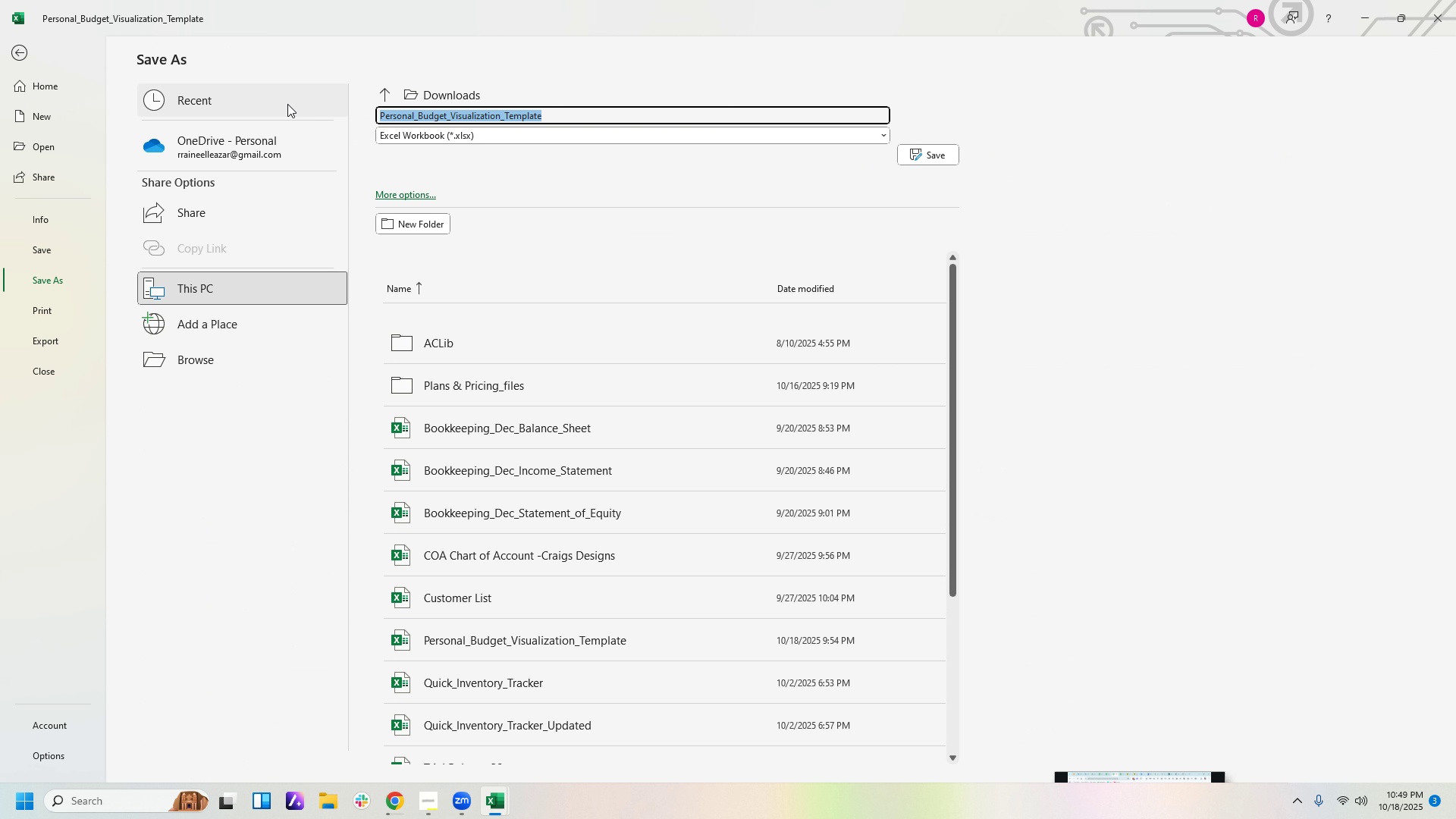 
type(Budget Visualixa)
key(Backspace)
key(Backspace)
type(zation)
 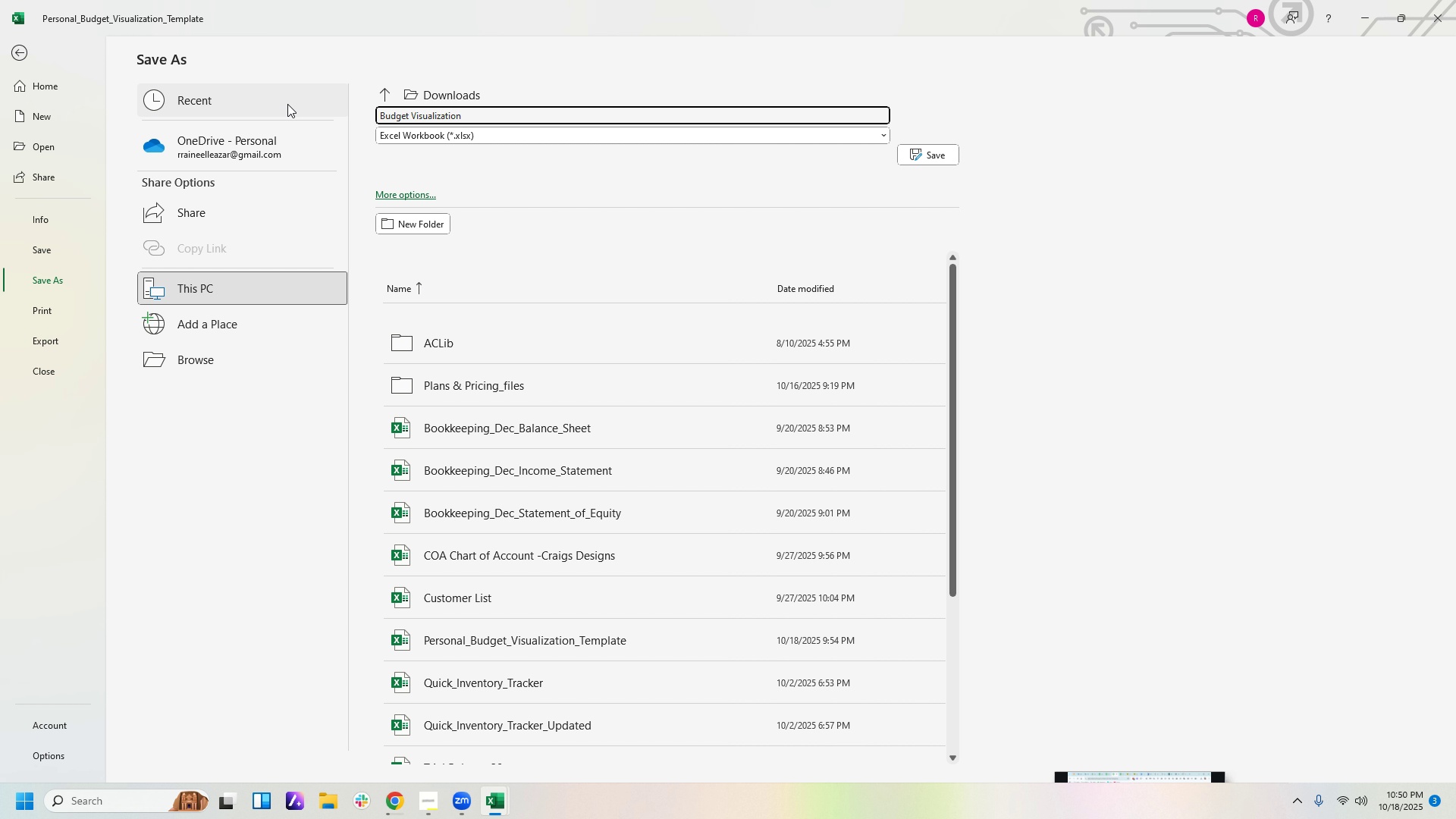 
wait(5.15)
 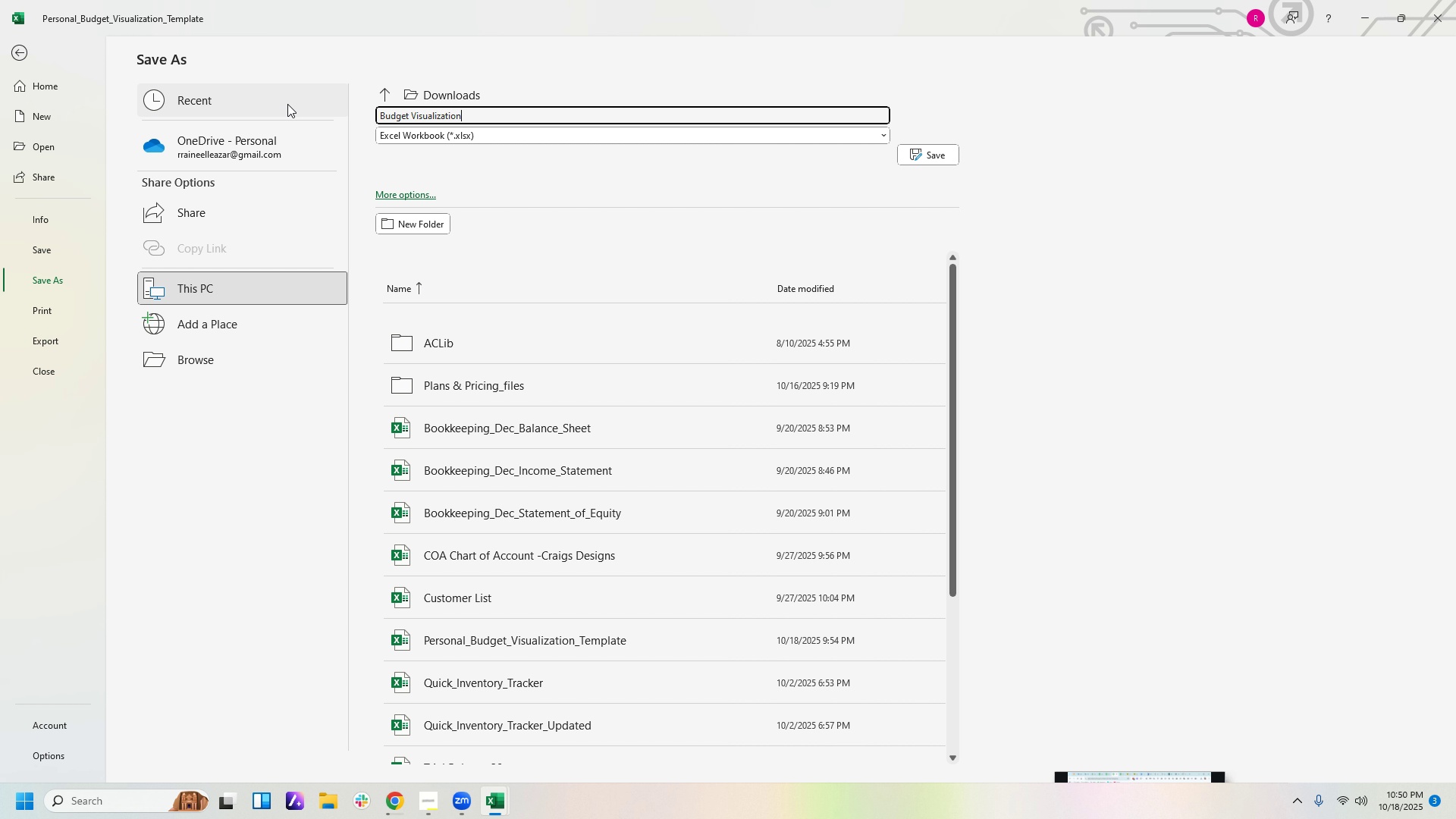 
left_click([939, 151])
 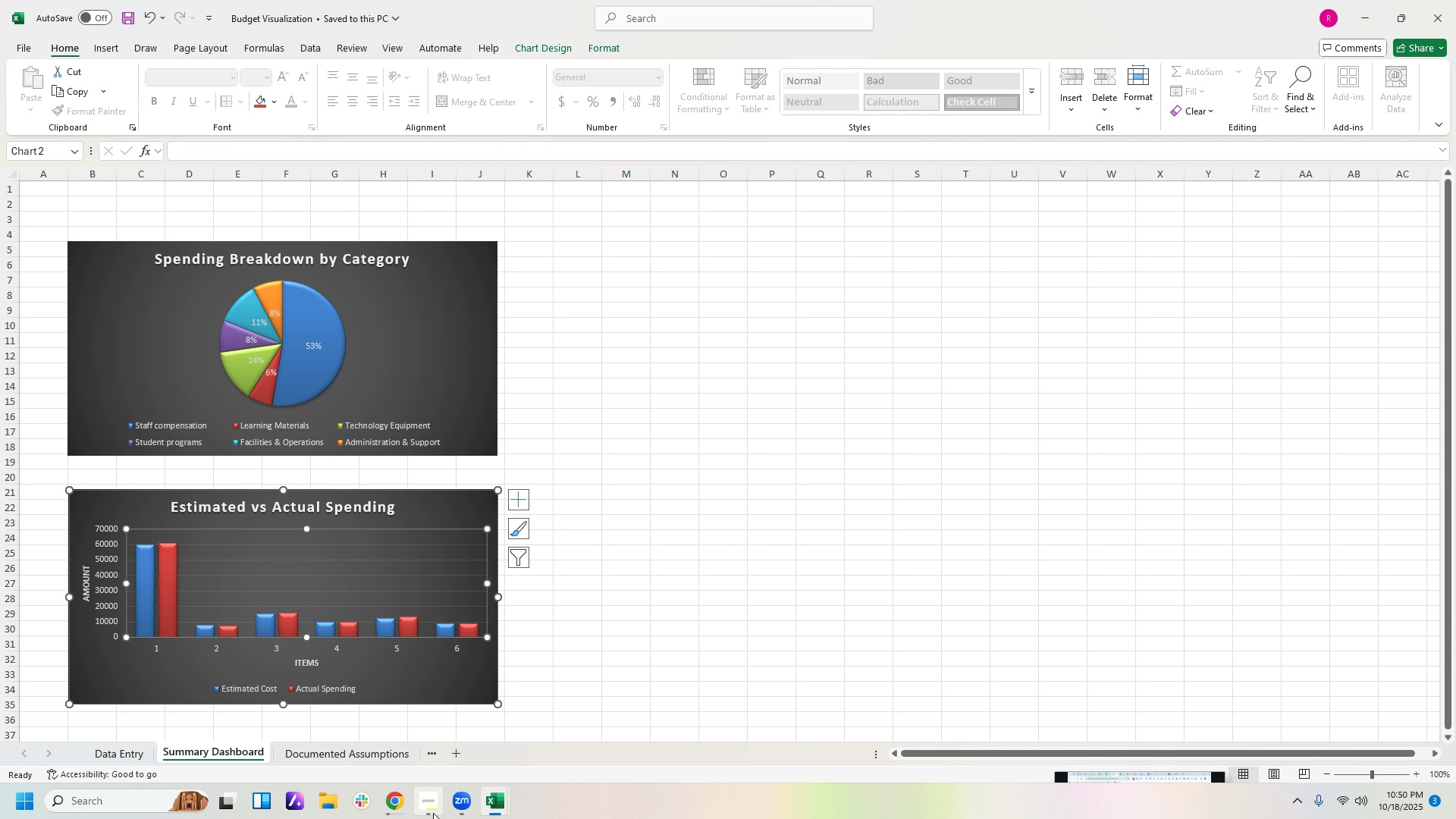 
left_click([433, 810])
 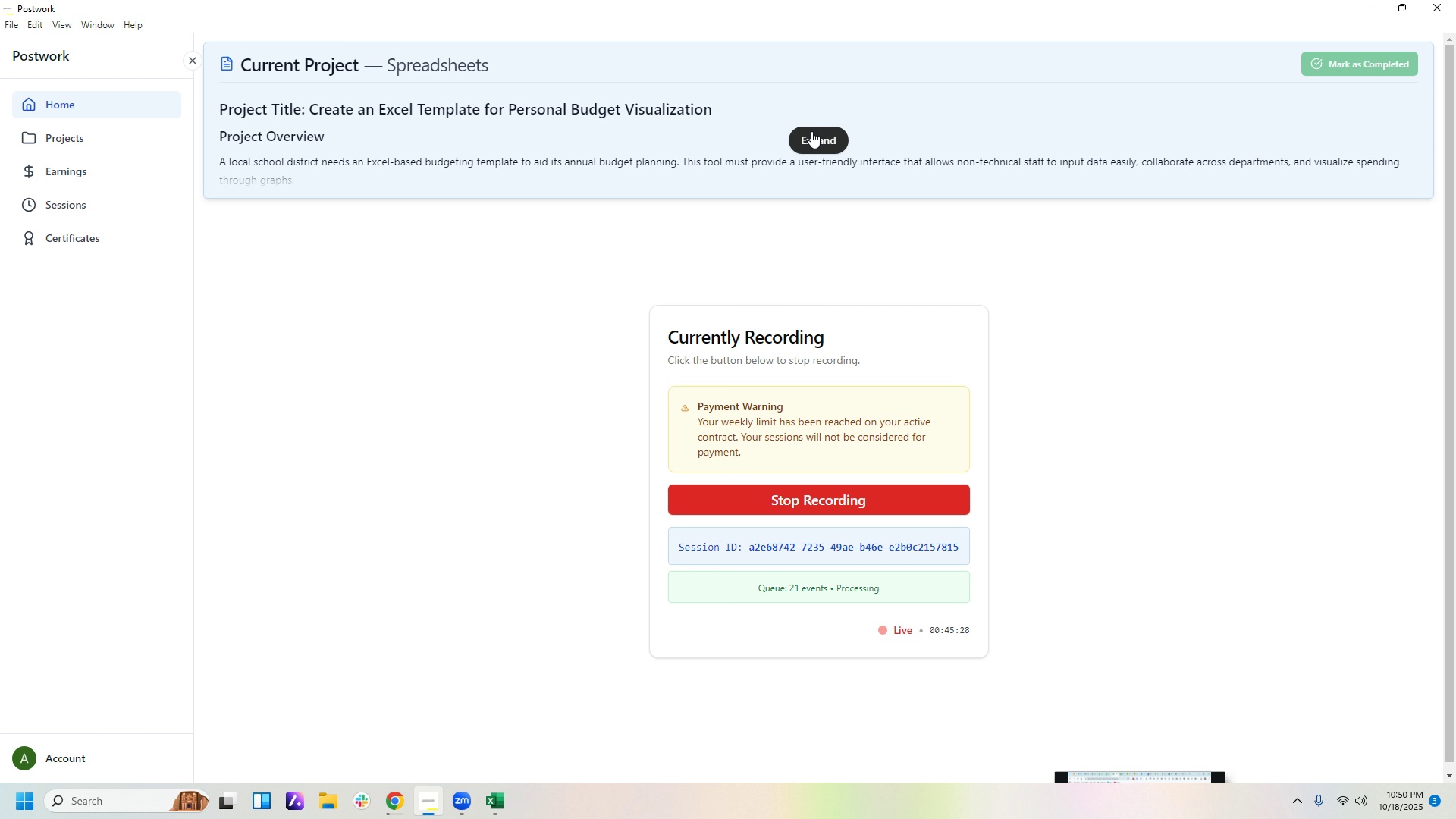 
left_click([811, 131])
 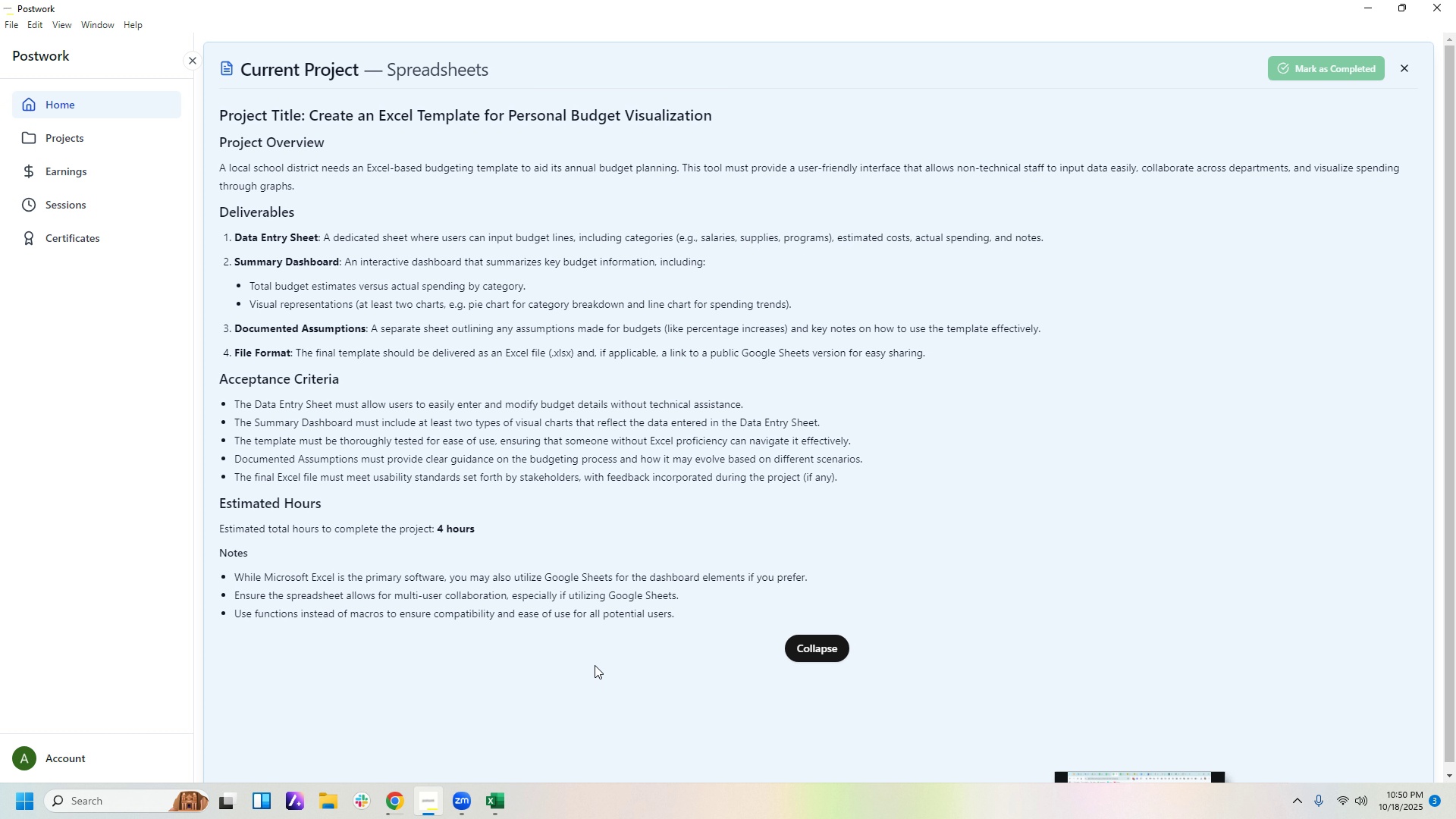 
wait(31.34)
 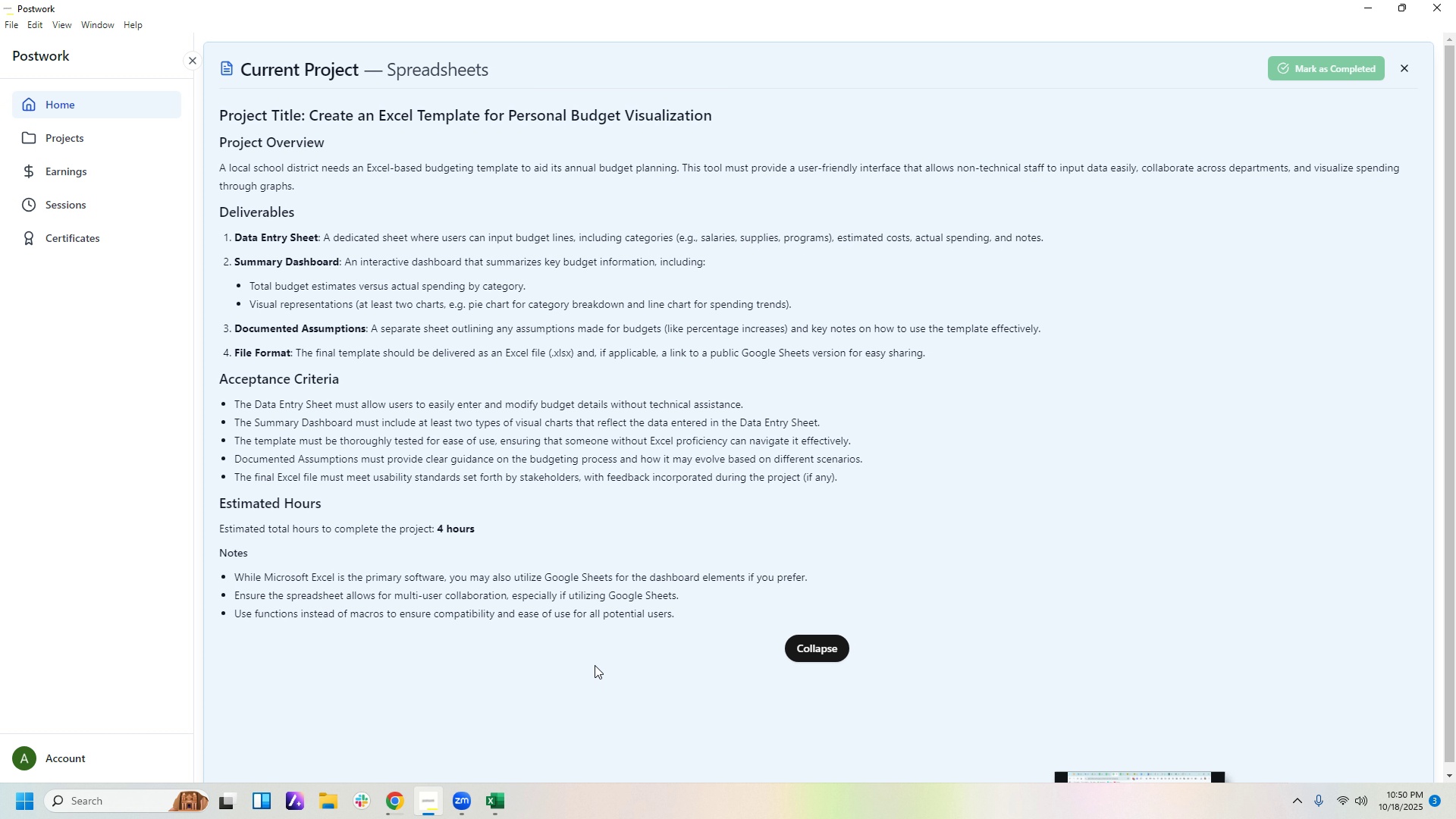 
left_click([432, 728])
 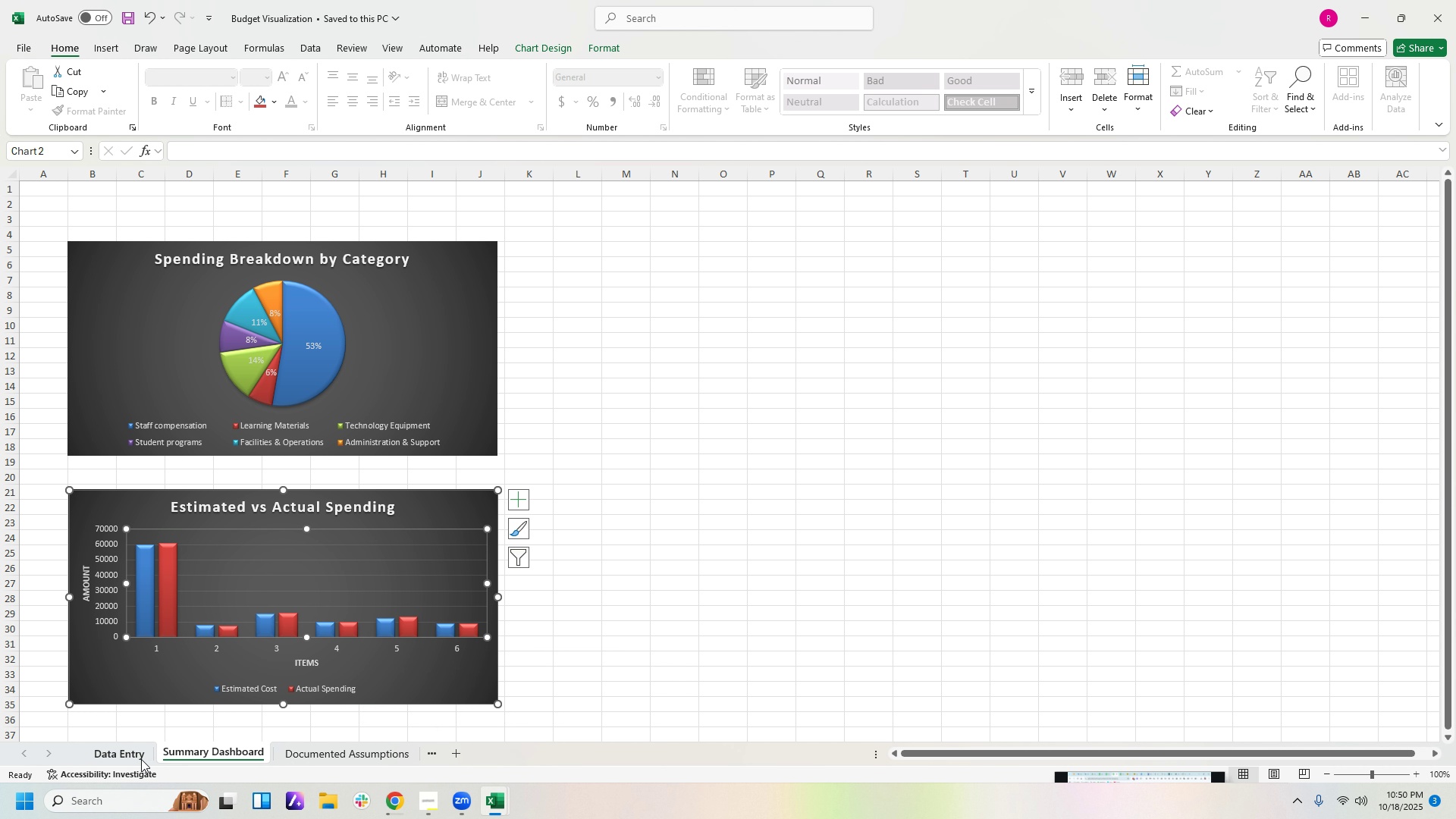 
left_click([130, 753])
 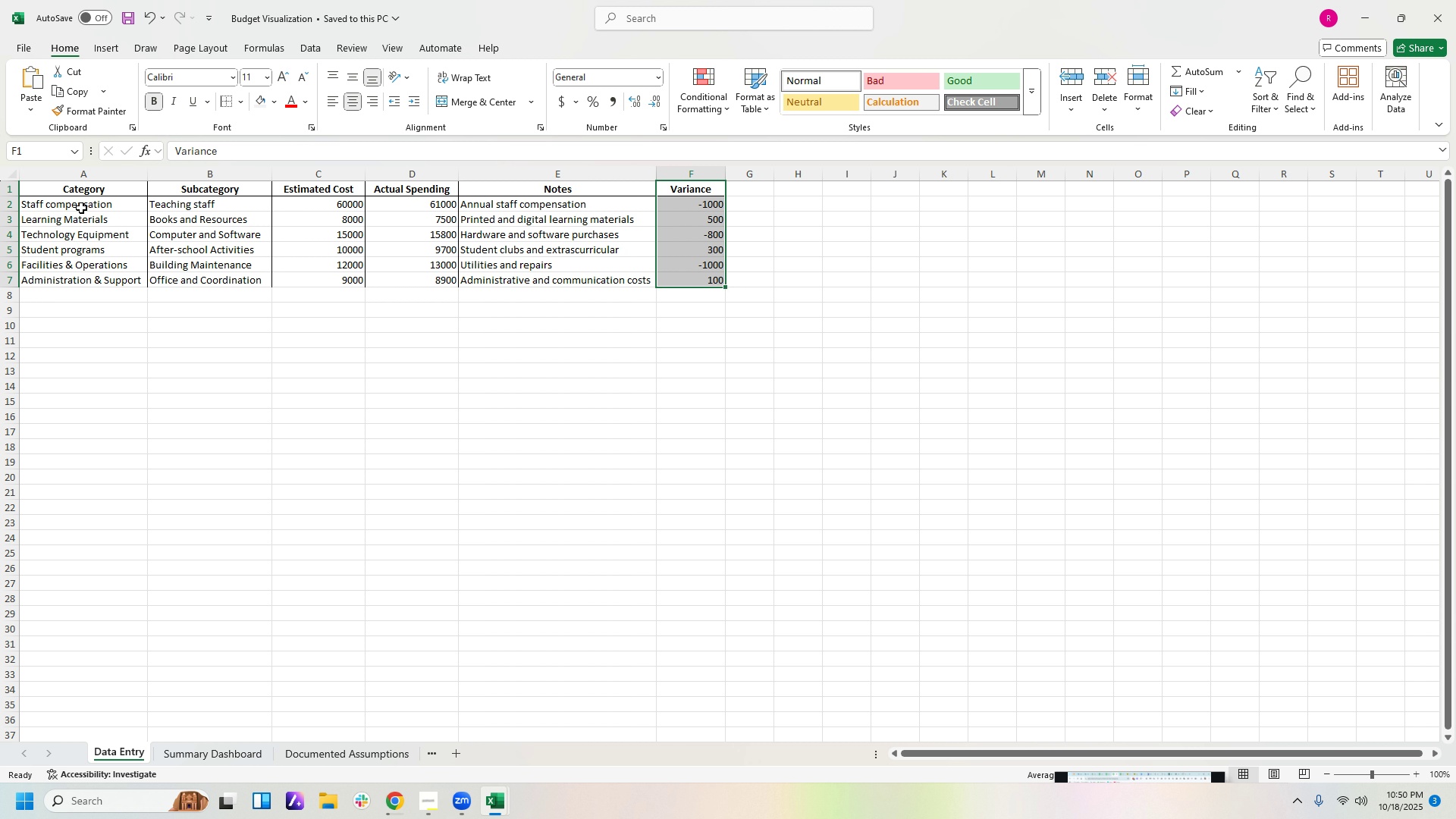 
wait(10.49)
 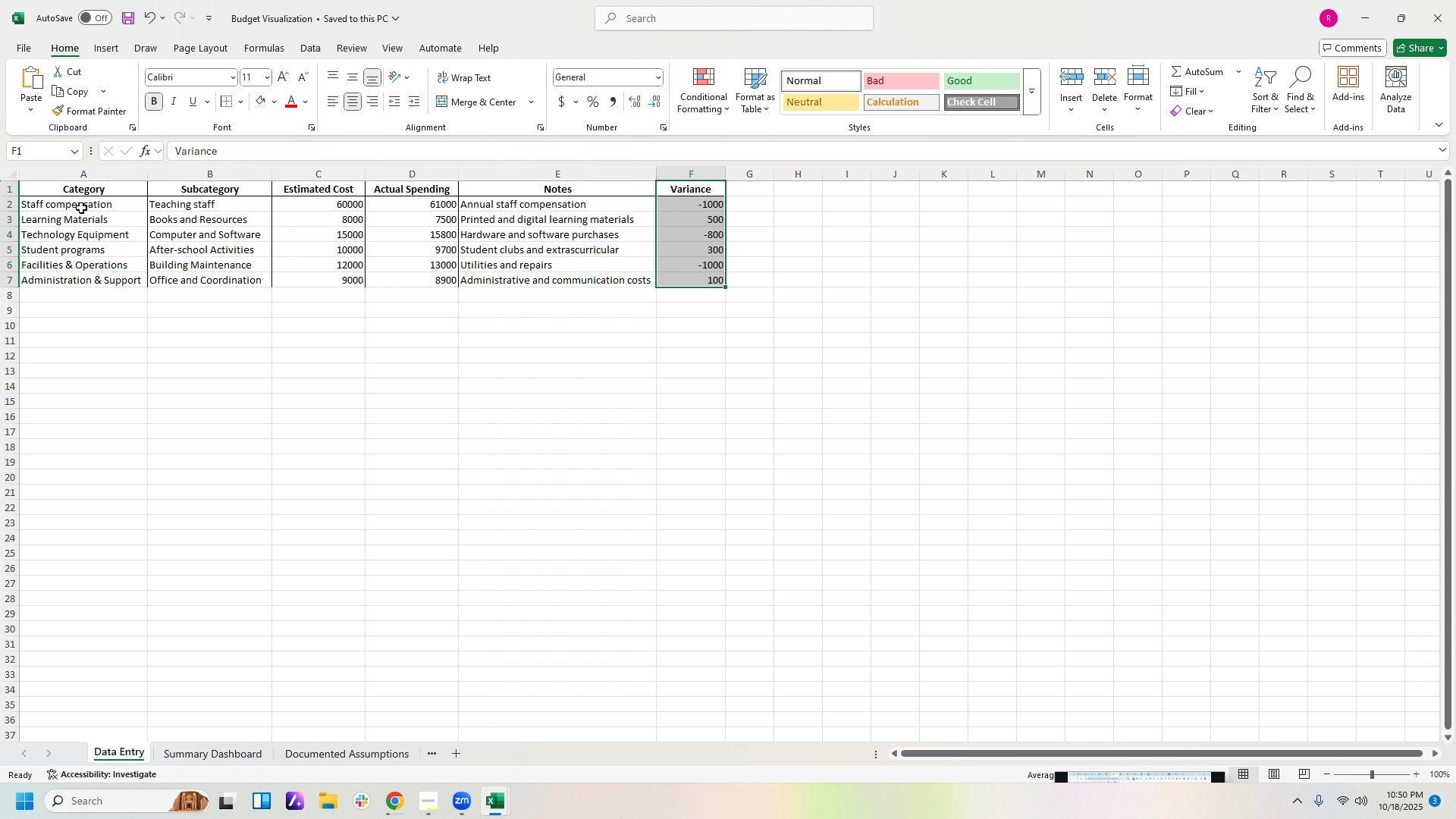 
left_click([552, 755])
 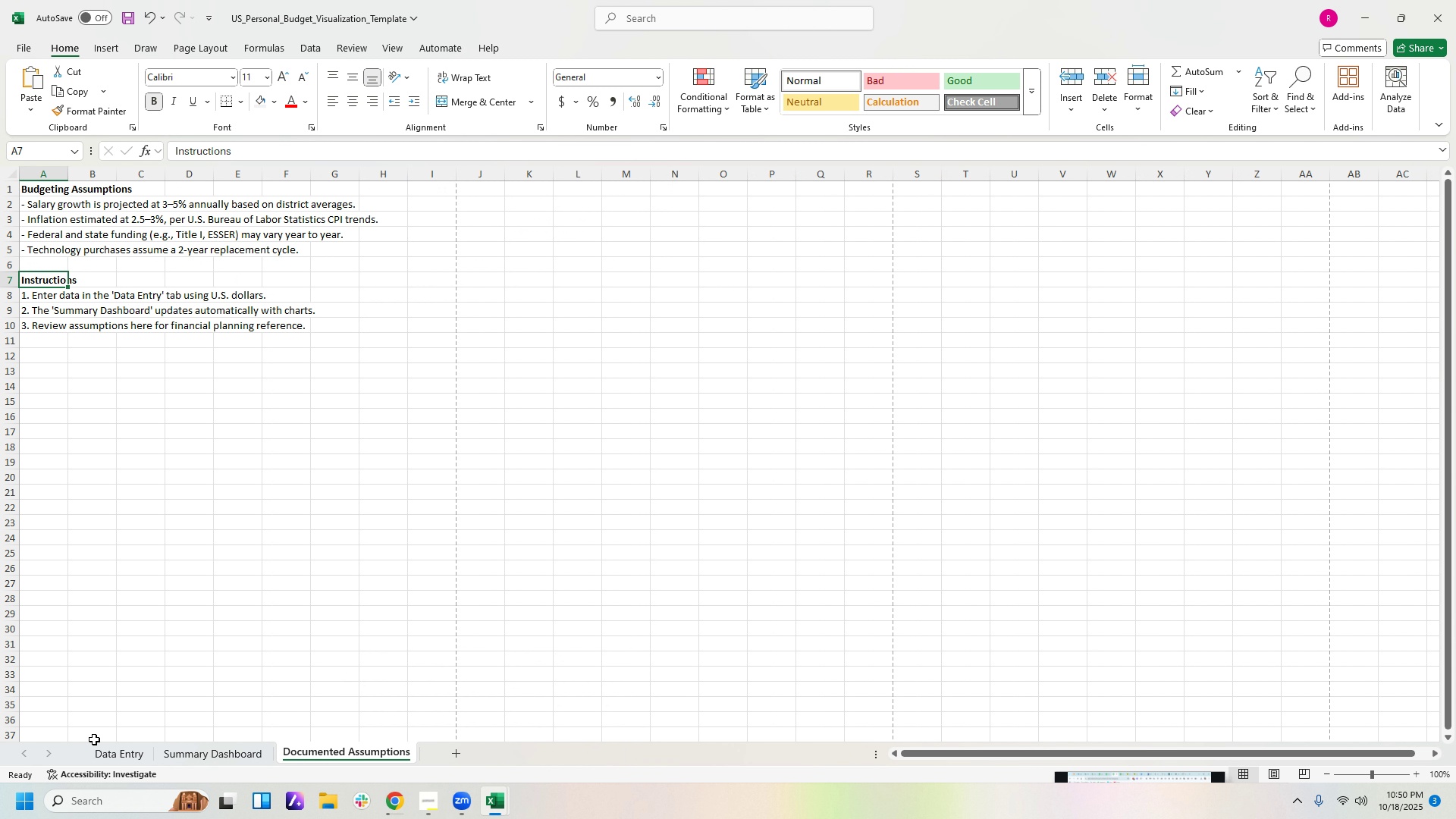 
left_click([97, 751])
 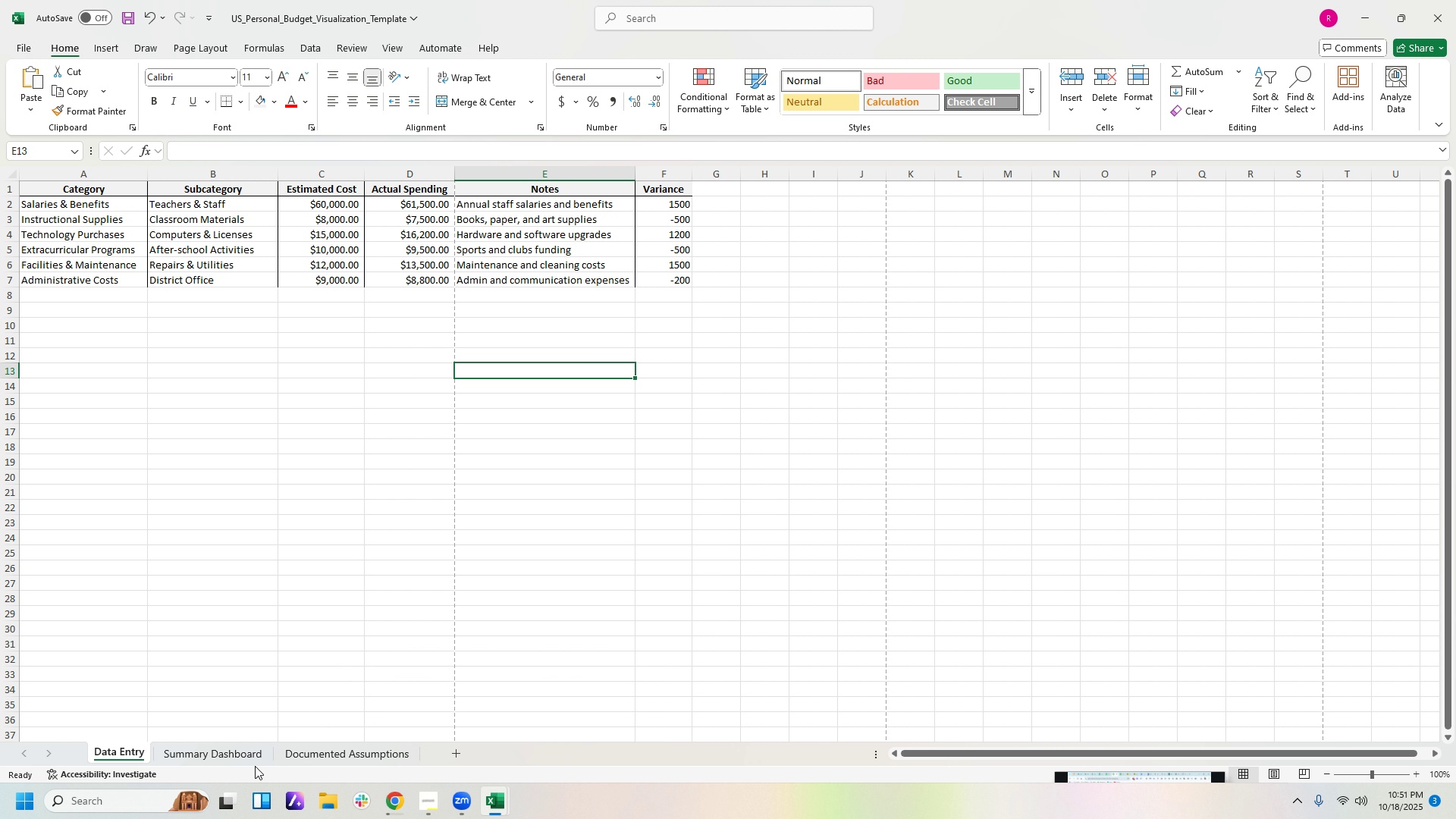 
wait(6.7)
 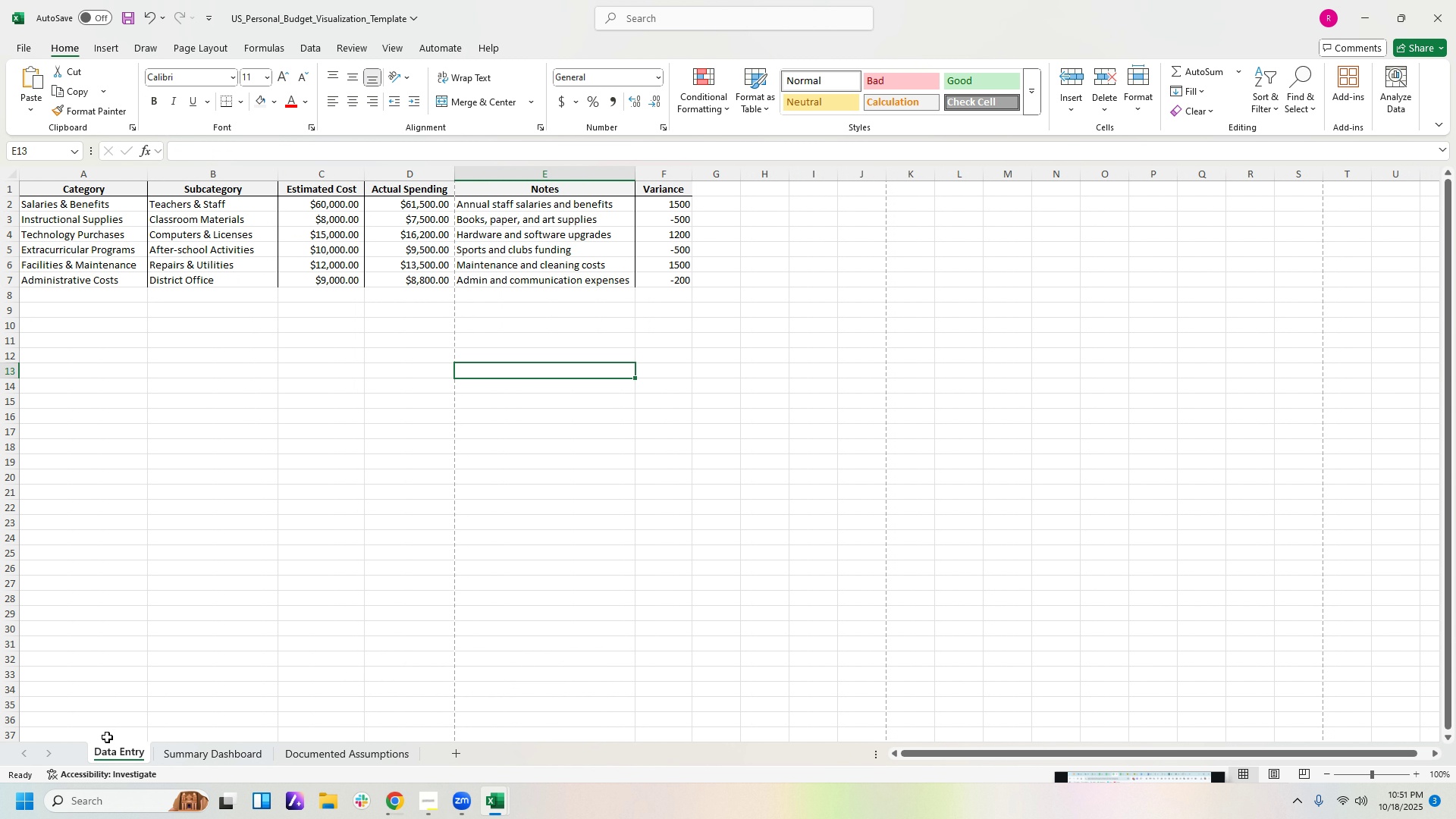 
left_click([397, 812])
 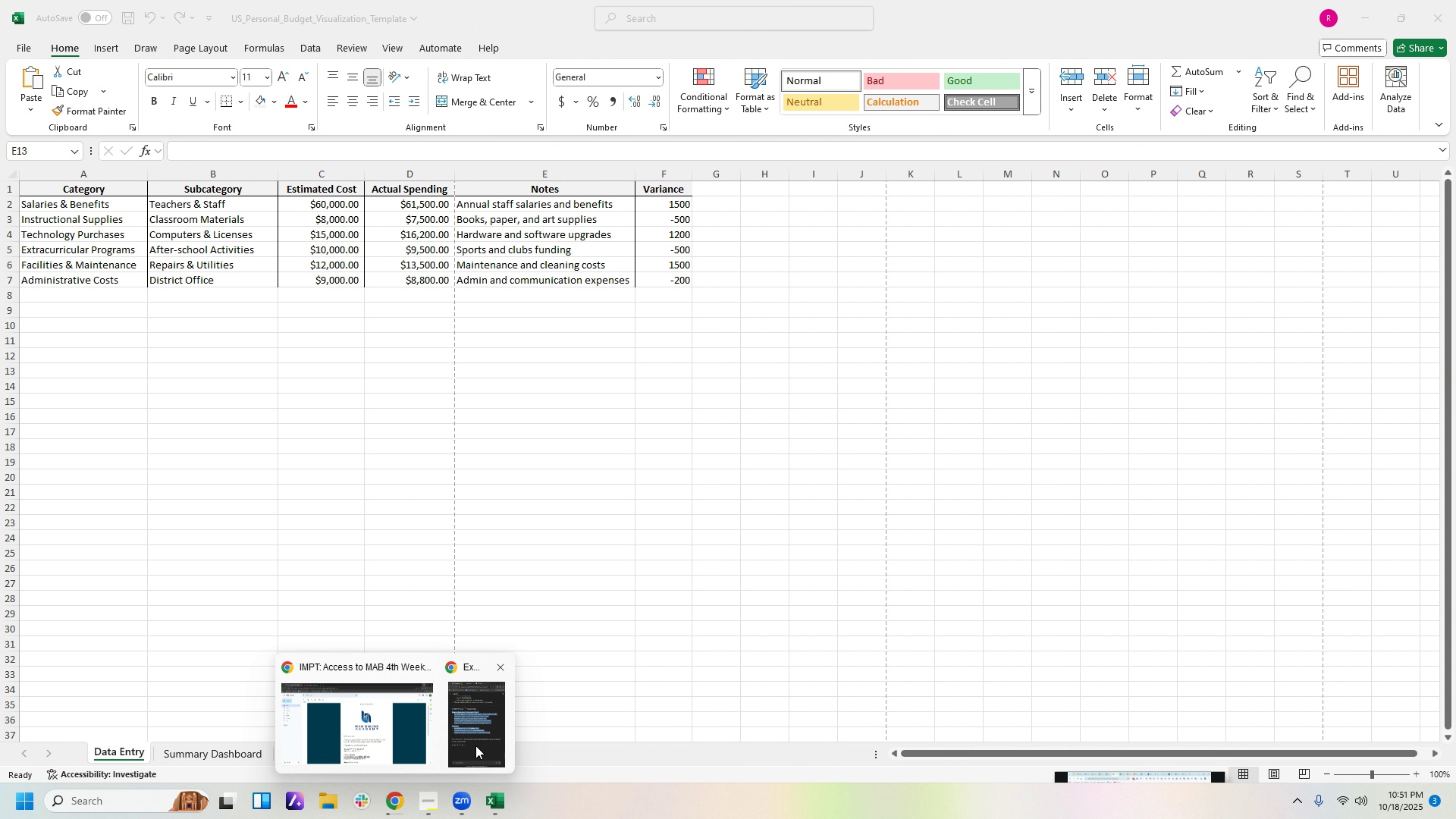 
left_click([475, 745])
 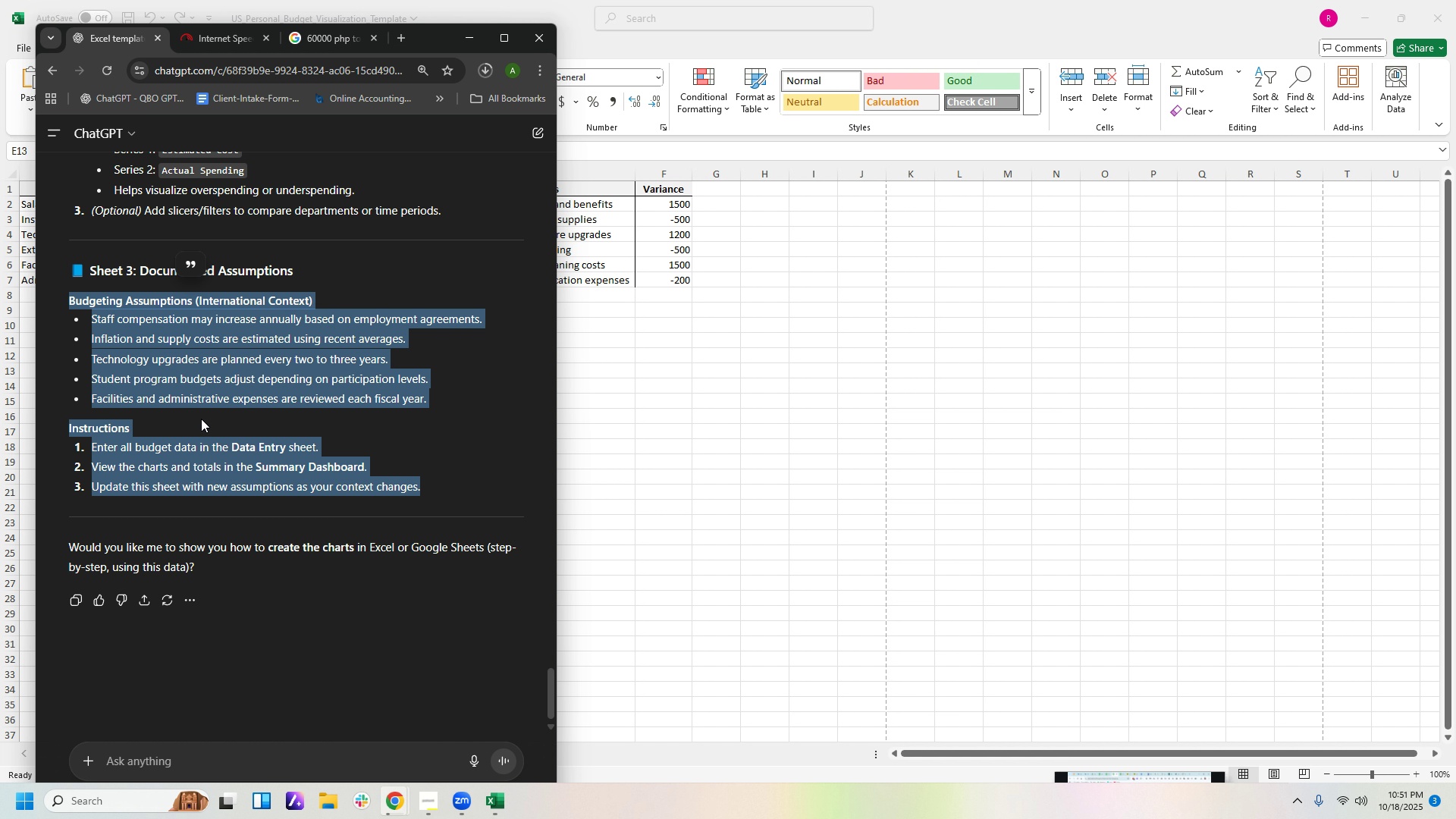 
scroll: coordinate [322, 356], scroll_direction: up, amount: 19.0
 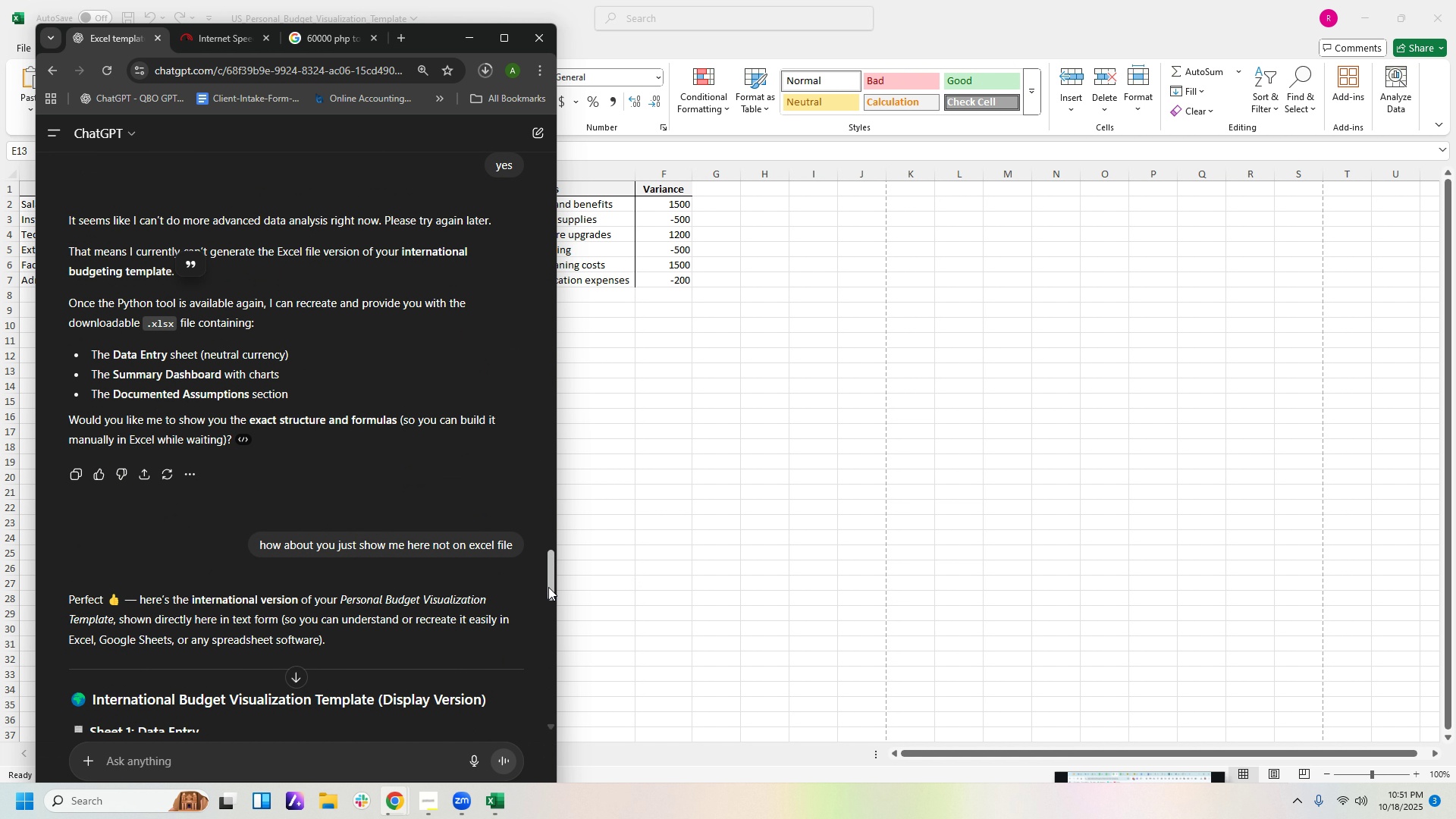 
left_click_drag(start_coordinate=[548, 587], to_coordinate=[553, 151])
 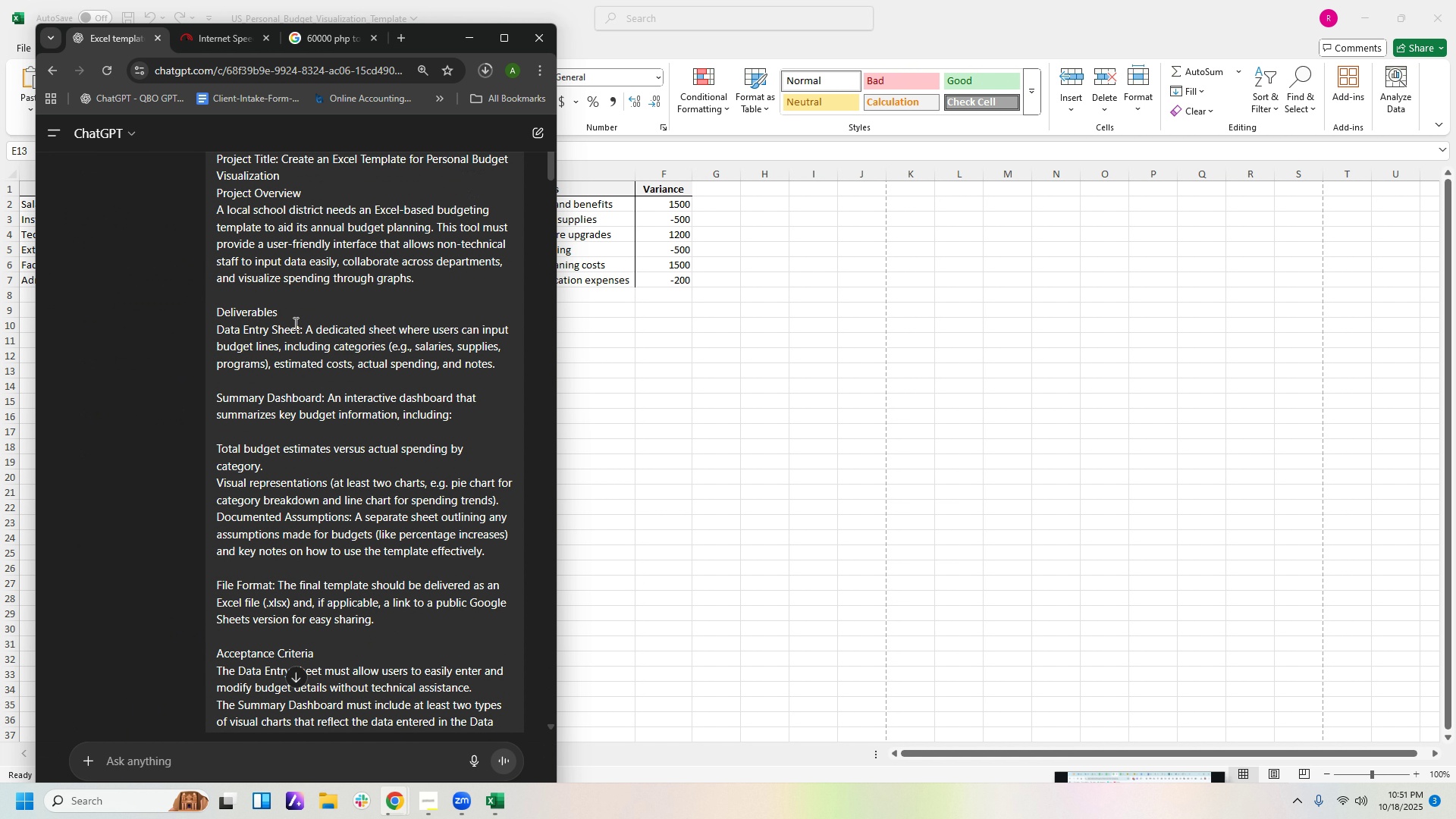 
scroll: coordinate [318, 354], scroll_direction: down, amount: 10.0
 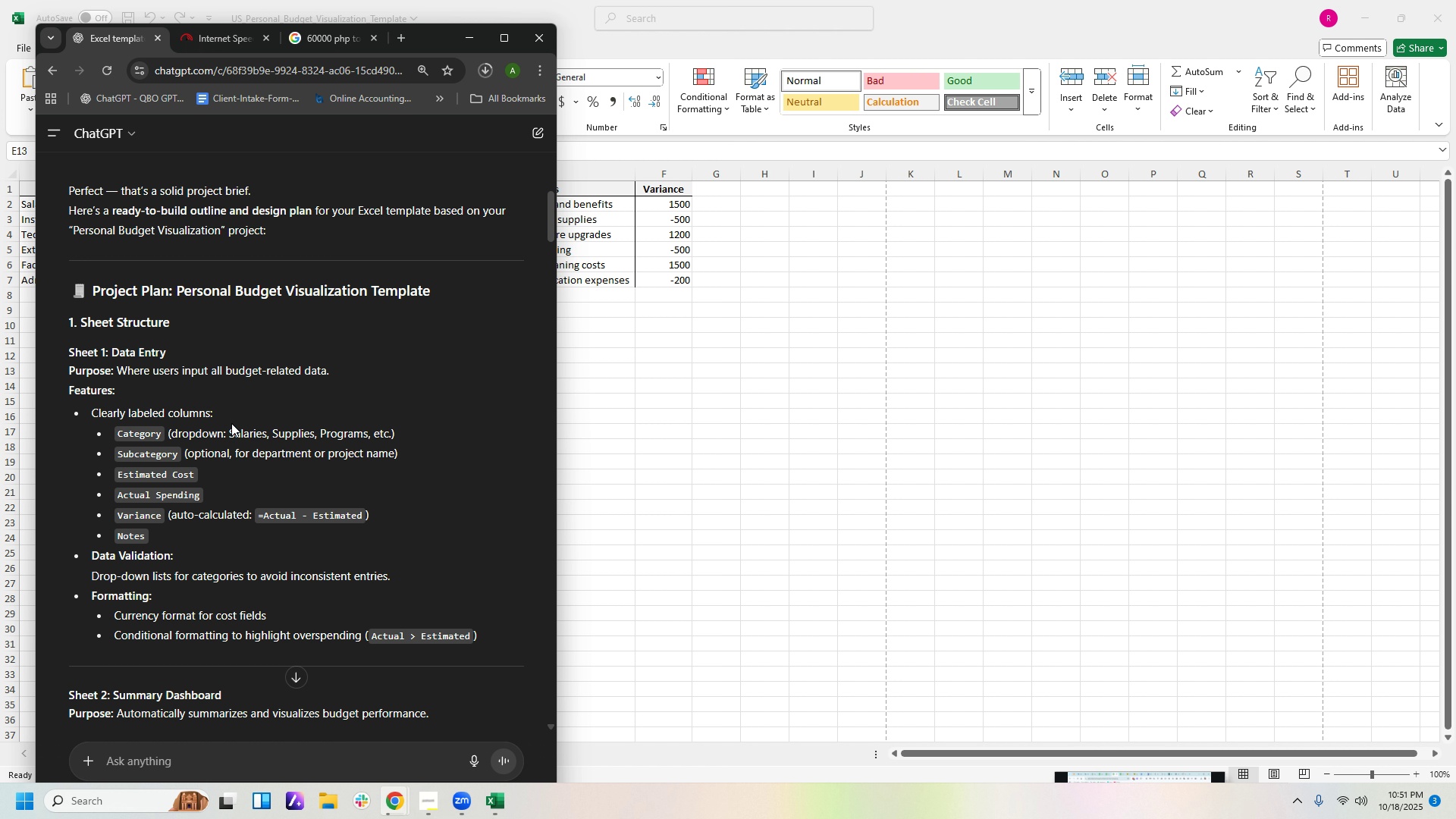 
wait(7.59)
 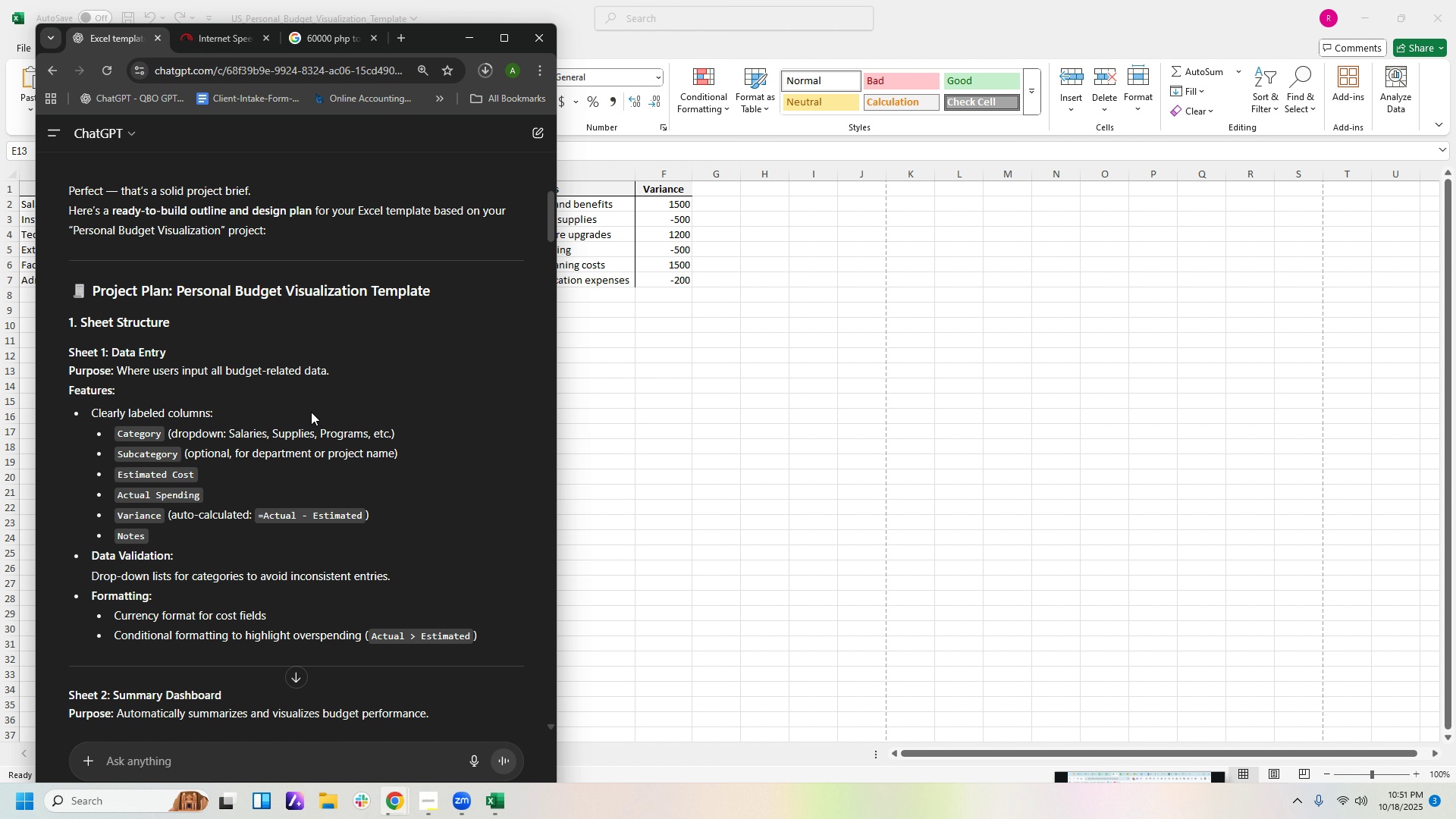 
scroll: coordinate [318, 504], scroll_direction: down, amount: 14.0
 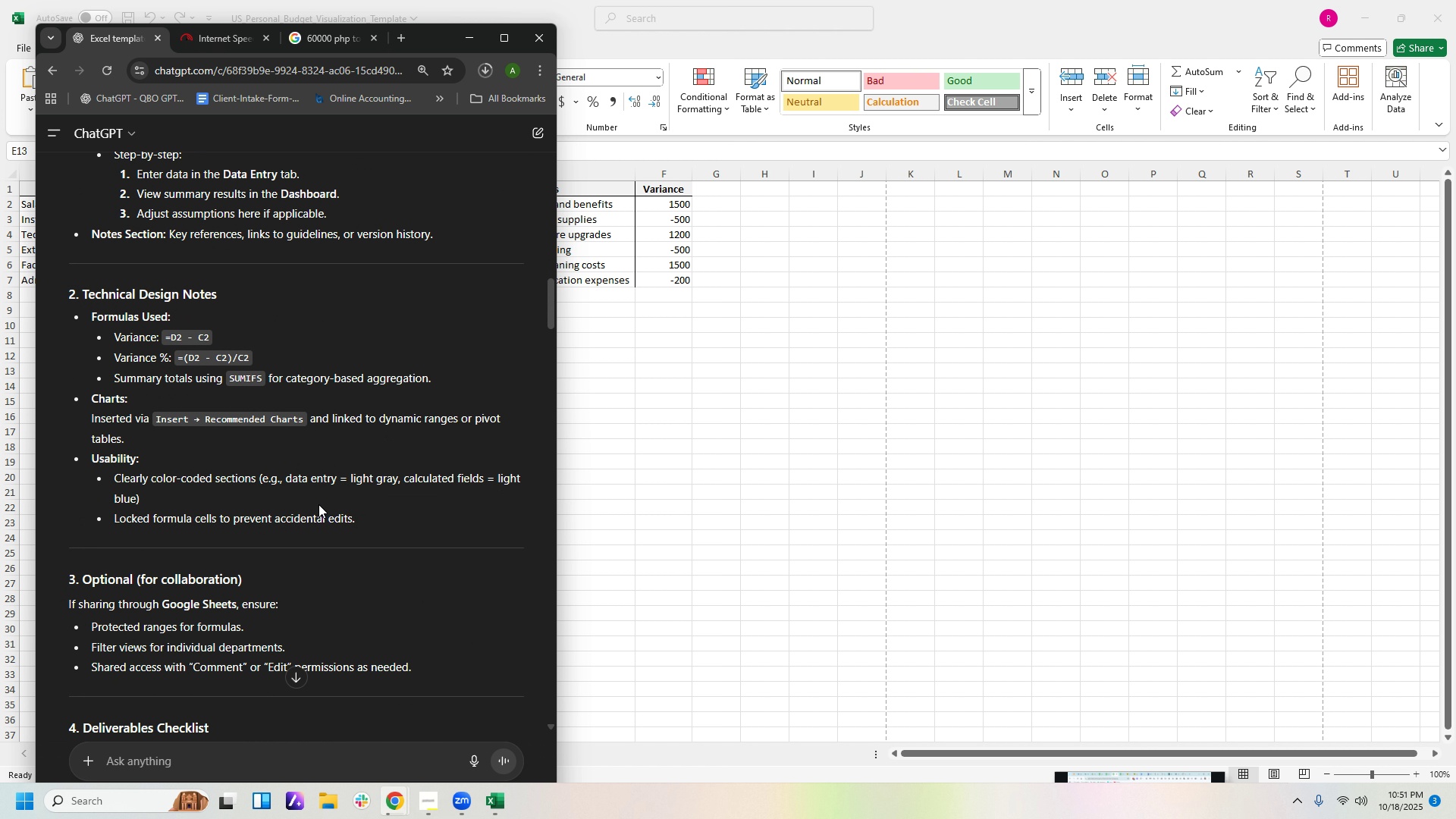 
scroll: coordinate [311, 520], scroll_direction: down, amount: 9.0
 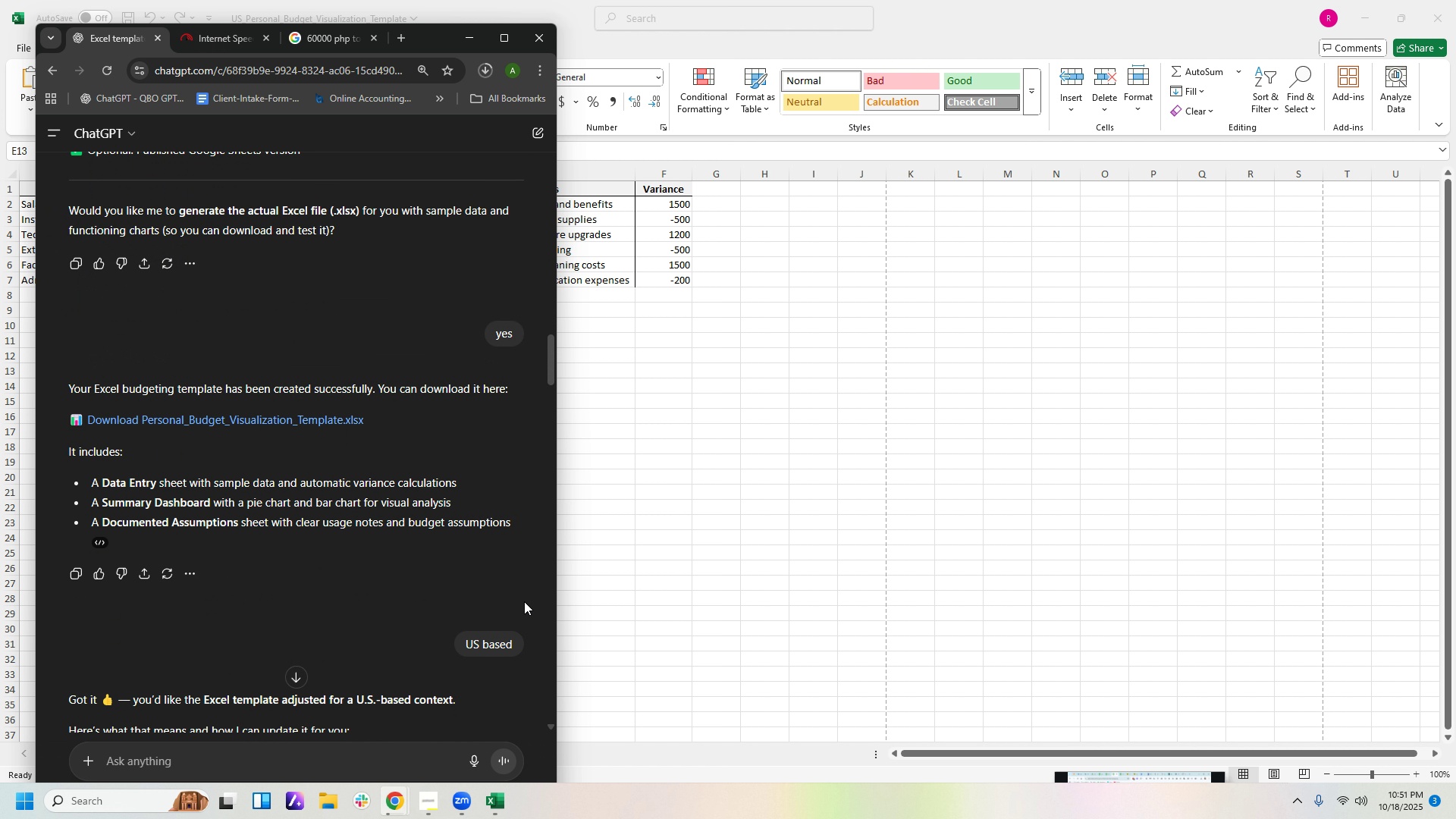 
mouse_move([495, 796])
 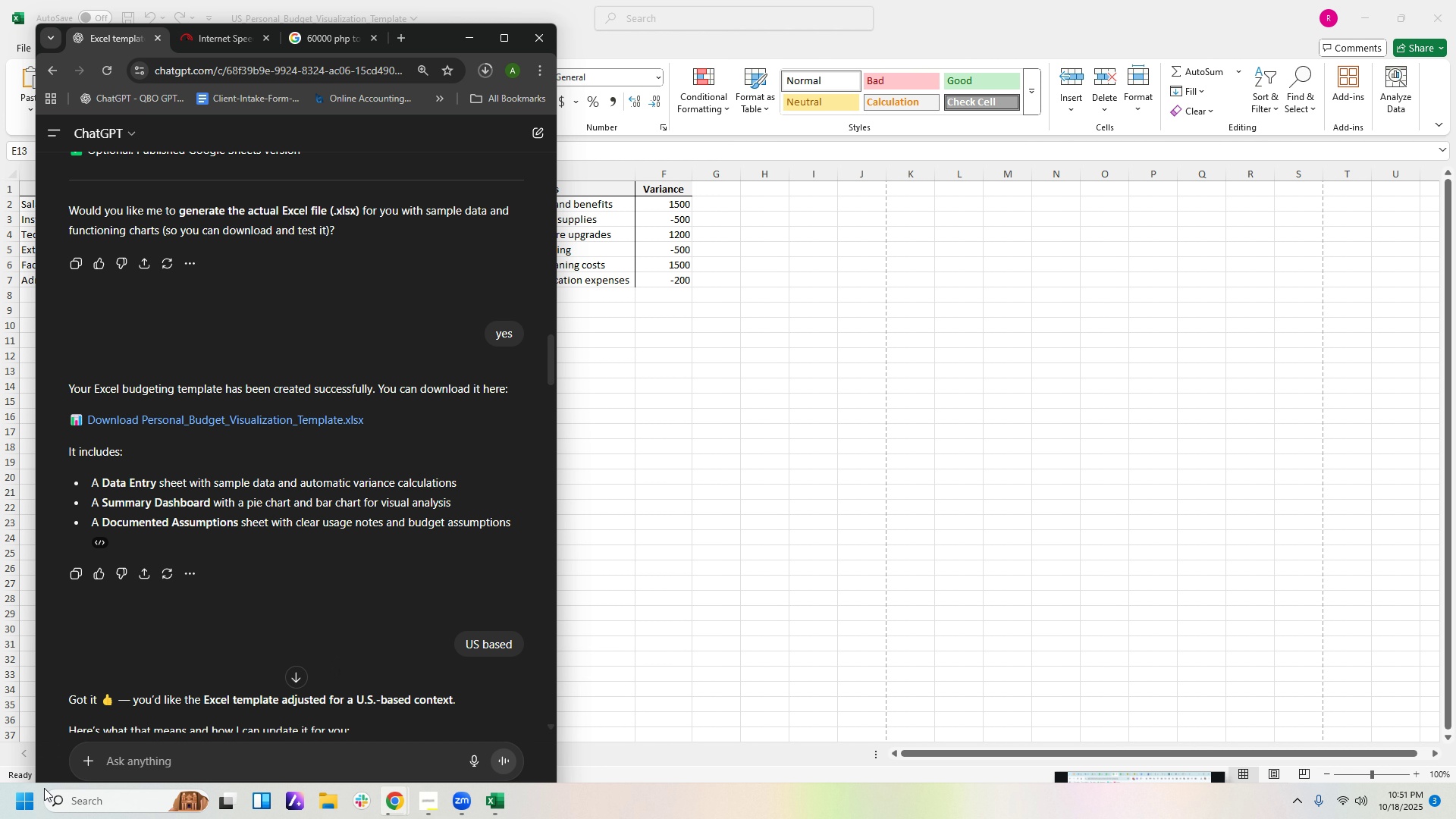 
wait(6.43)
 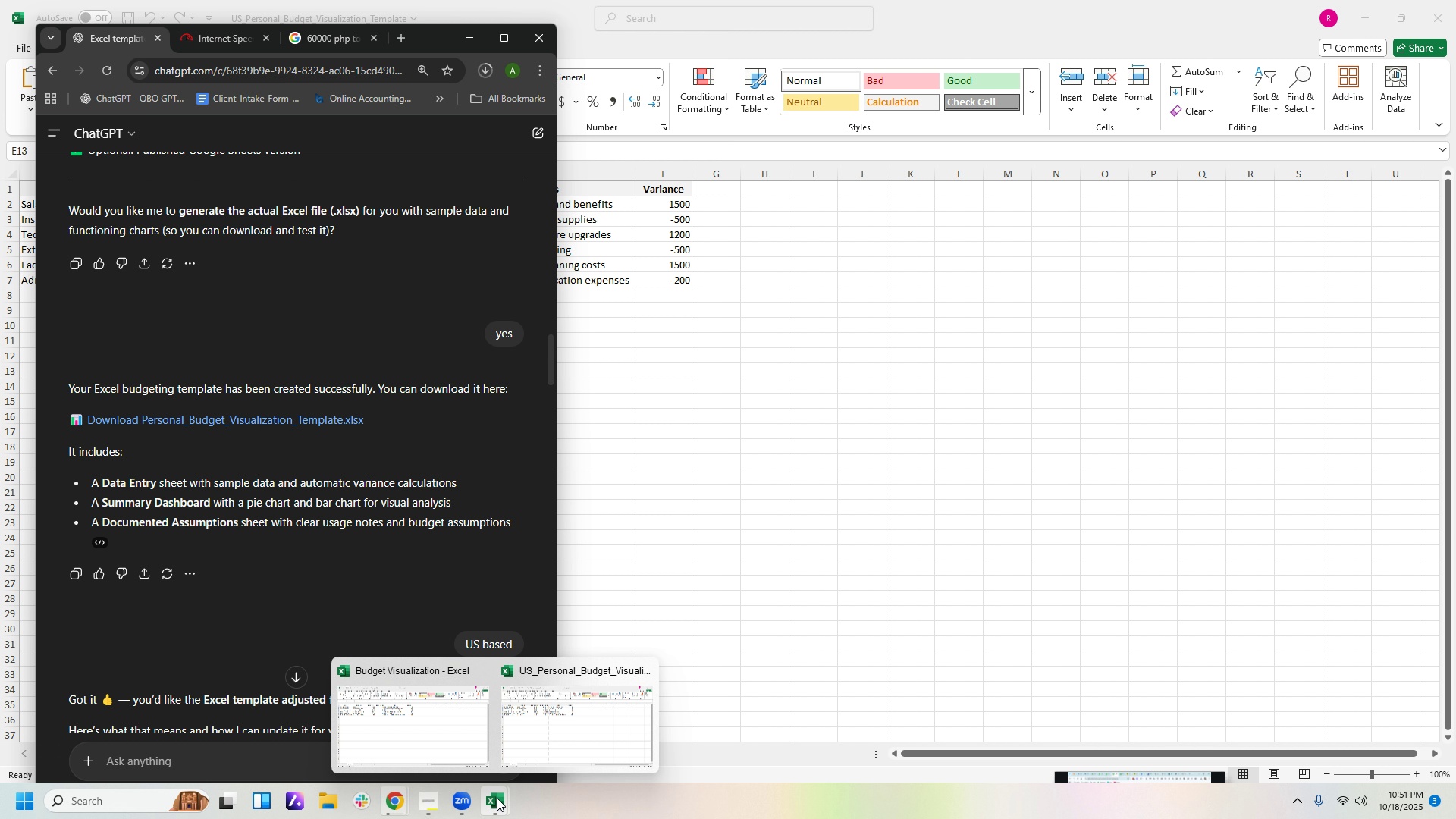 
left_click([22, 802])
 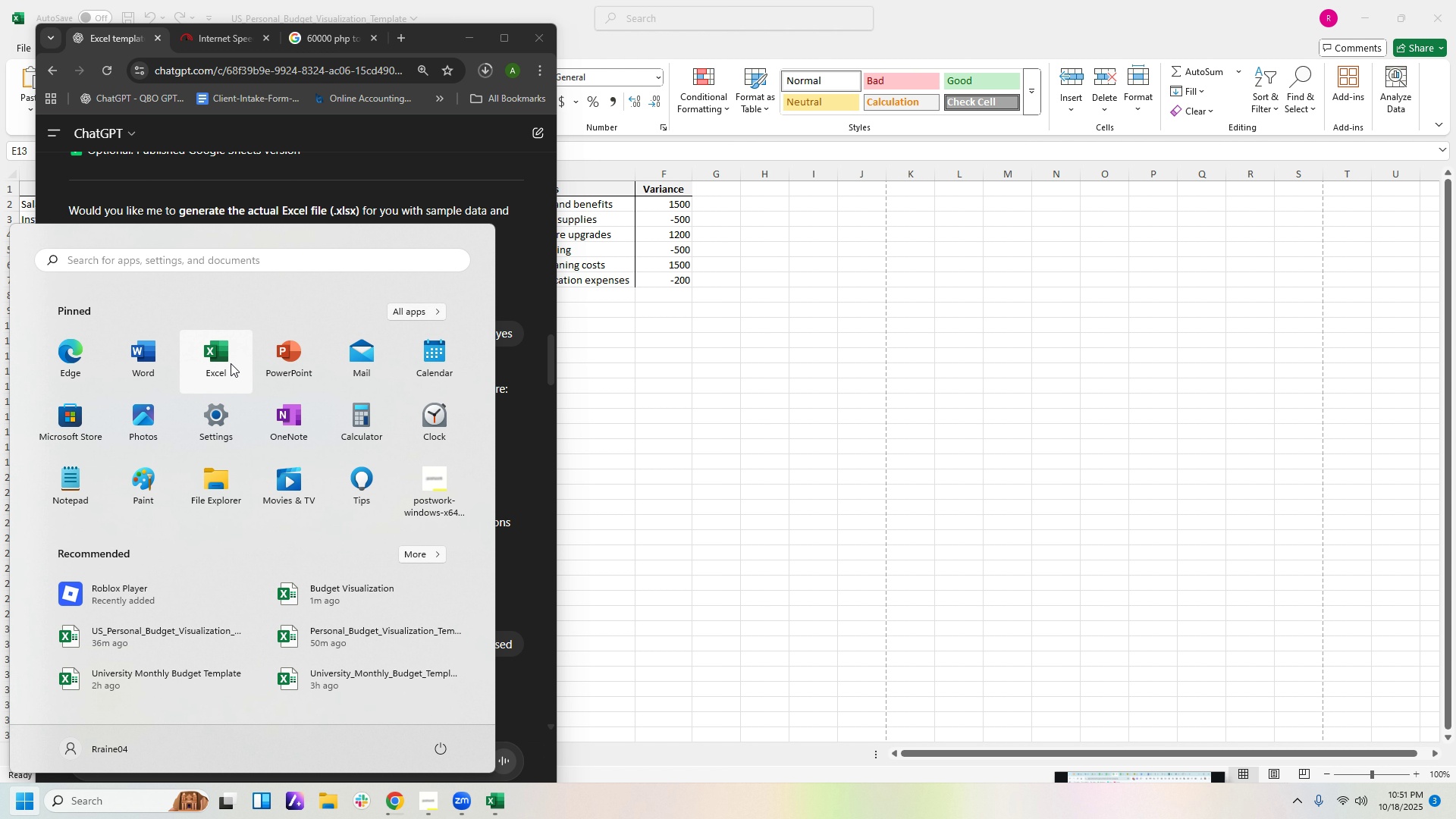 
wait(8.1)
 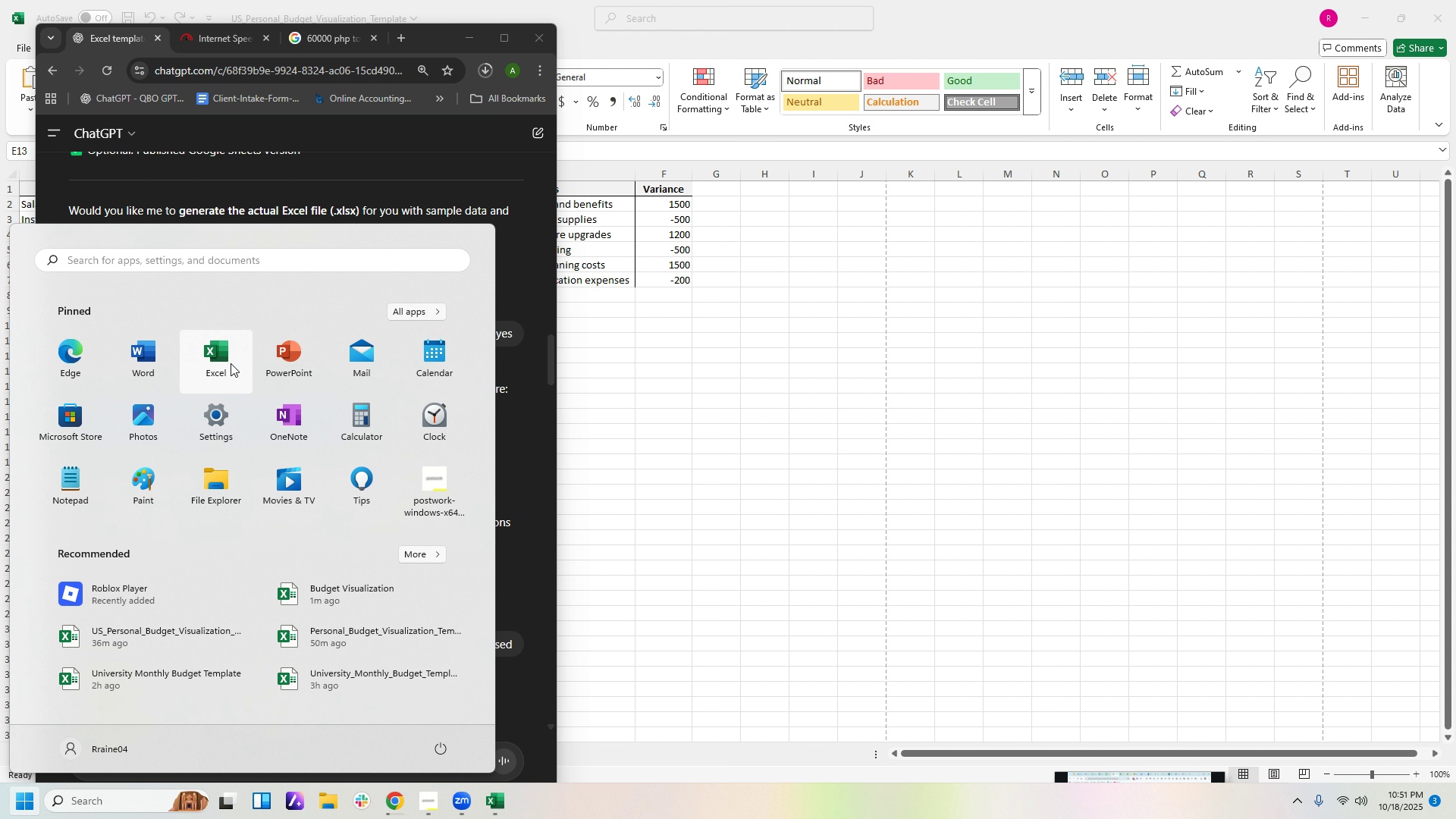 
left_click([422, 644])
 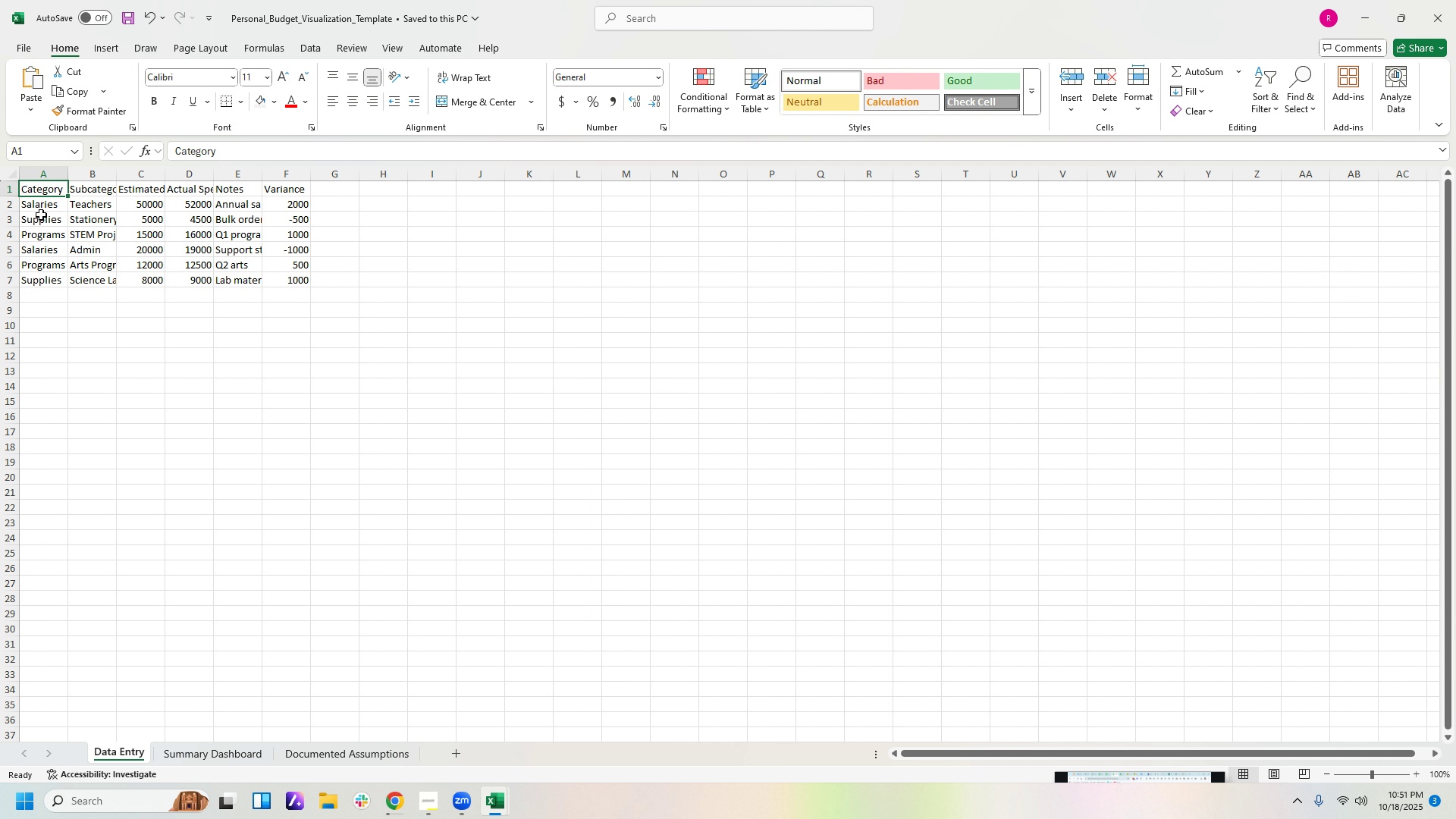 
left_click_drag(start_coordinate=[42, 202], to_coordinate=[42, 275])
 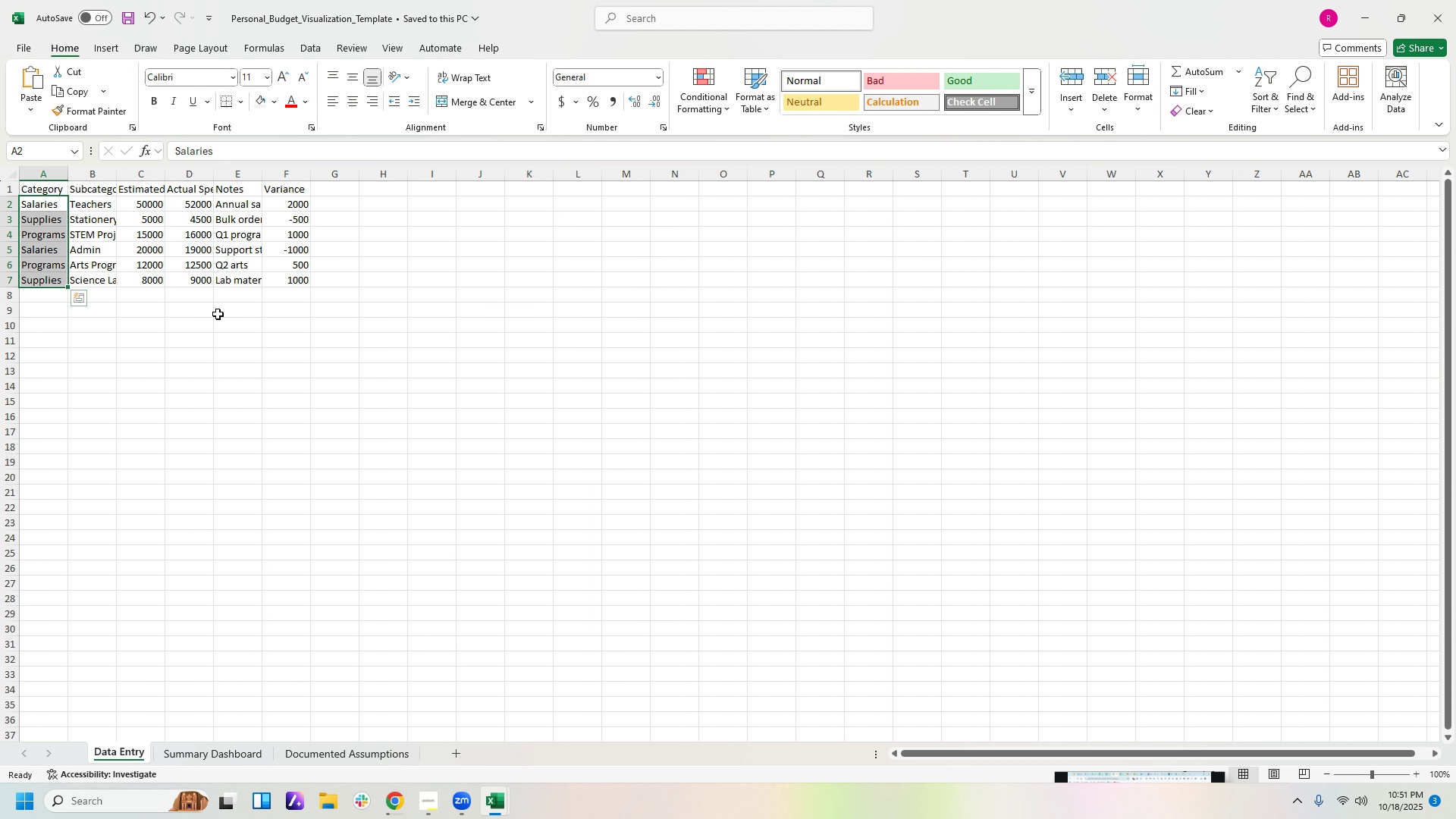 
key(Control+C)
 